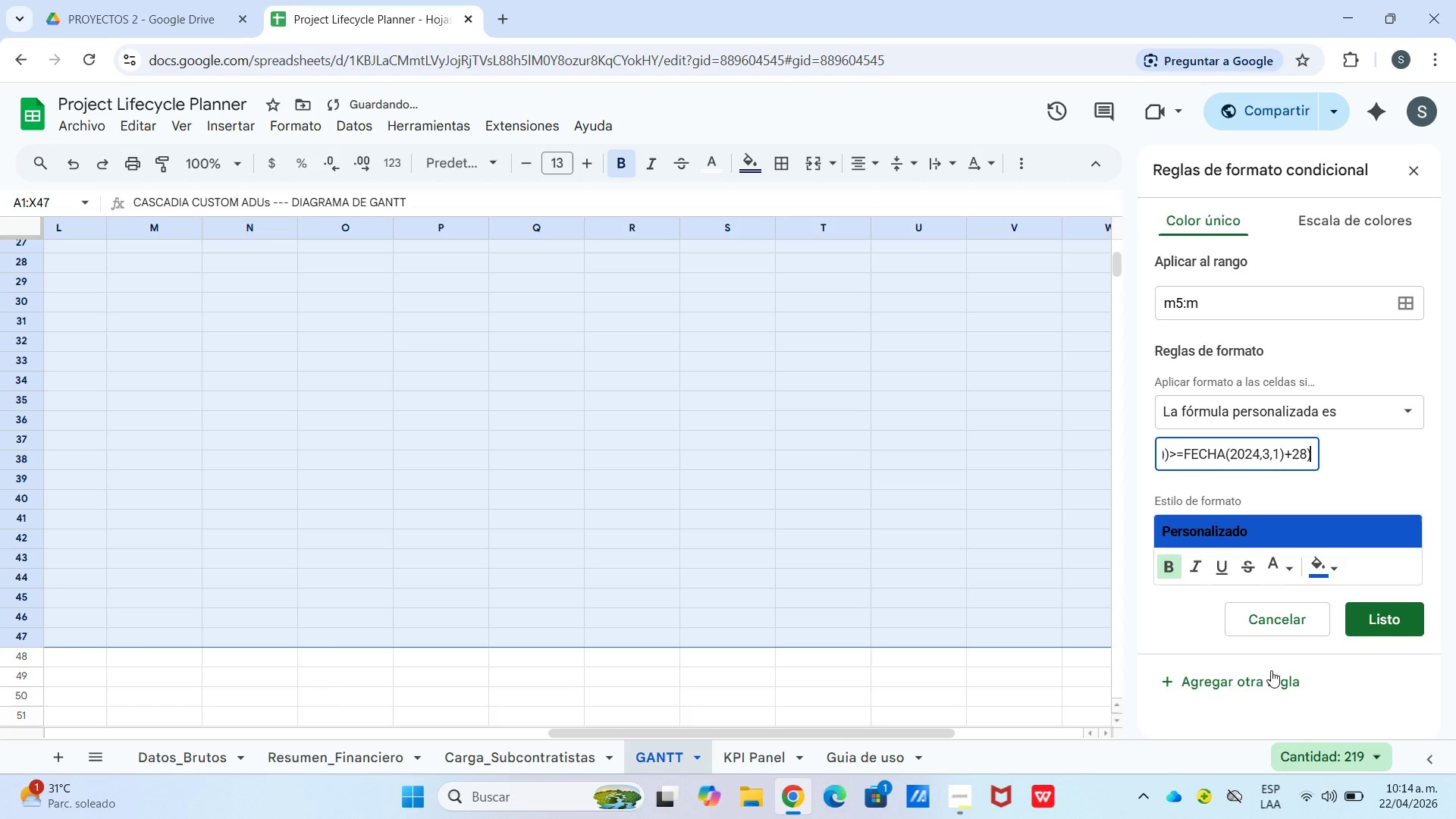 
left_click([1257, 676])
 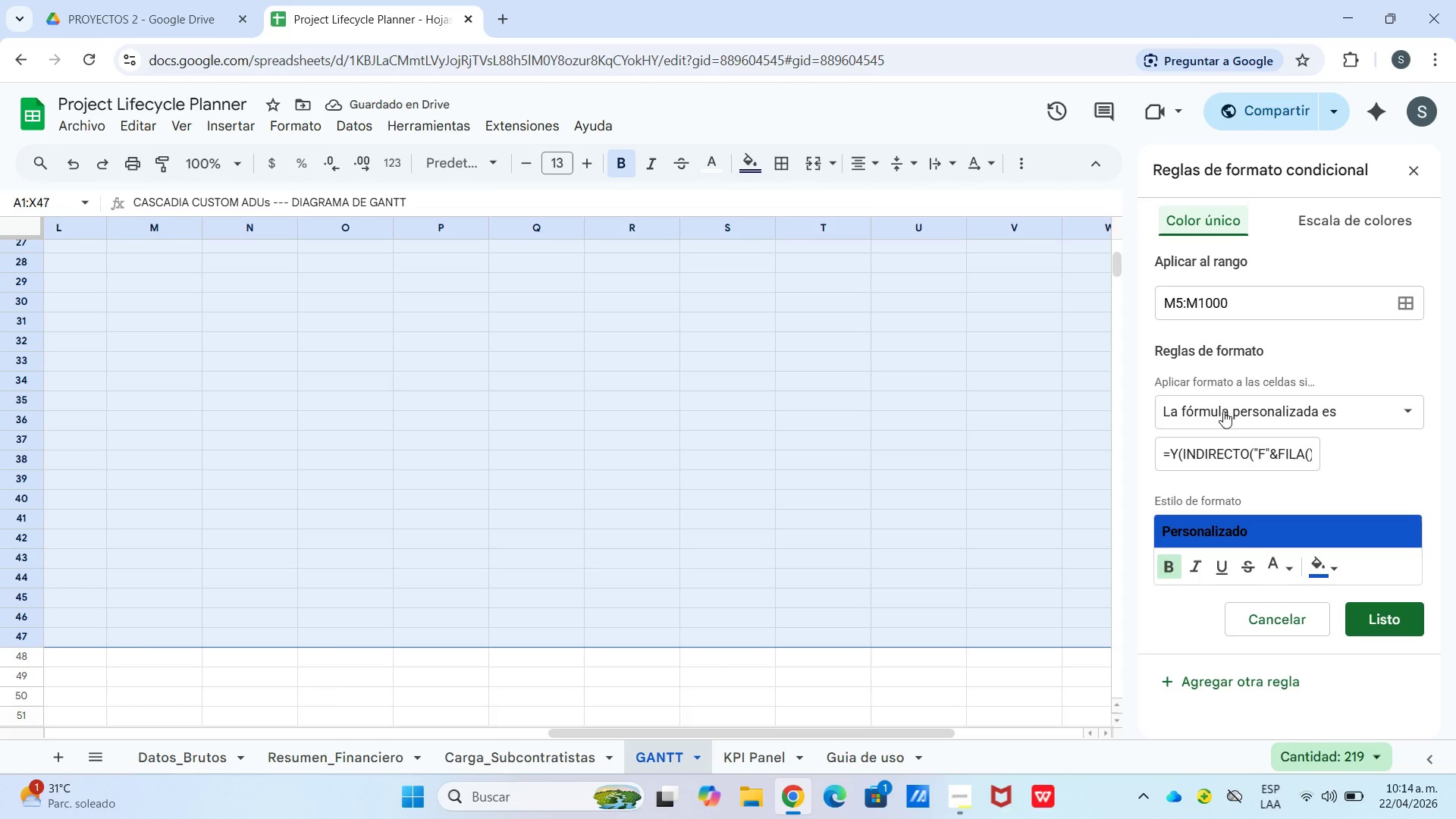 
wait(5.12)
 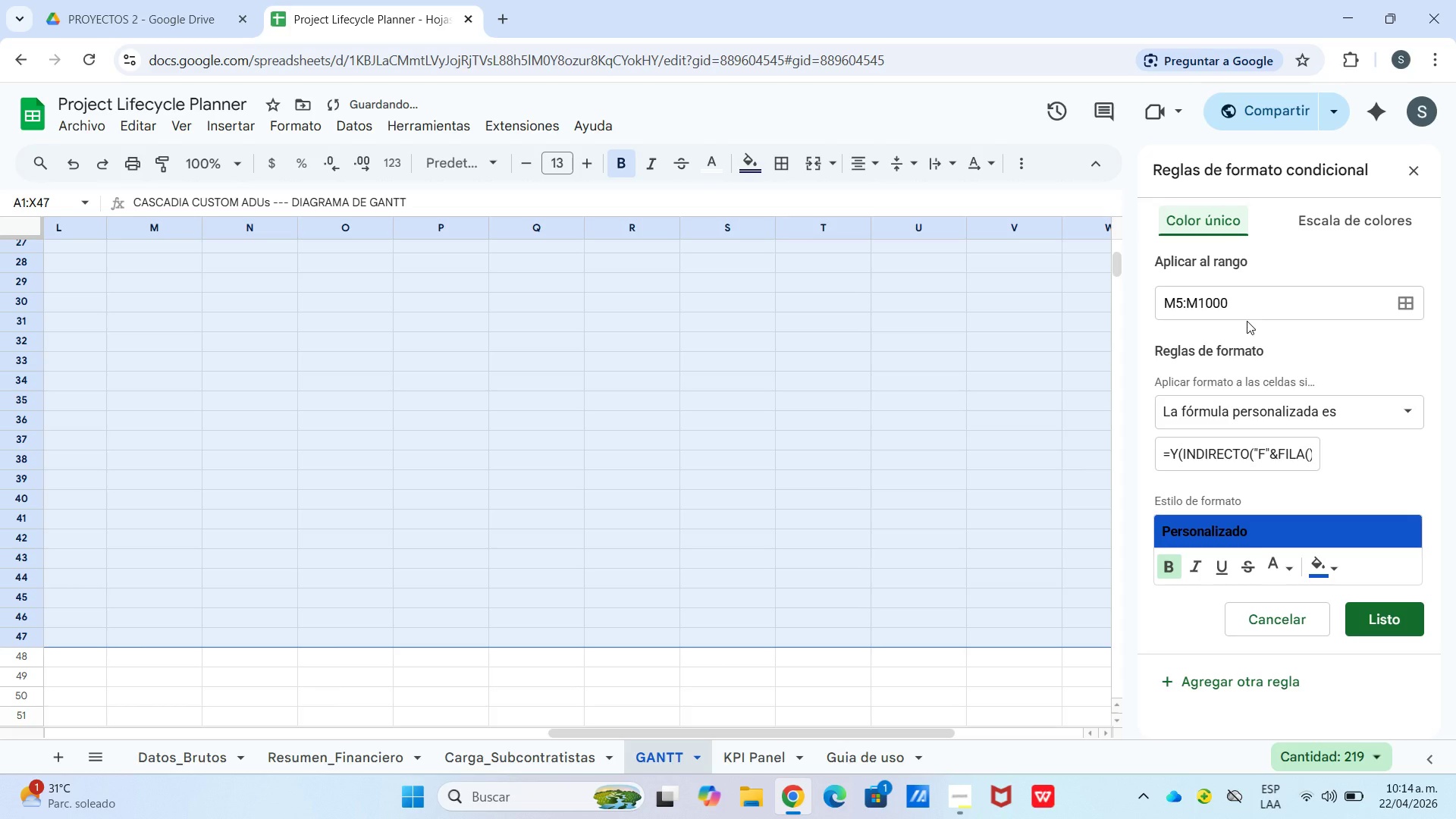 
left_click_drag(start_coordinate=[1251, 309], to_coordinate=[1134, 334])
 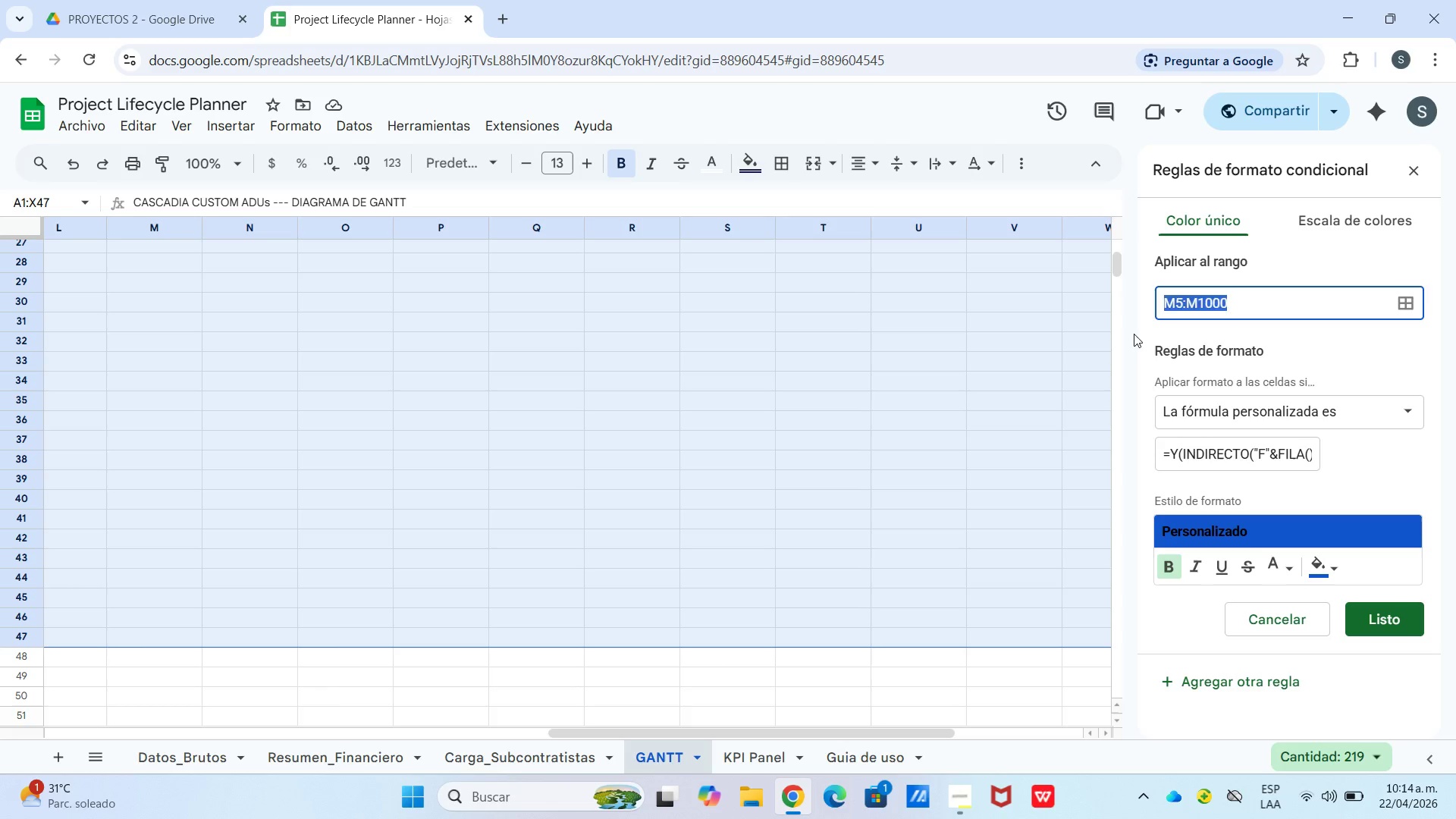 
type(n5)
 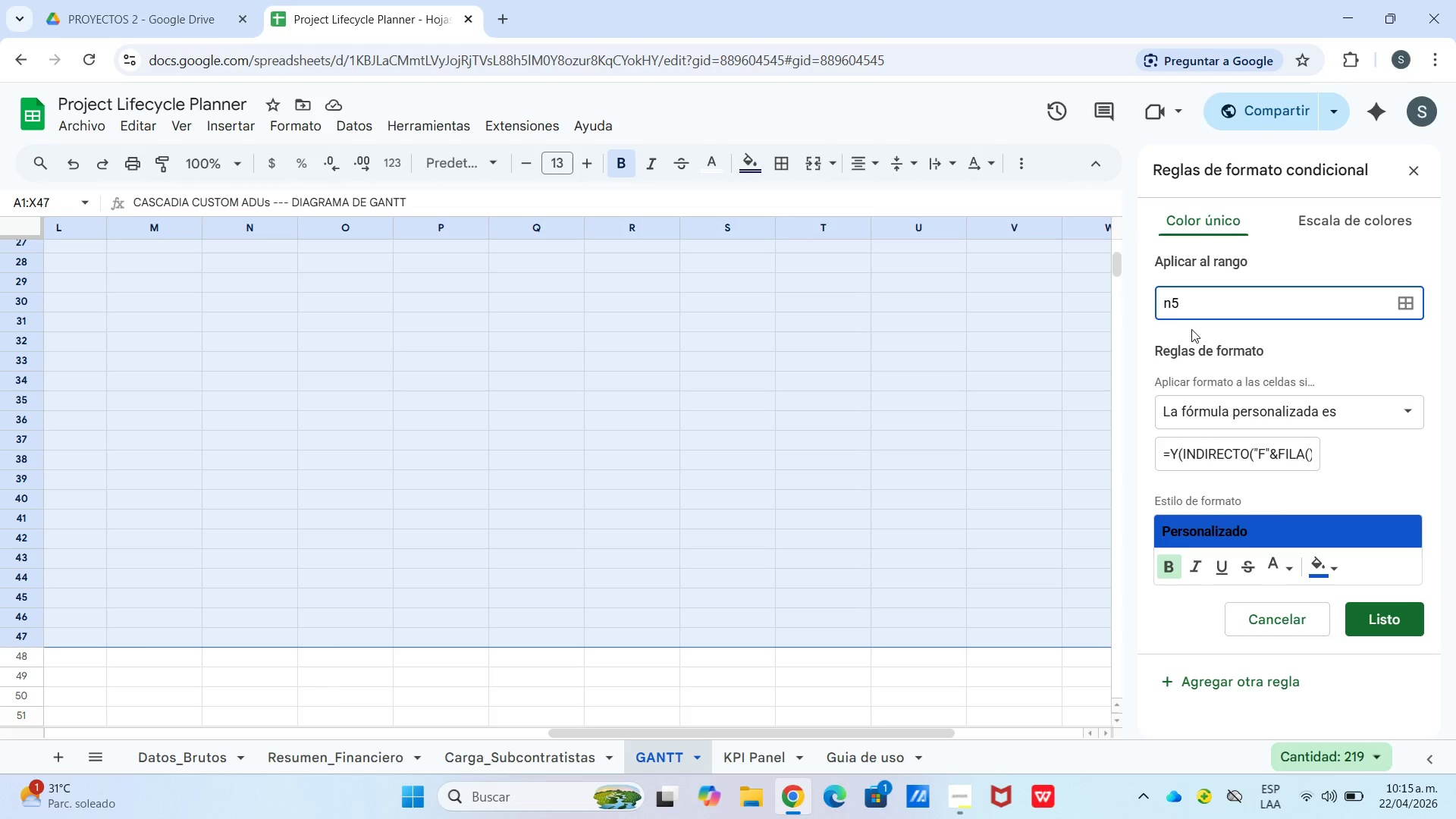 
wait(26.62)
 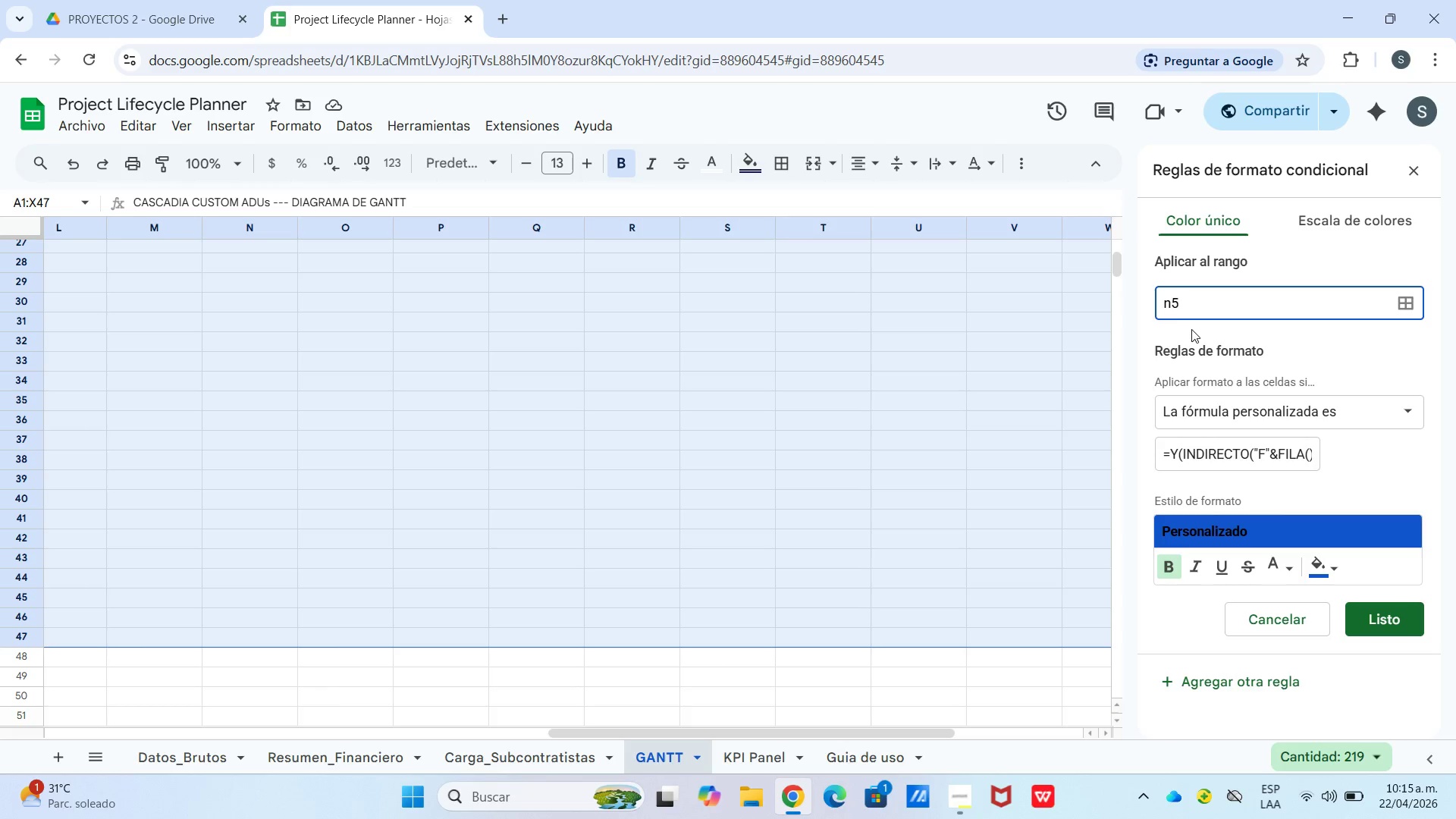 
key(X)
 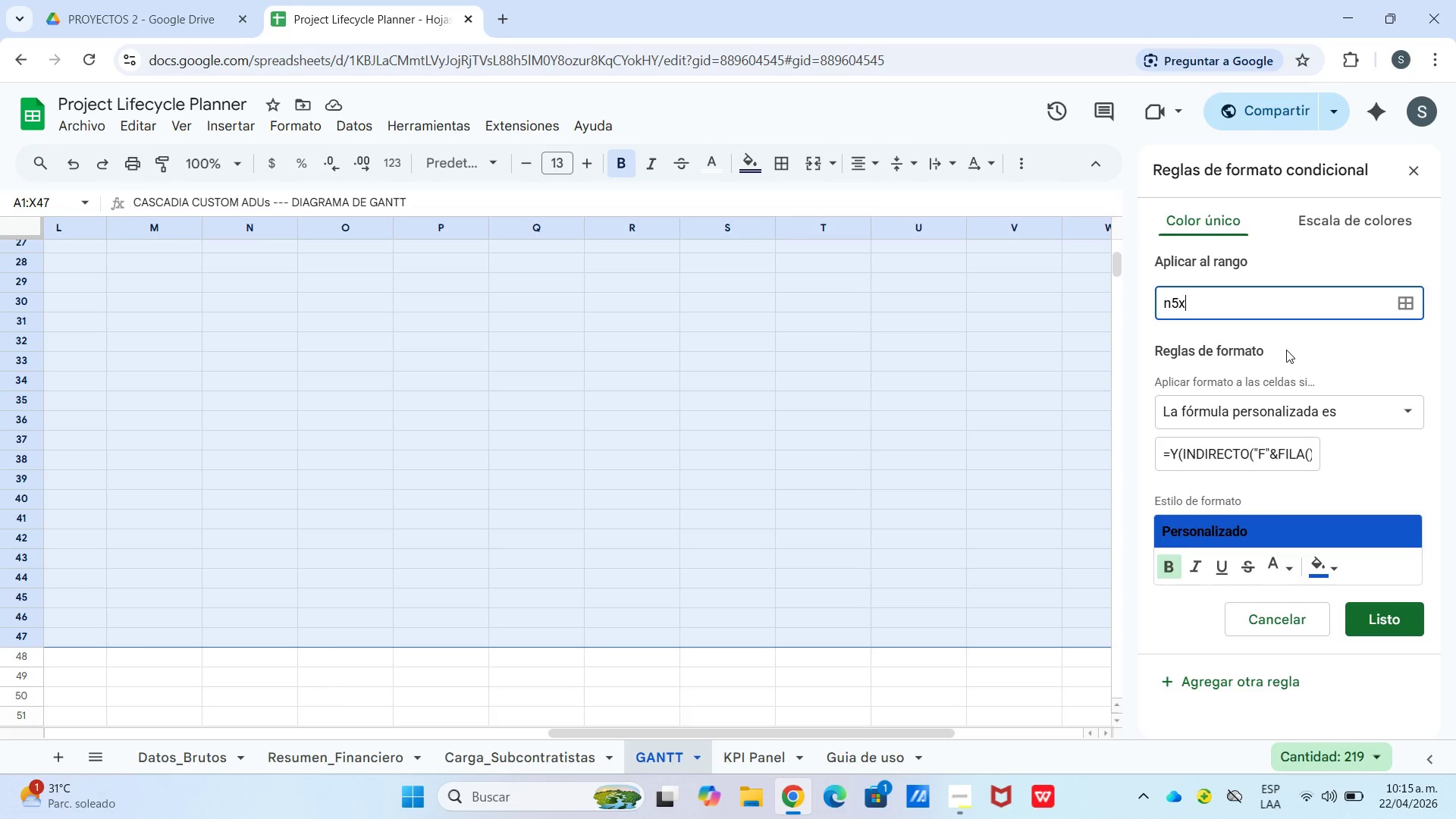 
key(Backspace)
 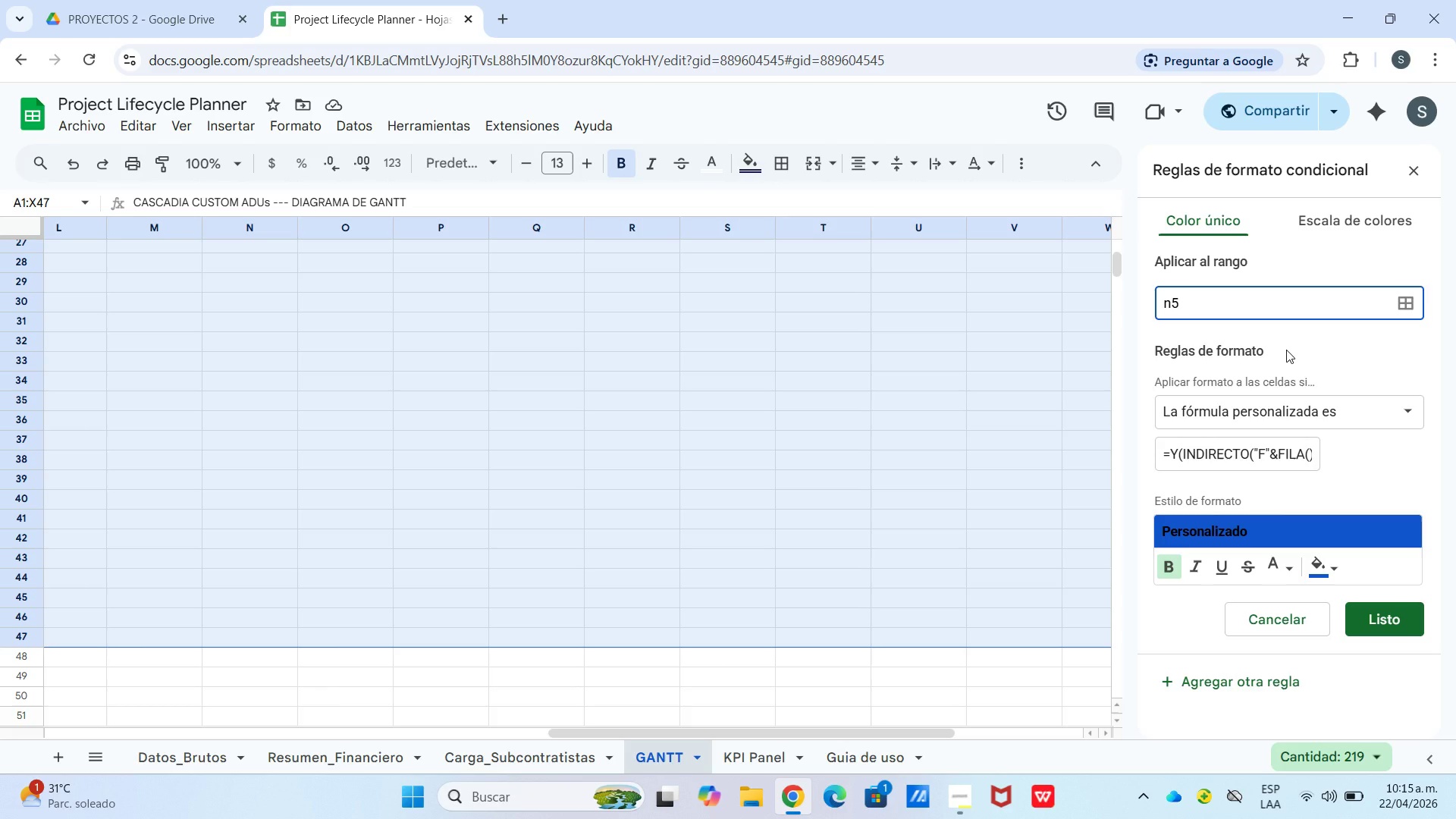 
key(Shift+Period)
 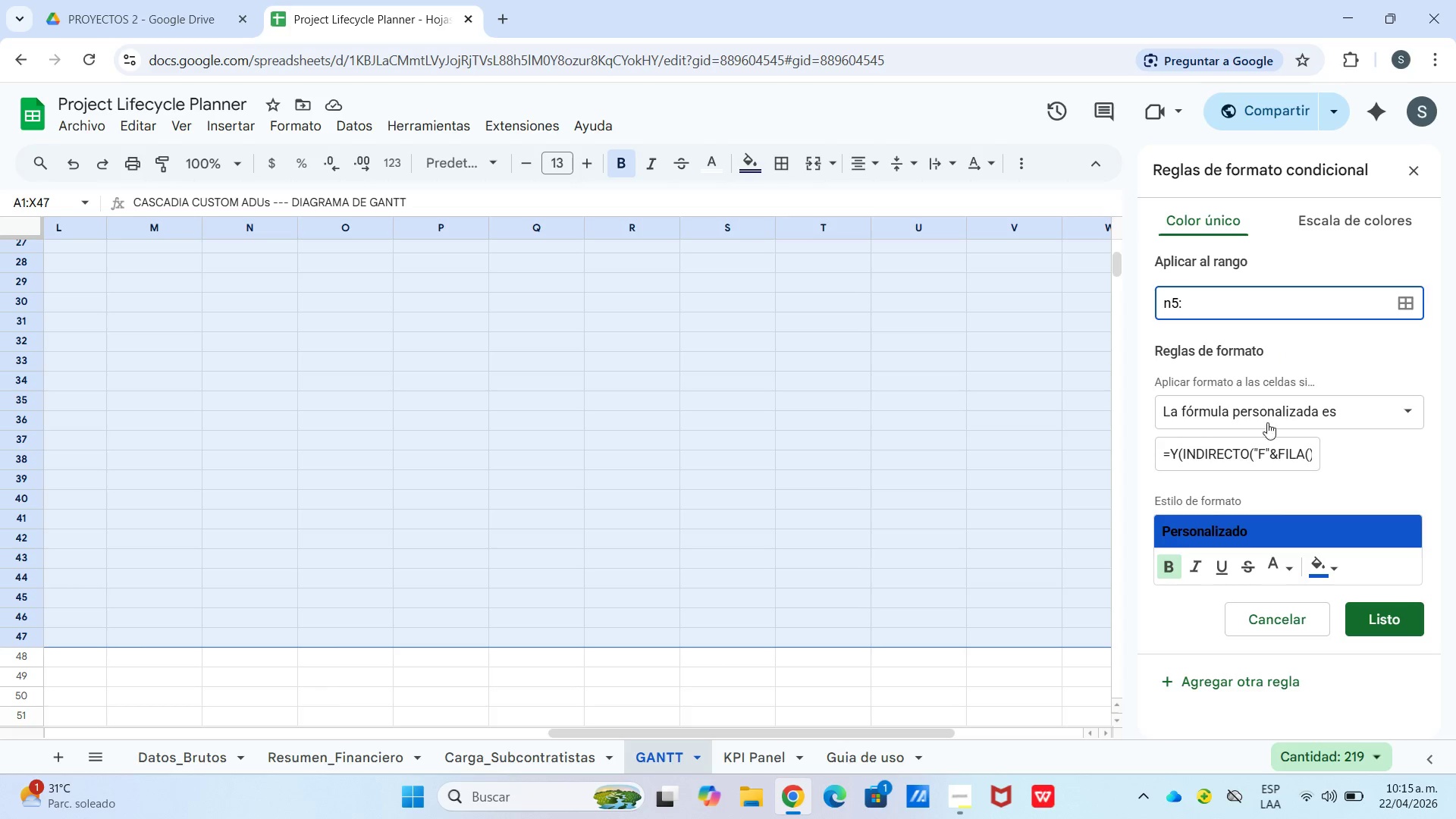 
wait(5.25)
 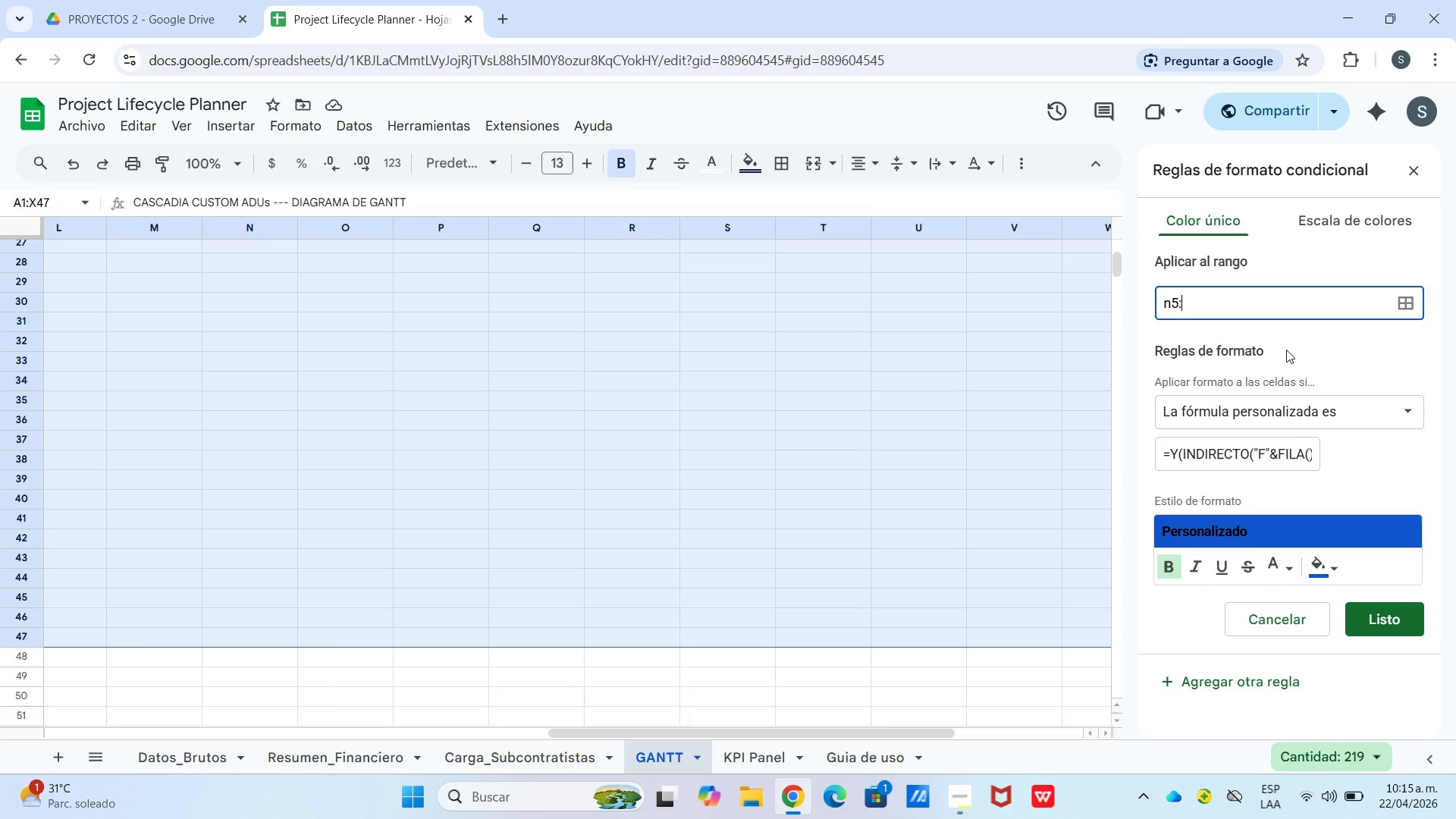 
left_click([1375, 608])
 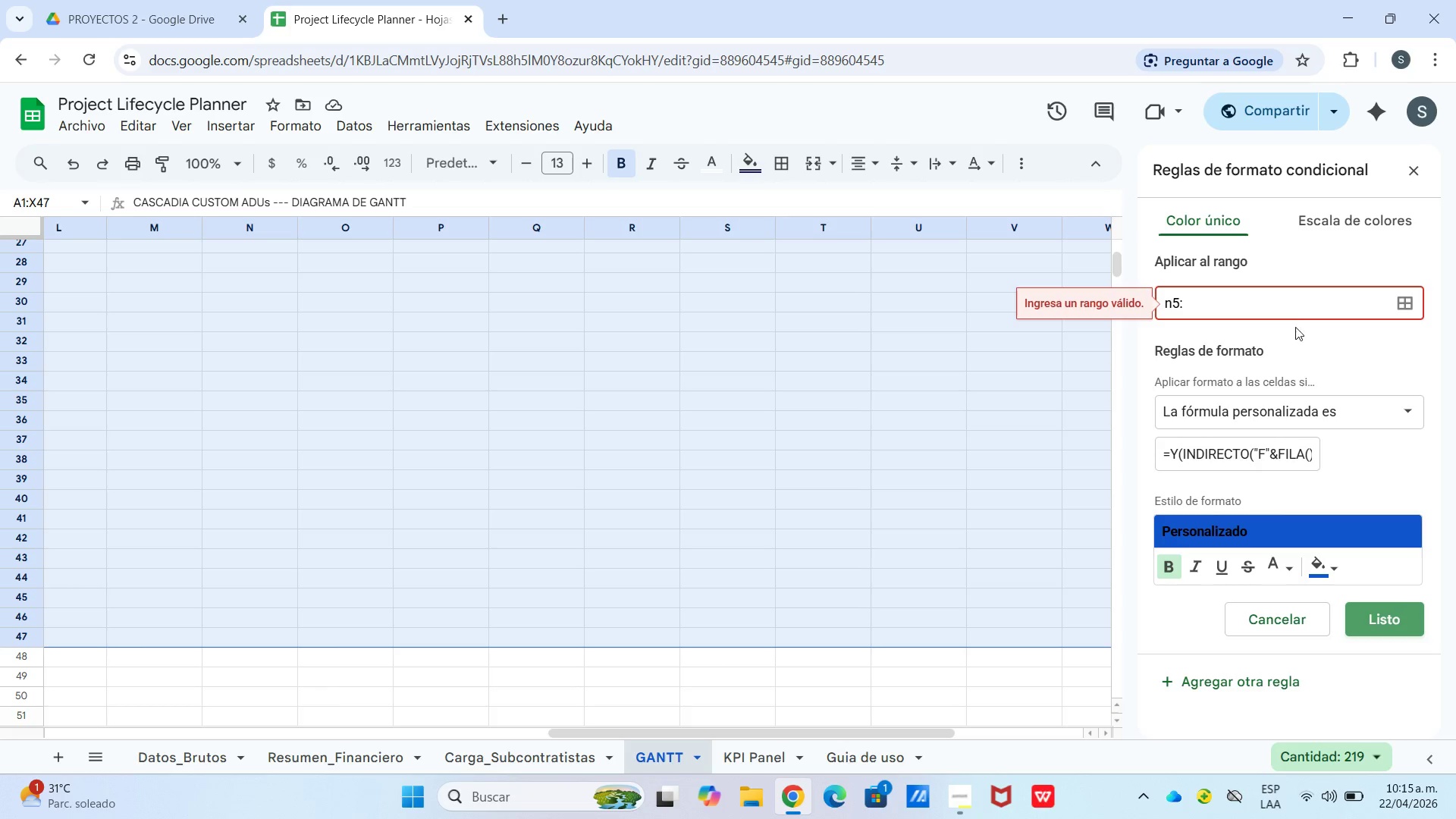 
left_click([1288, 319])
 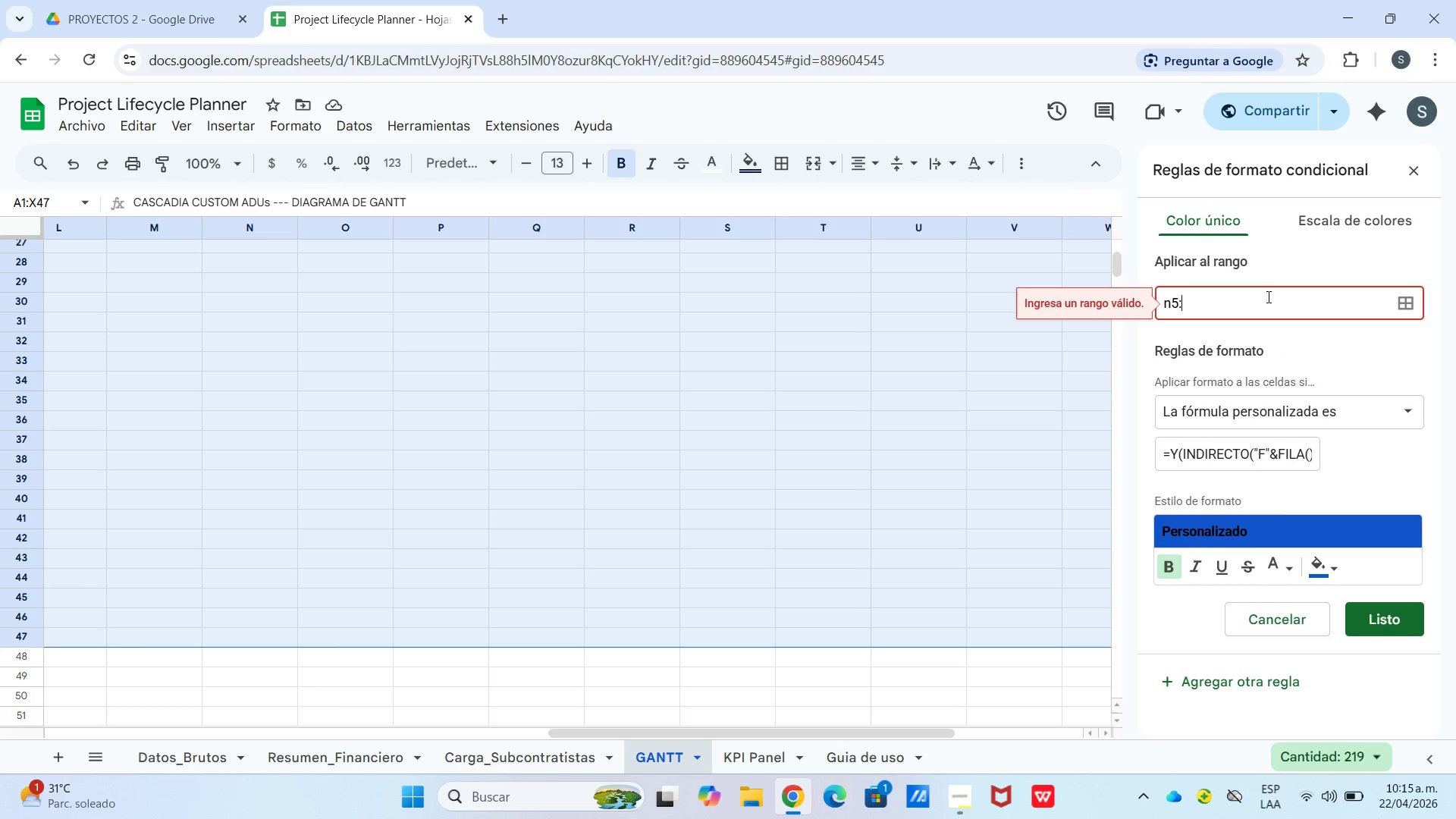 
left_click([1267, 297])
 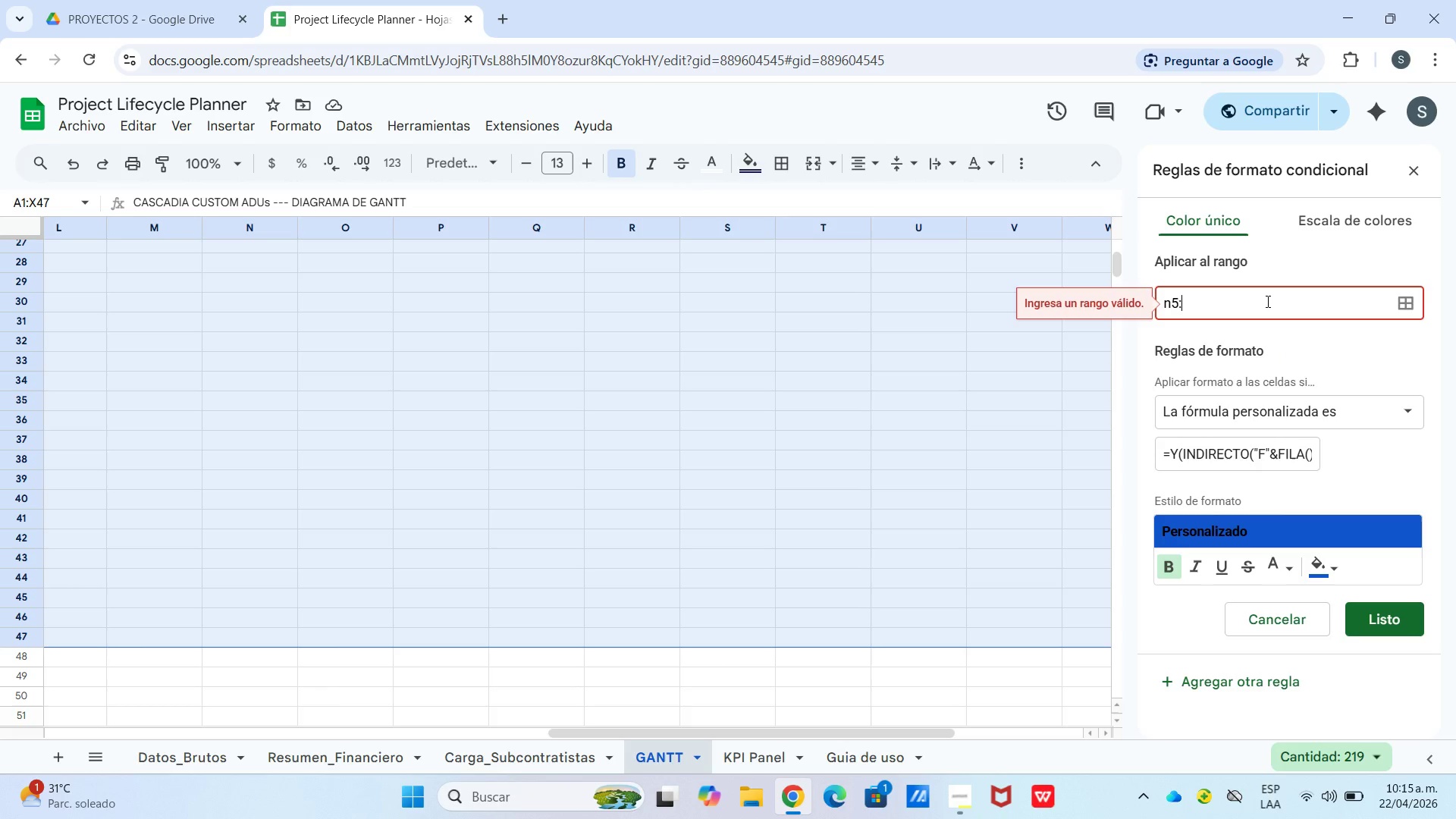 
type(x105)
 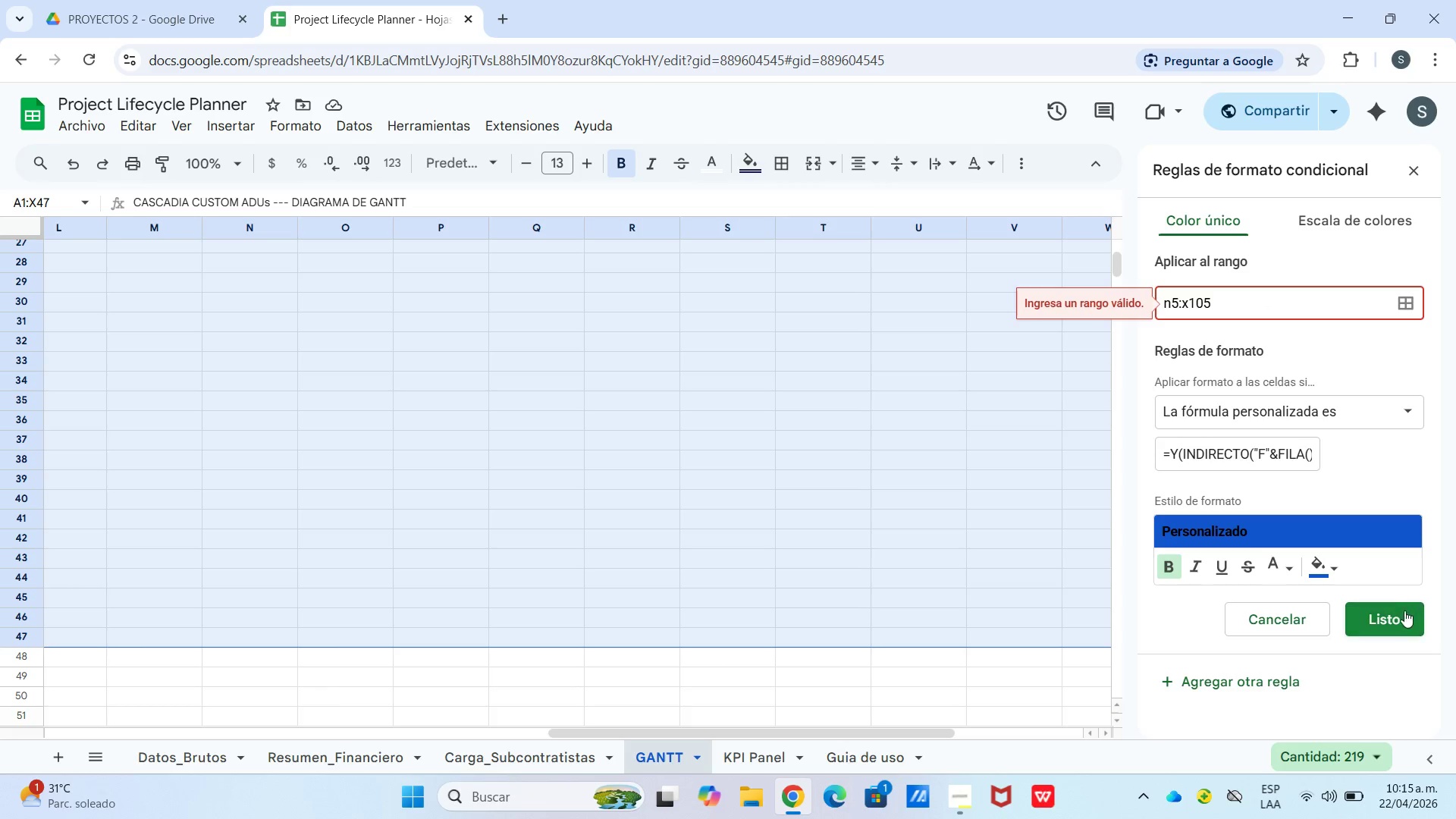 
left_click([1404, 611])
 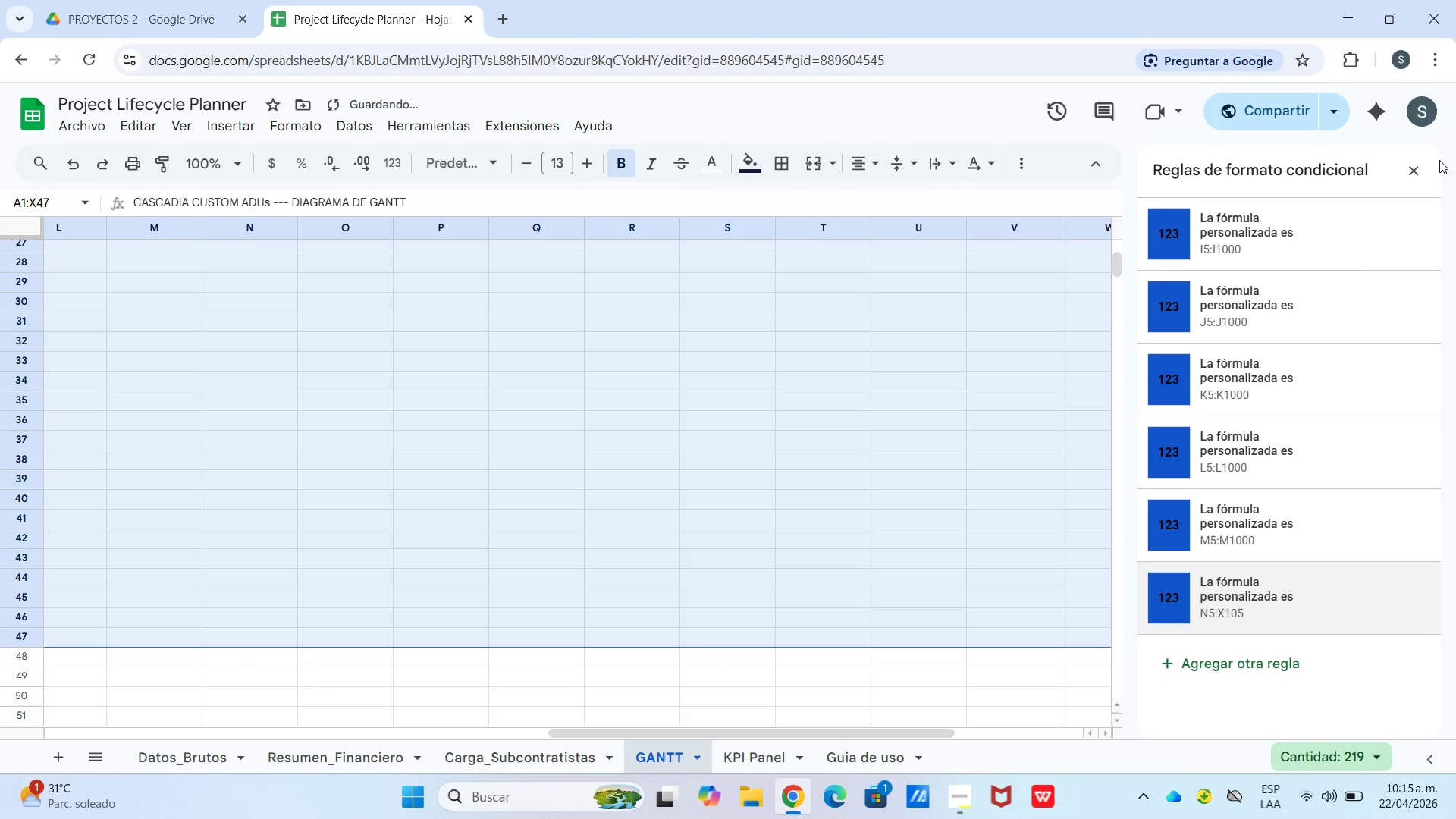 
left_click([1407, 184])
 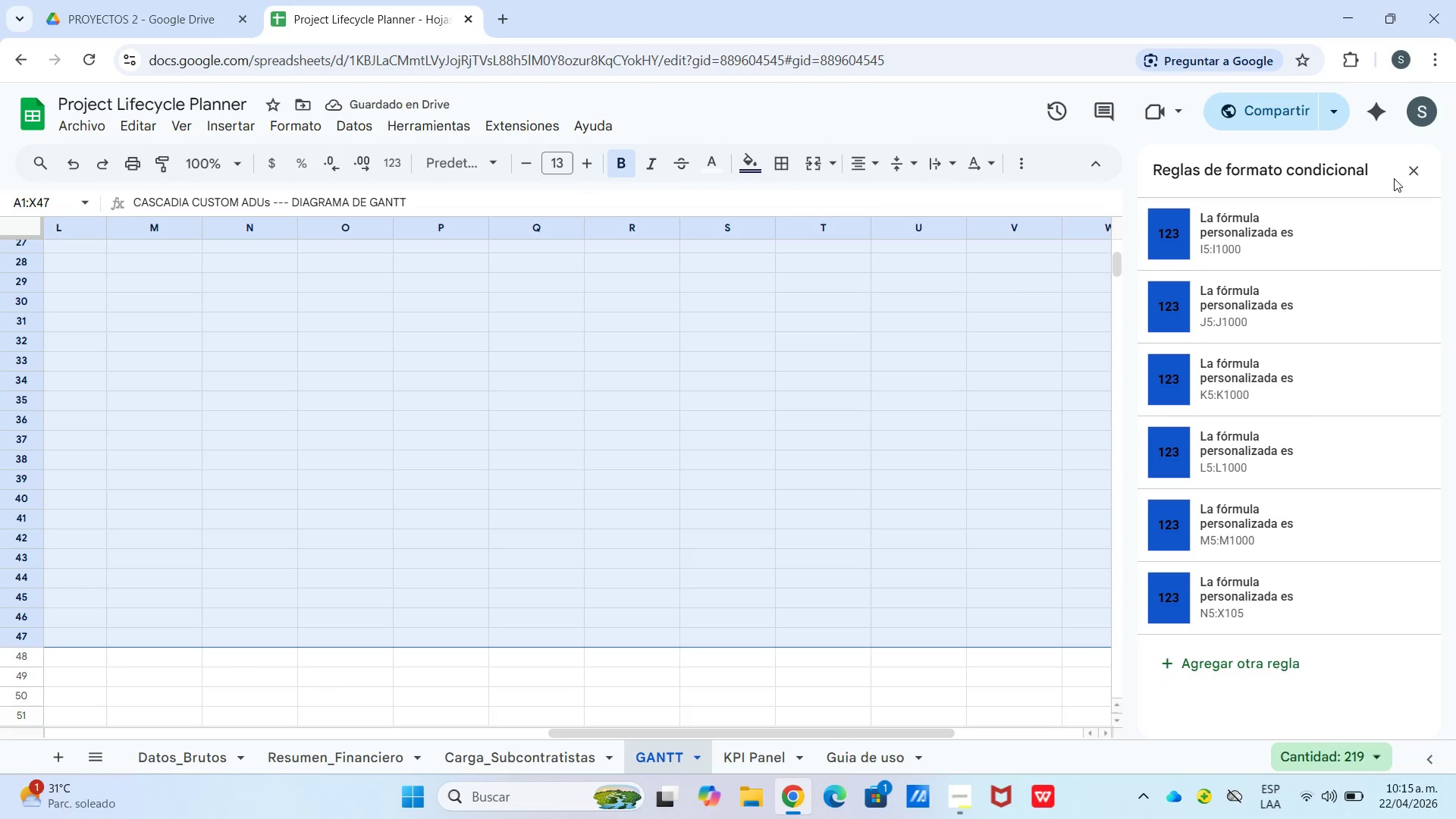 
left_click([1420, 167])
 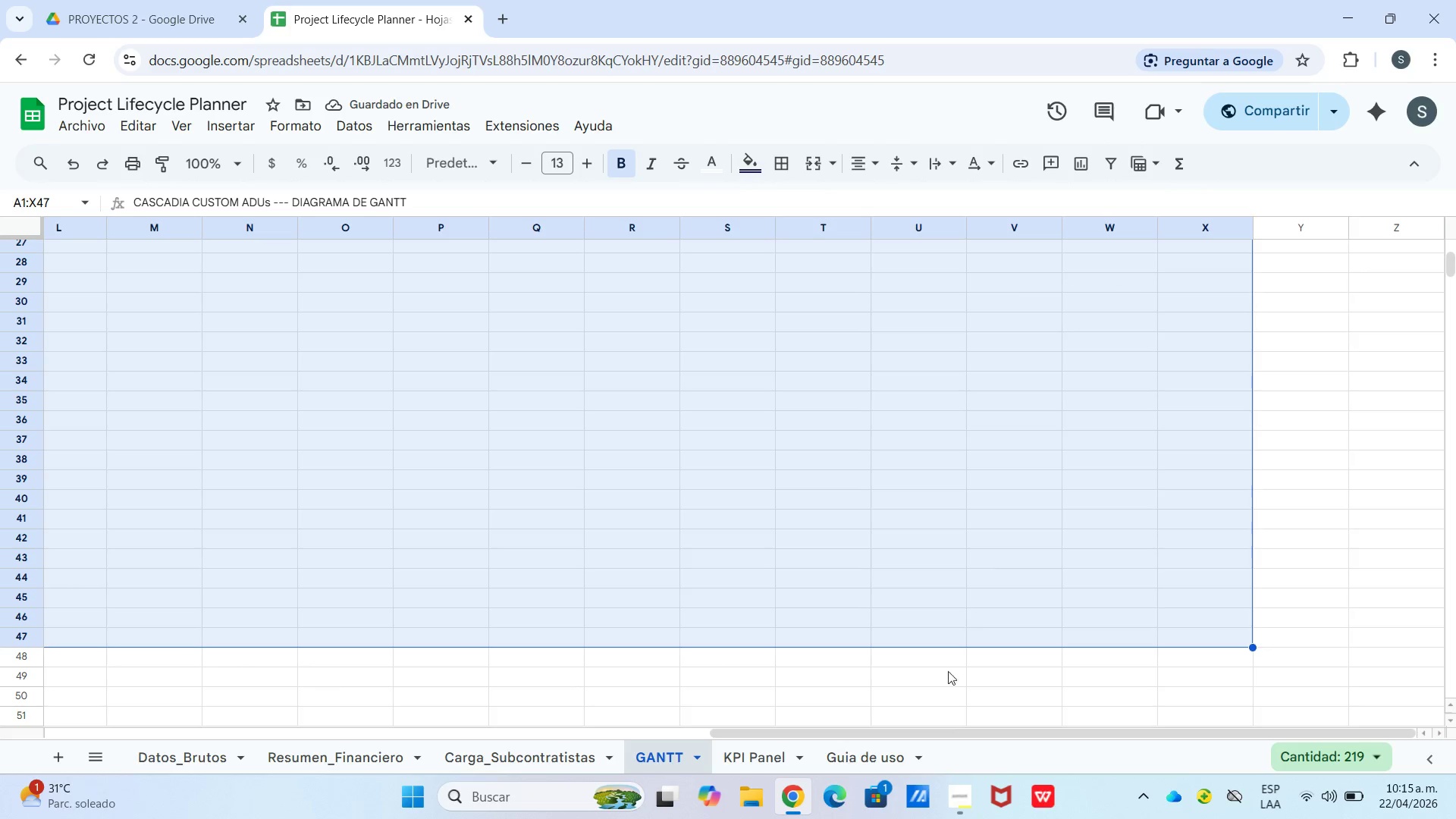 
left_click([939, 689])
 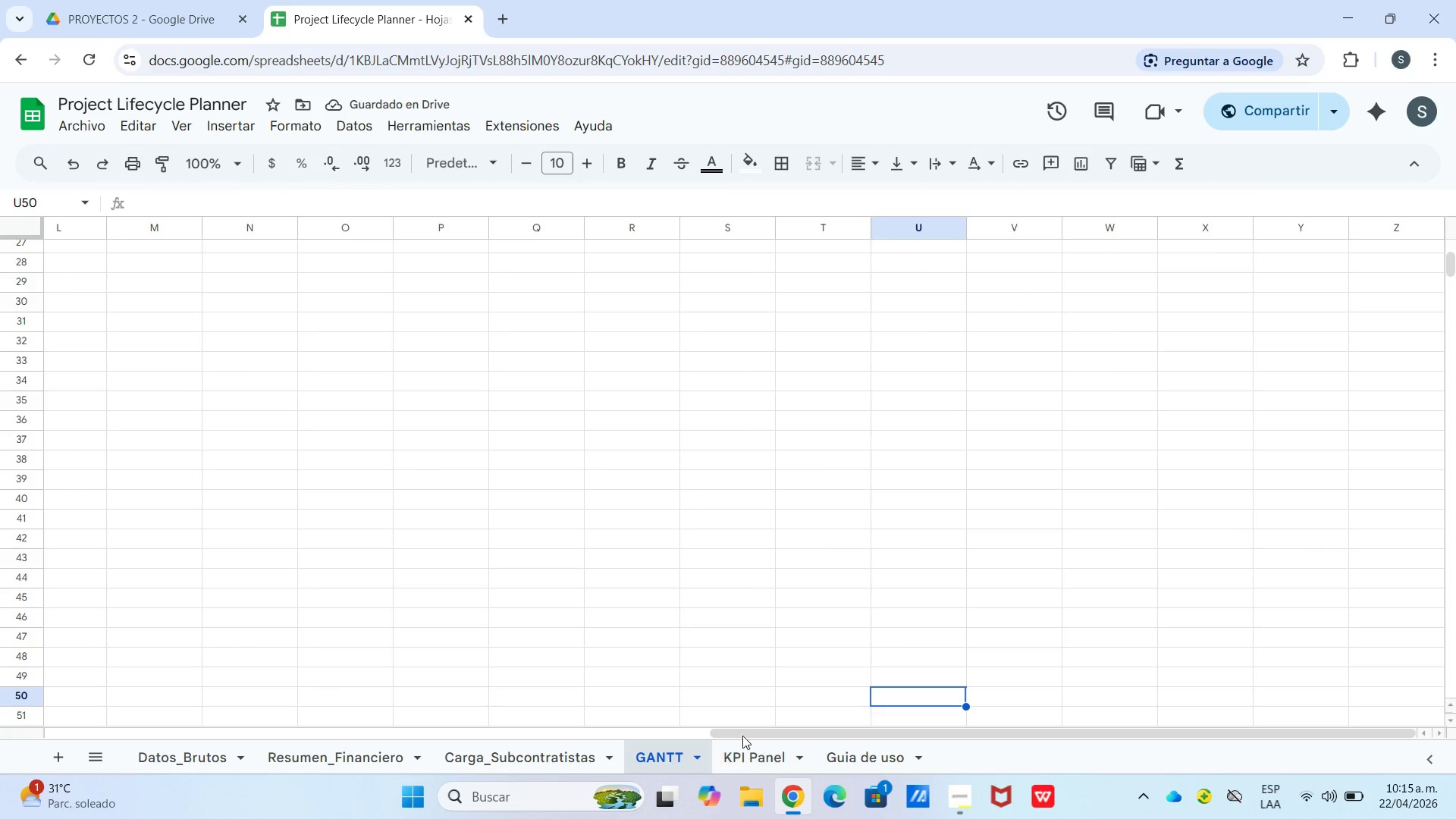 
left_click_drag(start_coordinate=[761, 735], to_coordinate=[30, 795])
 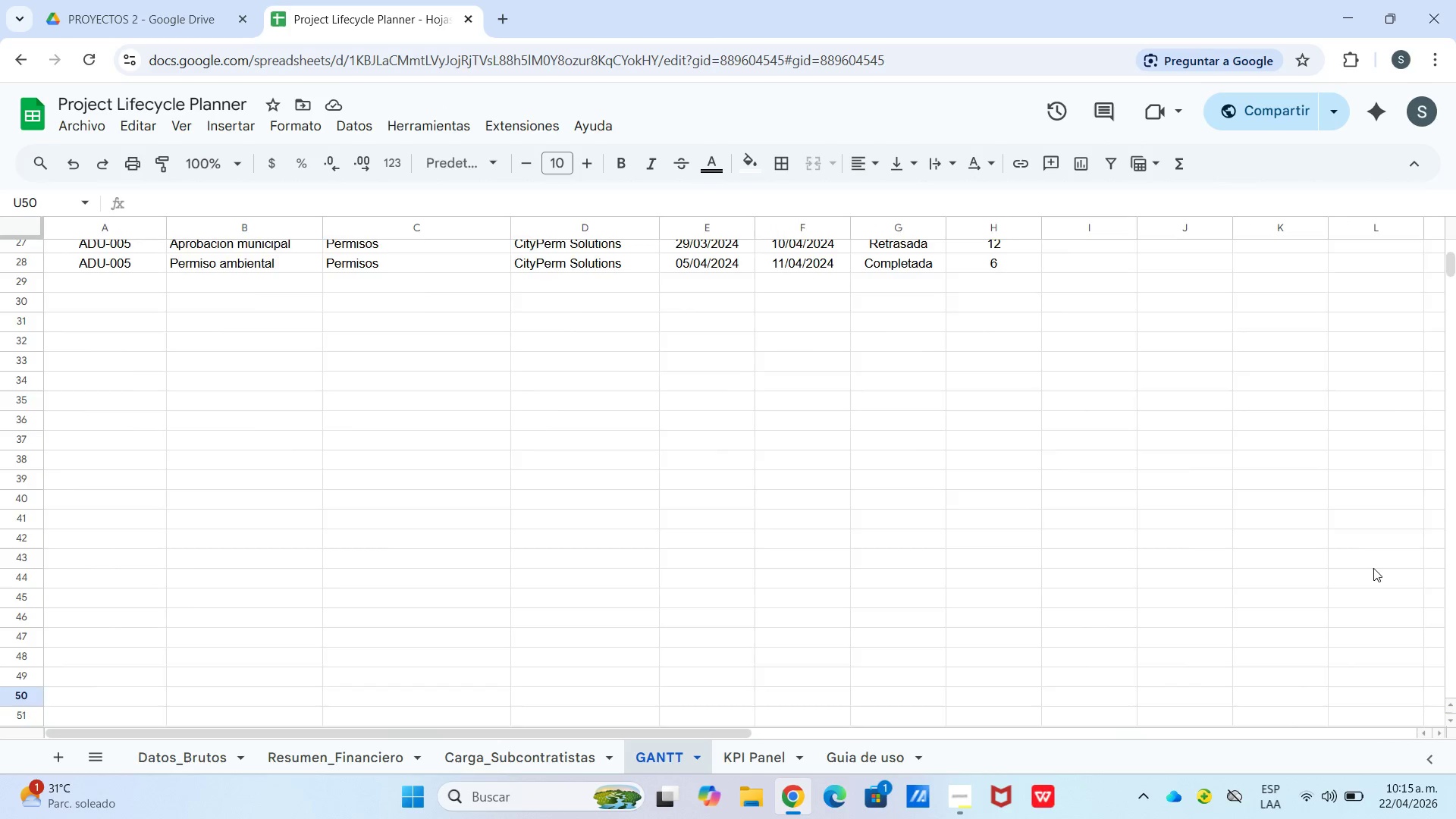 
scroll: coordinate [968, 627], scroll_direction: up, amount: 10.0
 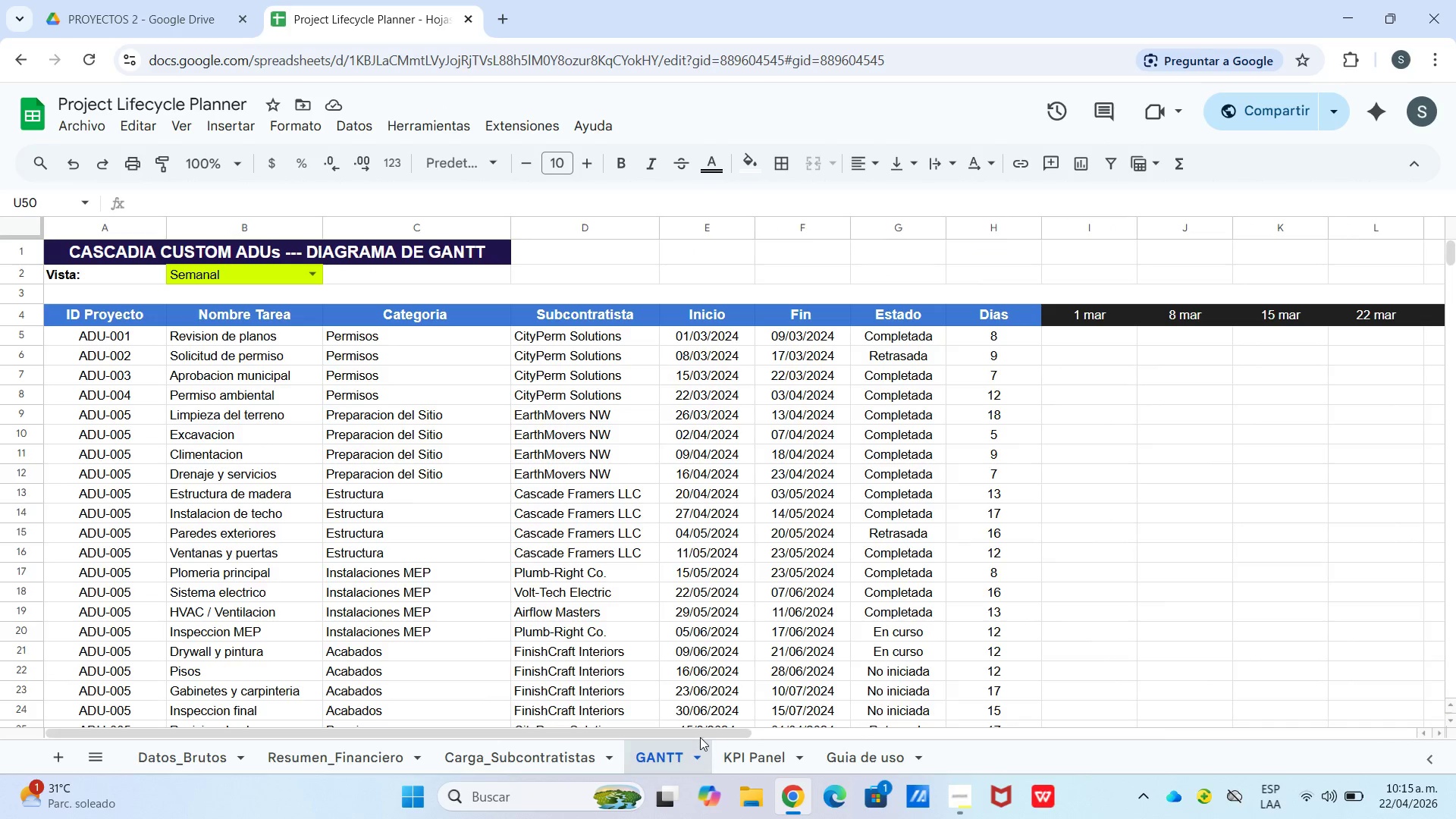 
left_click_drag(start_coordinate=[700, 737], to_coordinate=[619, 760])
 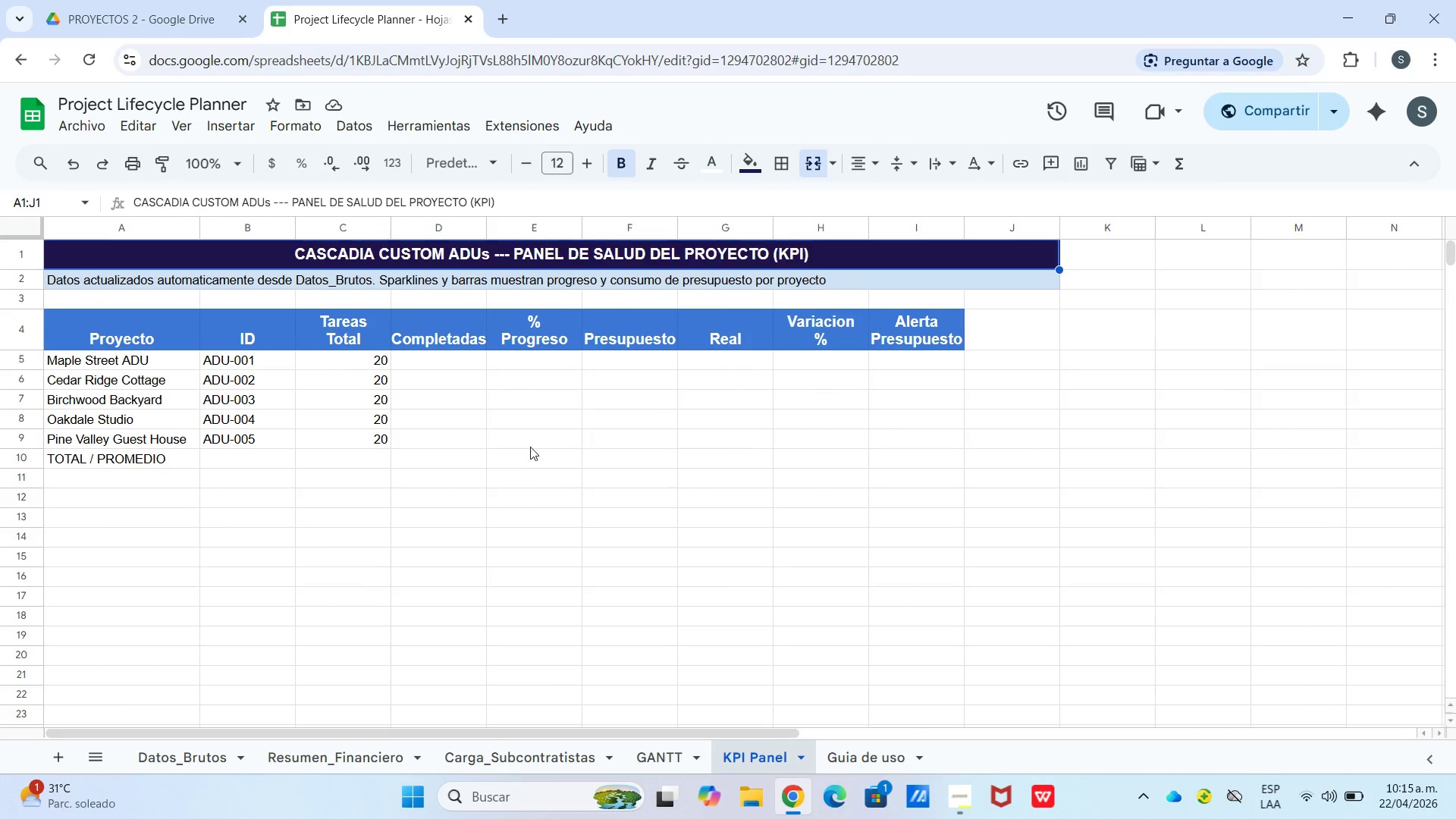 
left_click([448, 357])
 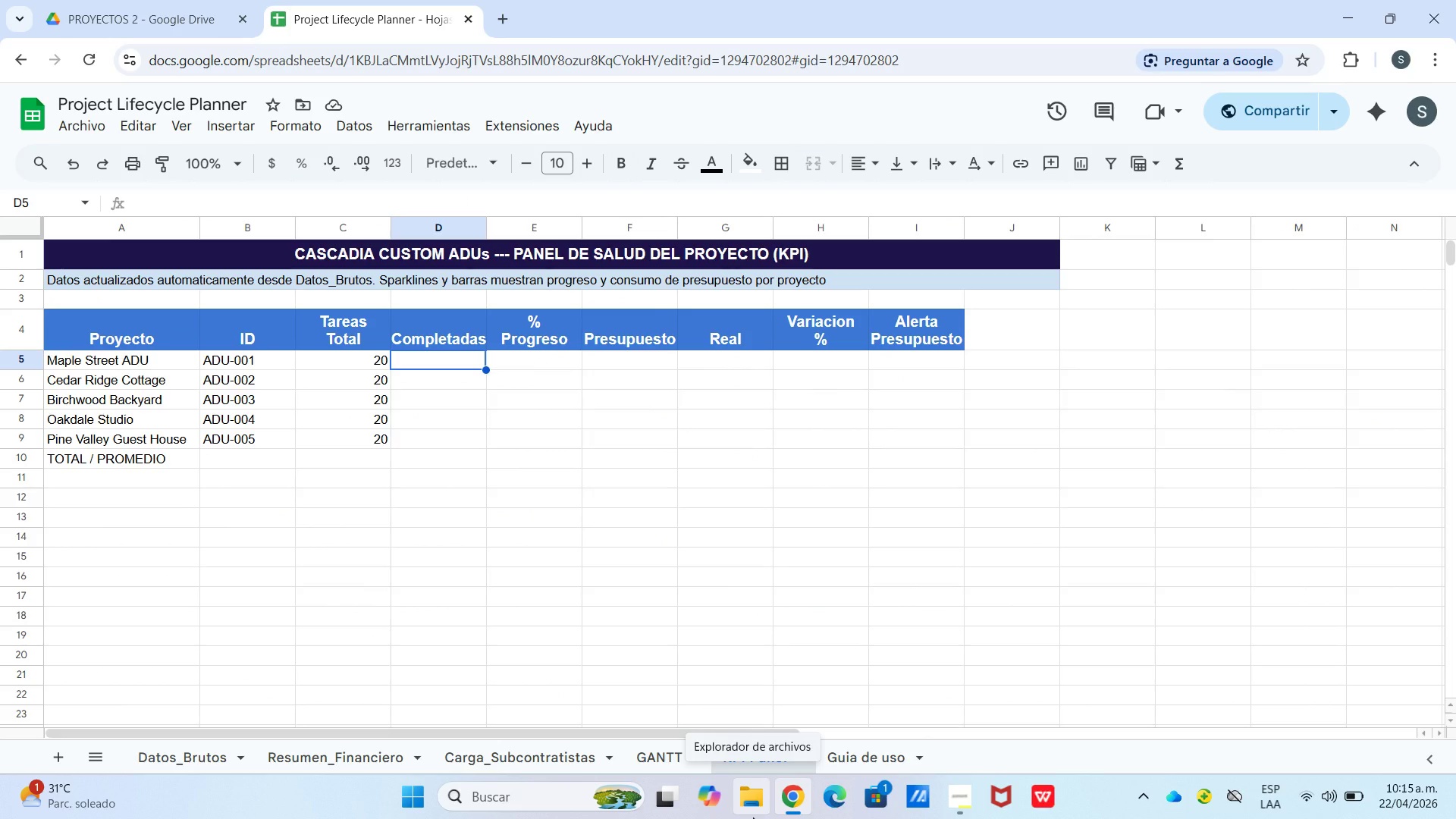 
wait(10.55)
 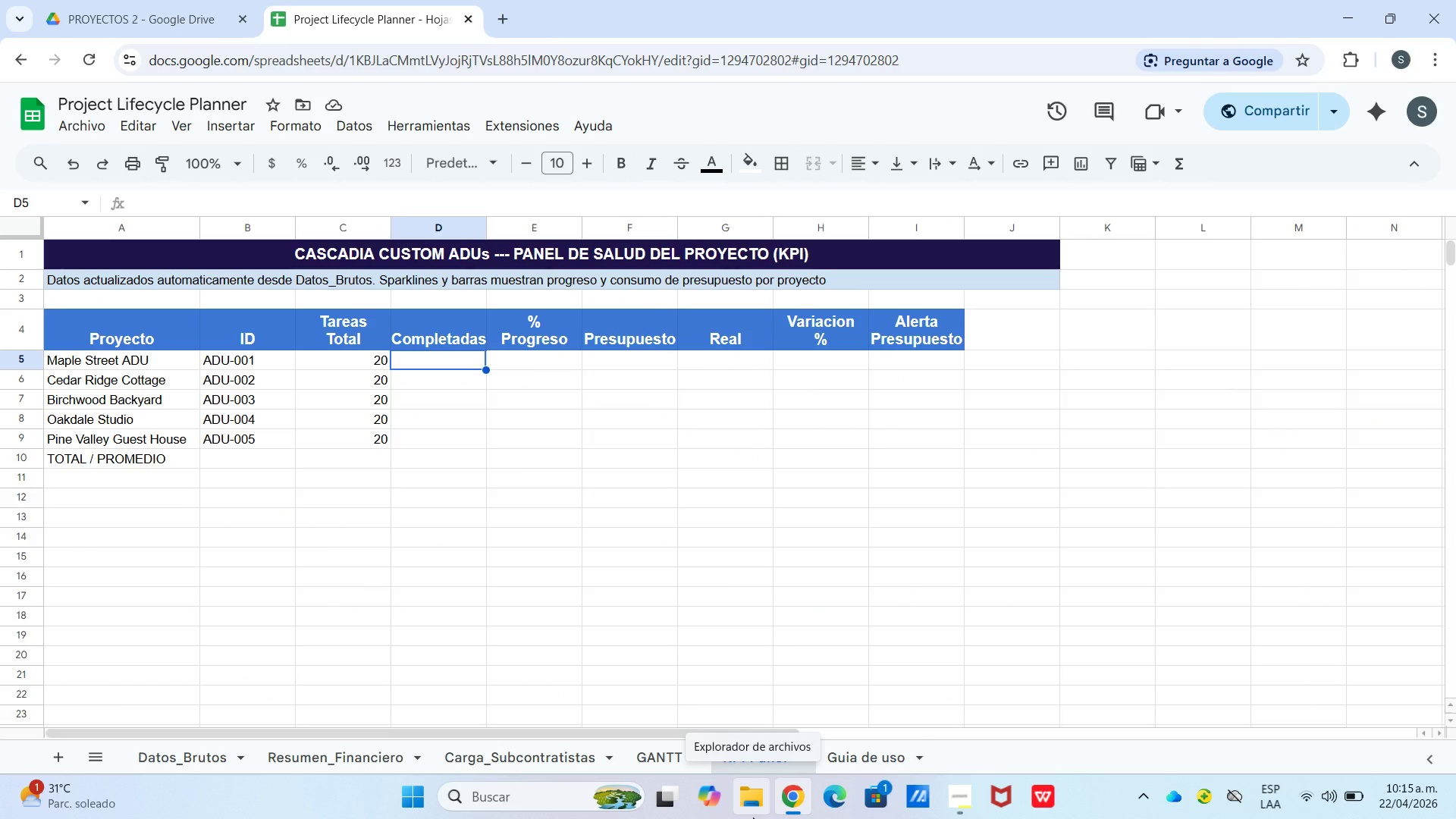 
key(Control+ControlLeft)
 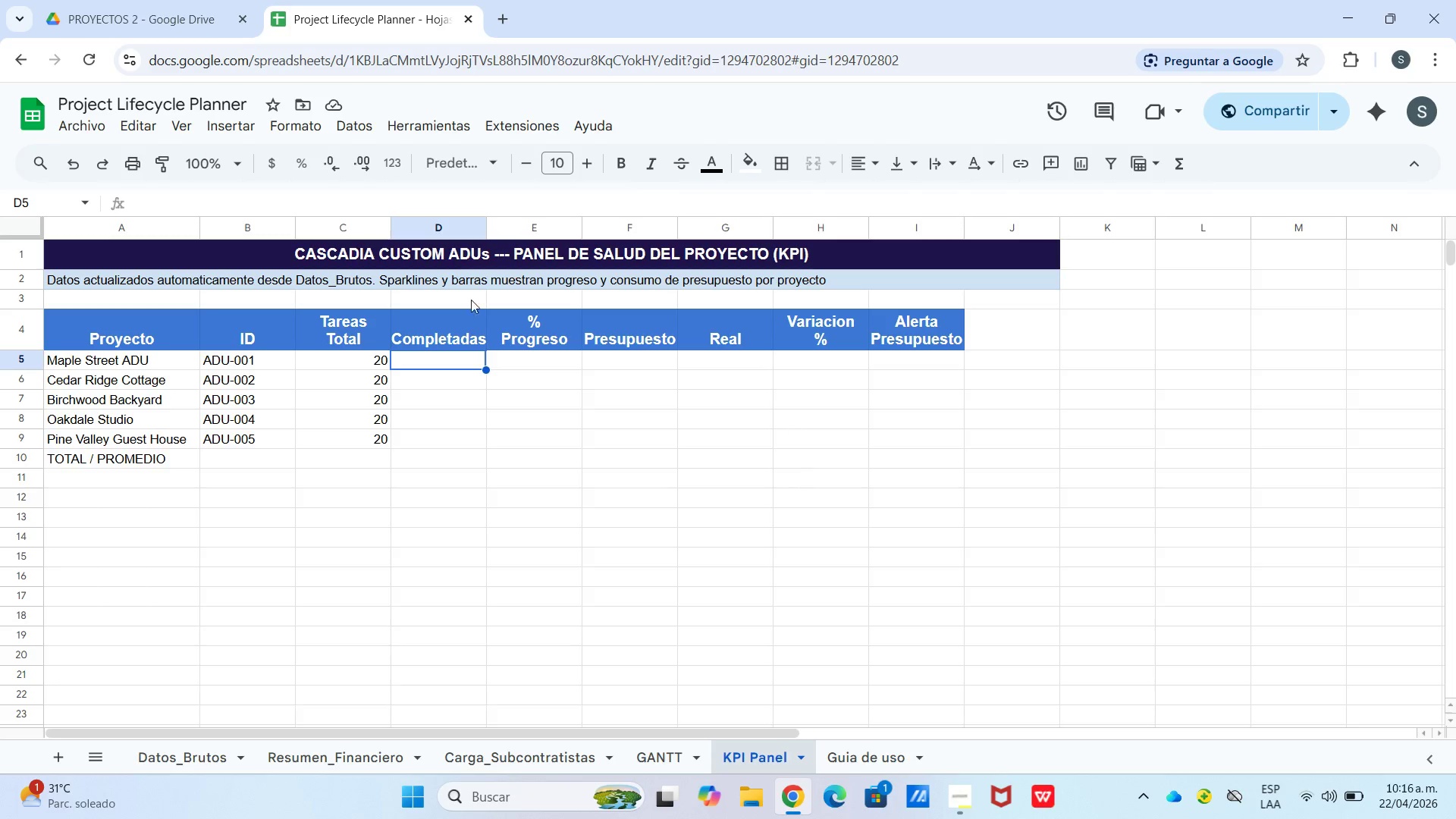 
wait(38.73)
 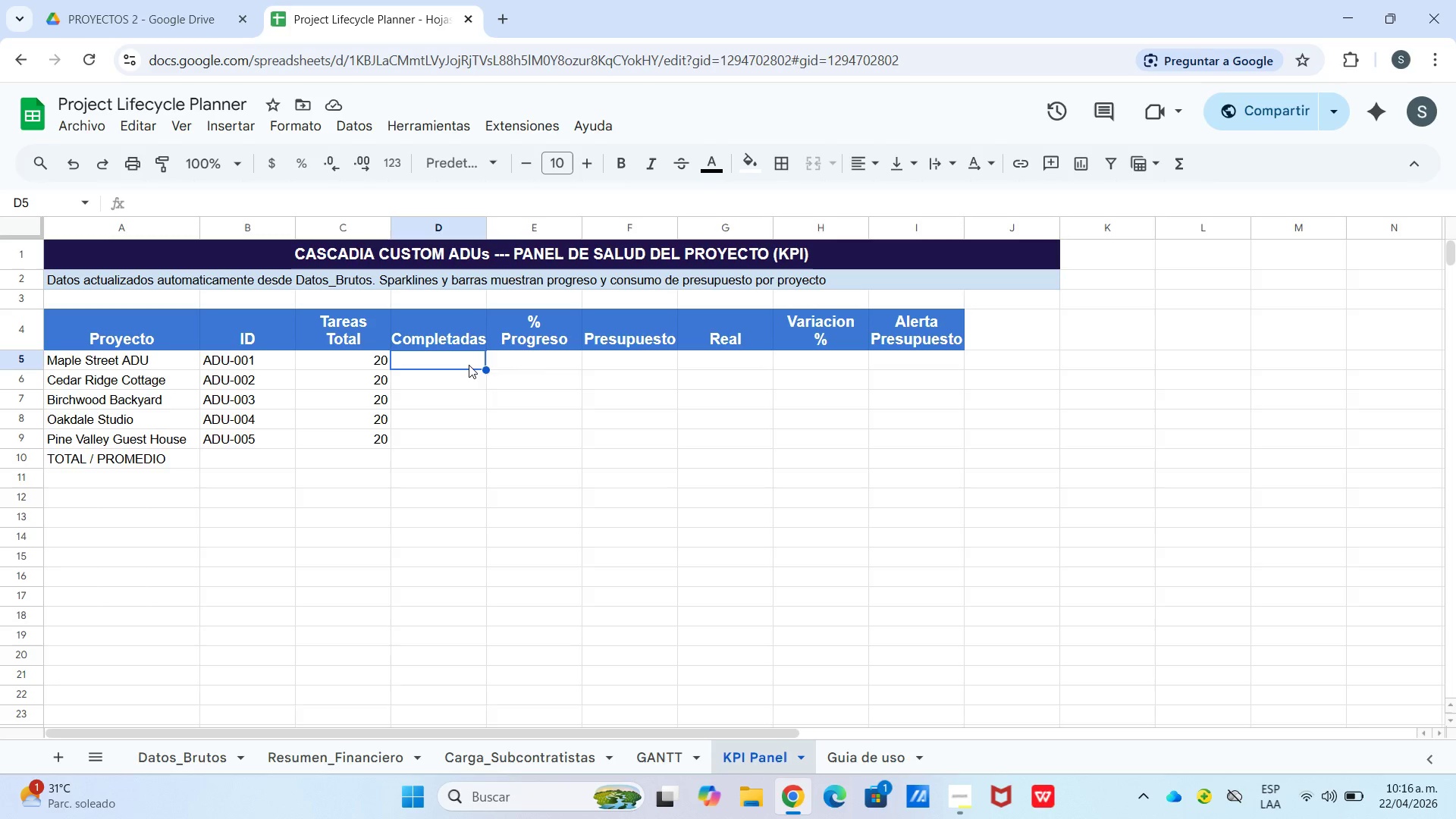 
type()contar.si)
 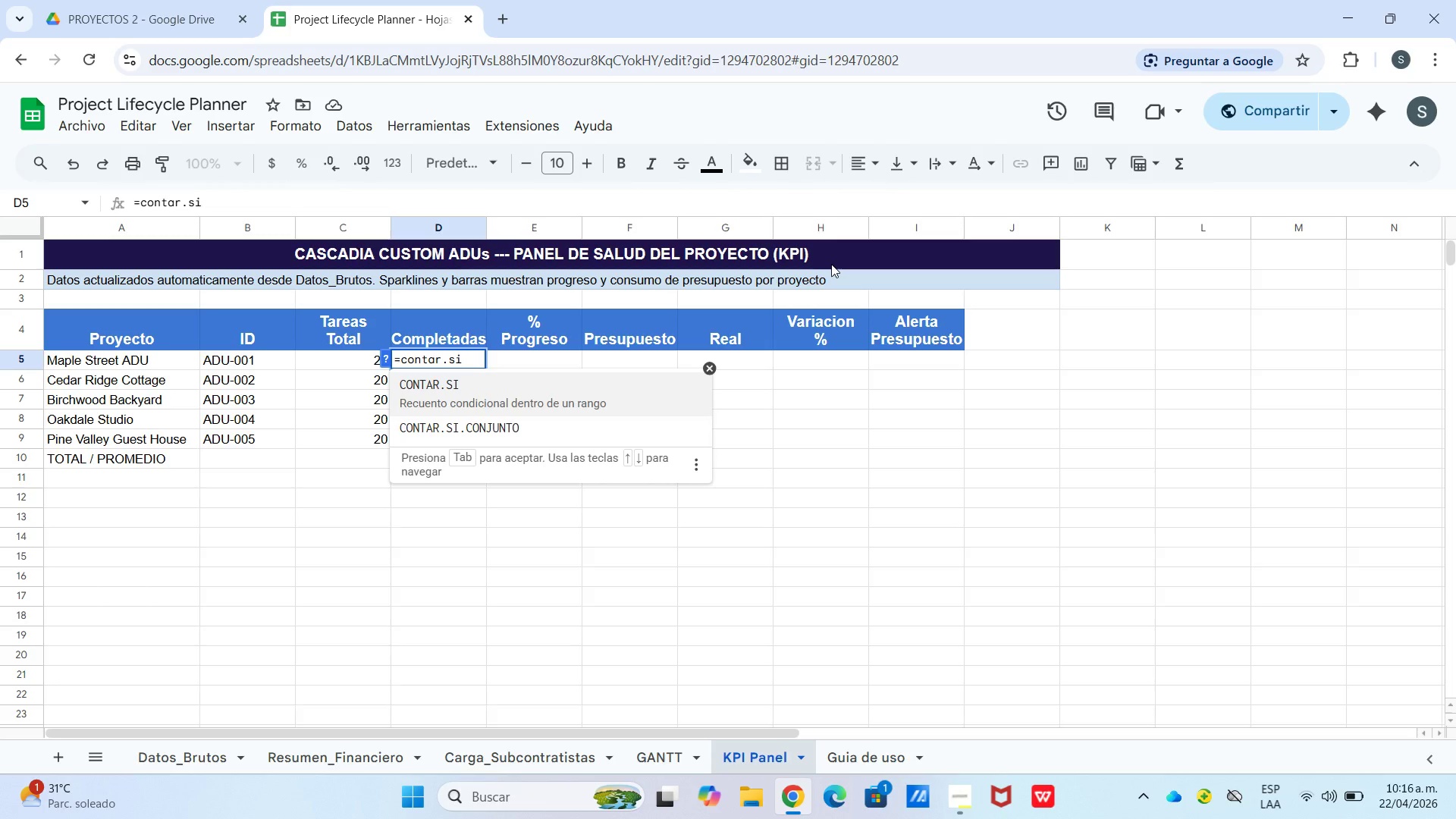 
type(.)
key(Tab)
type(Datos_Brutos!a>a)
 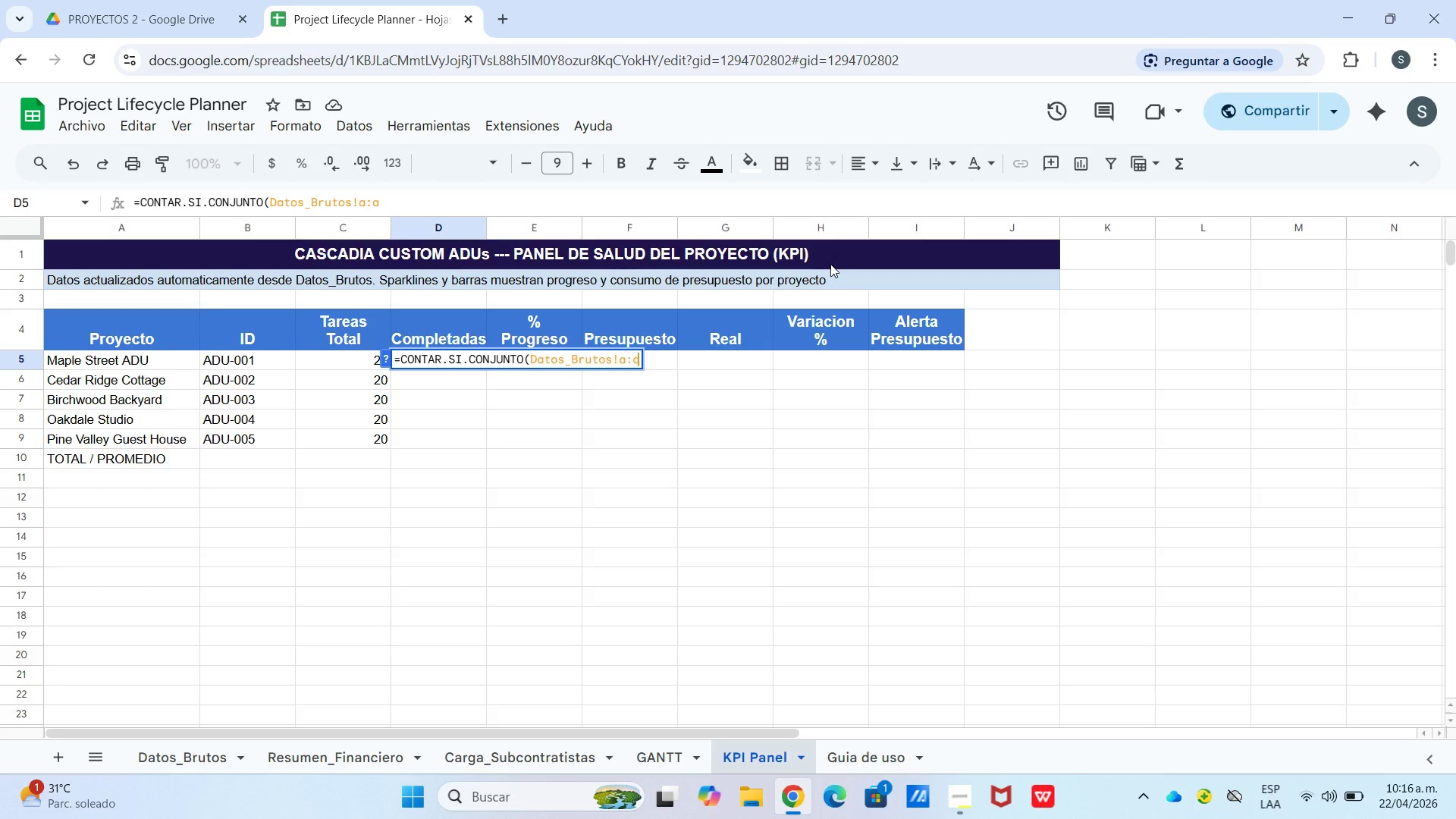 
type(,b5,dat0s_)
key(Backspace)
key(Backspace)
key(Backspace)
type(os_brutos)
 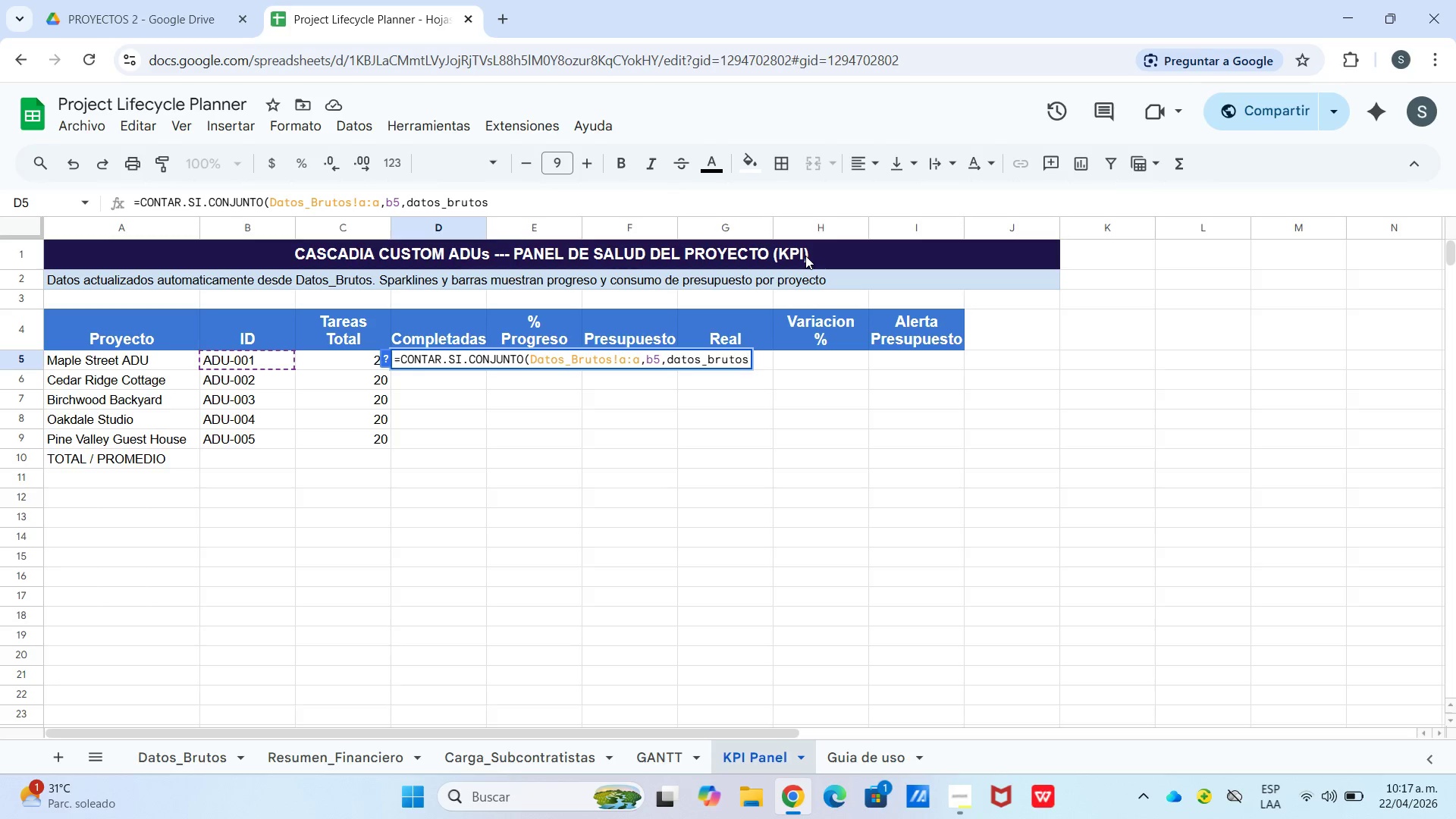 
type(!m)
 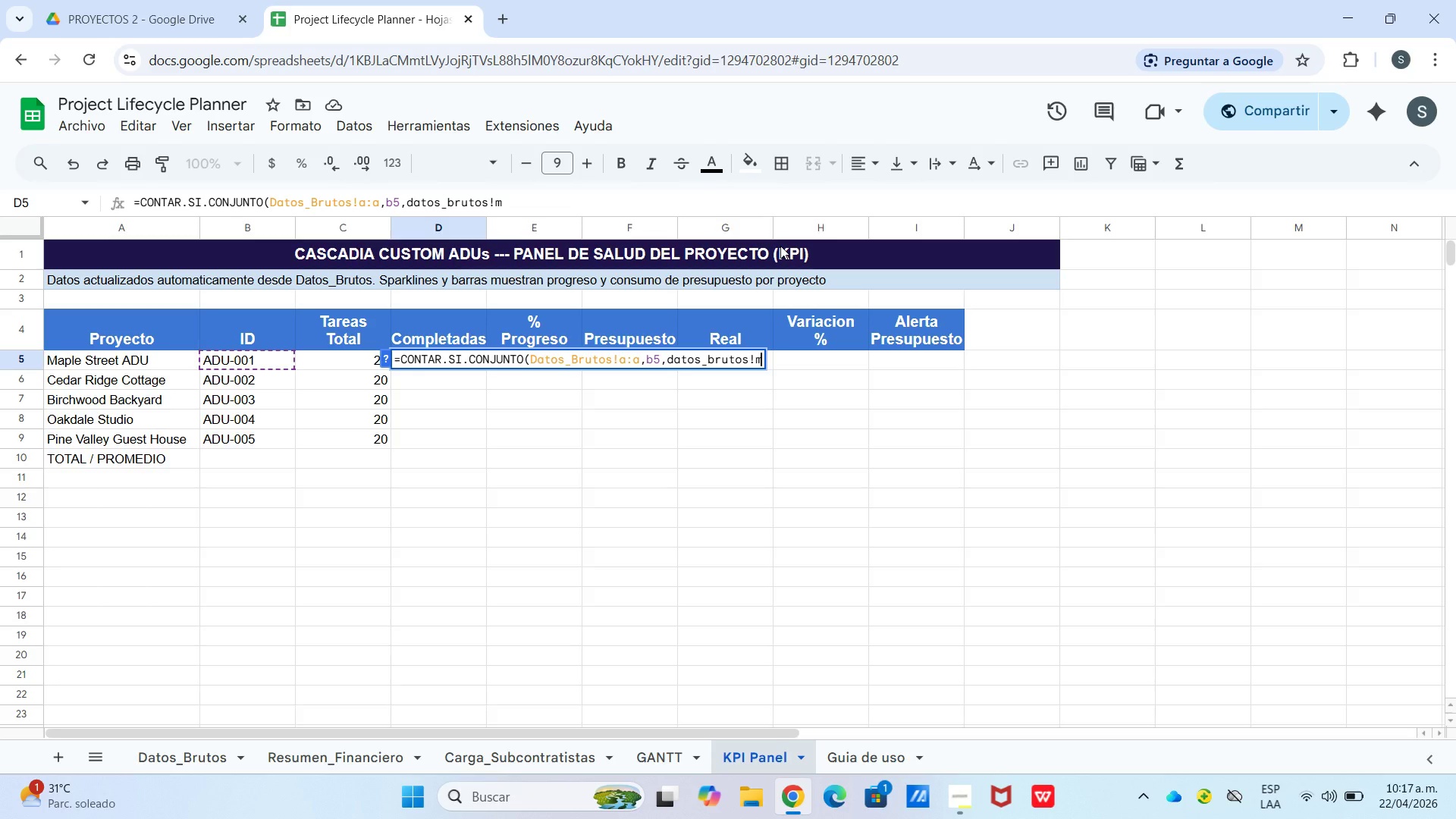 
key(Shift+Period)
 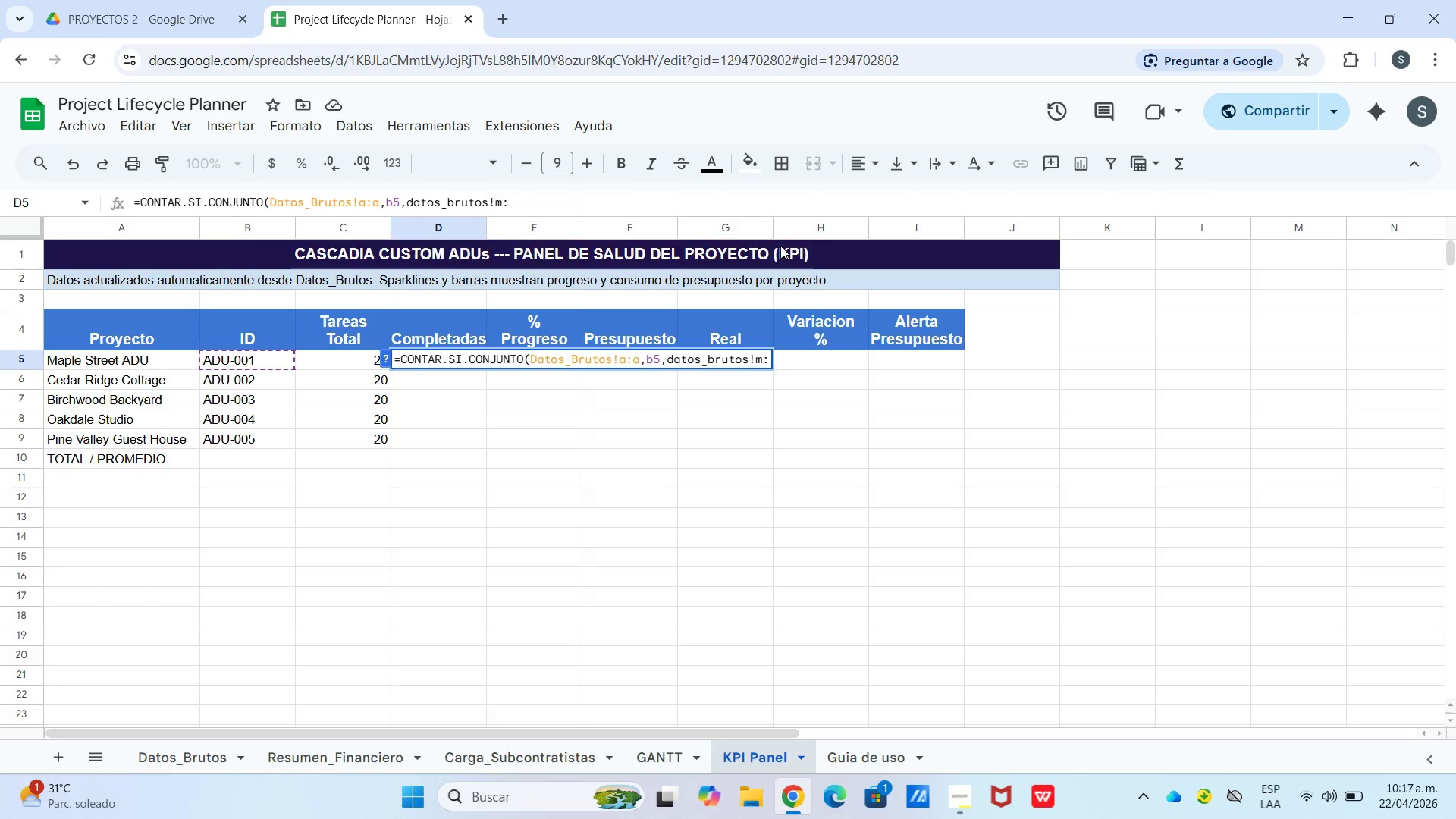 
key(M)
 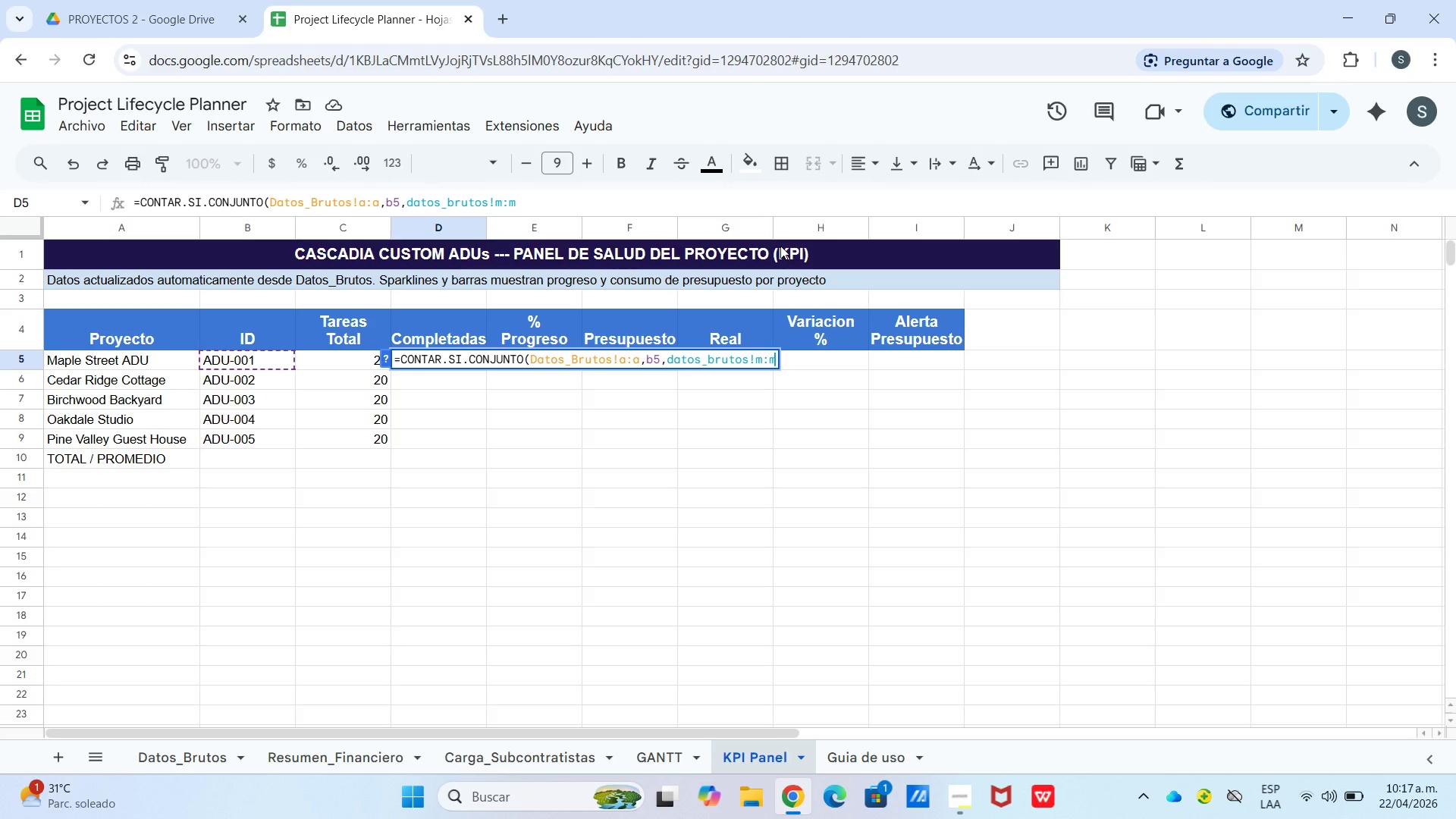 
type(,@Completada@()
 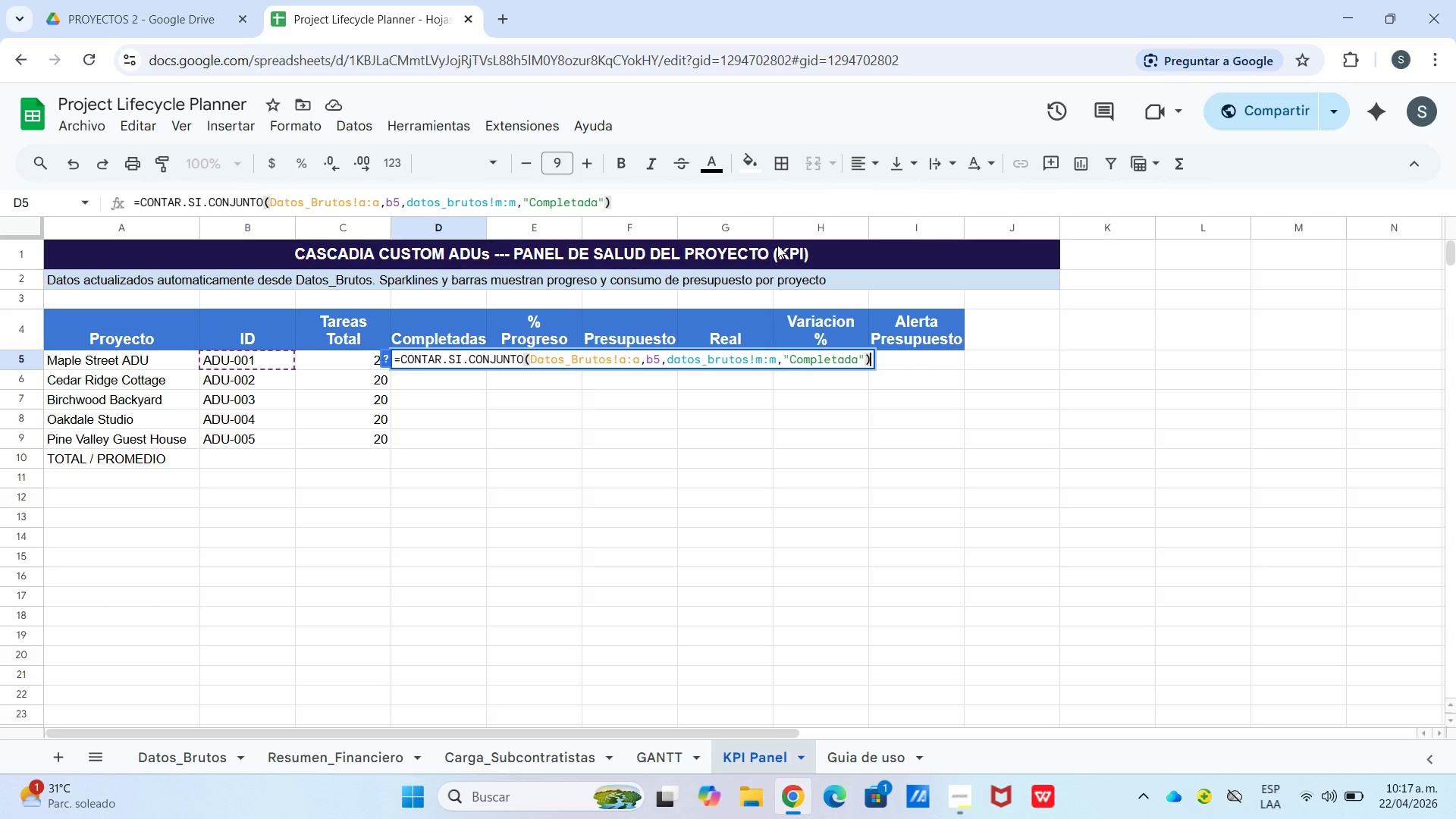 
key(Enter)
 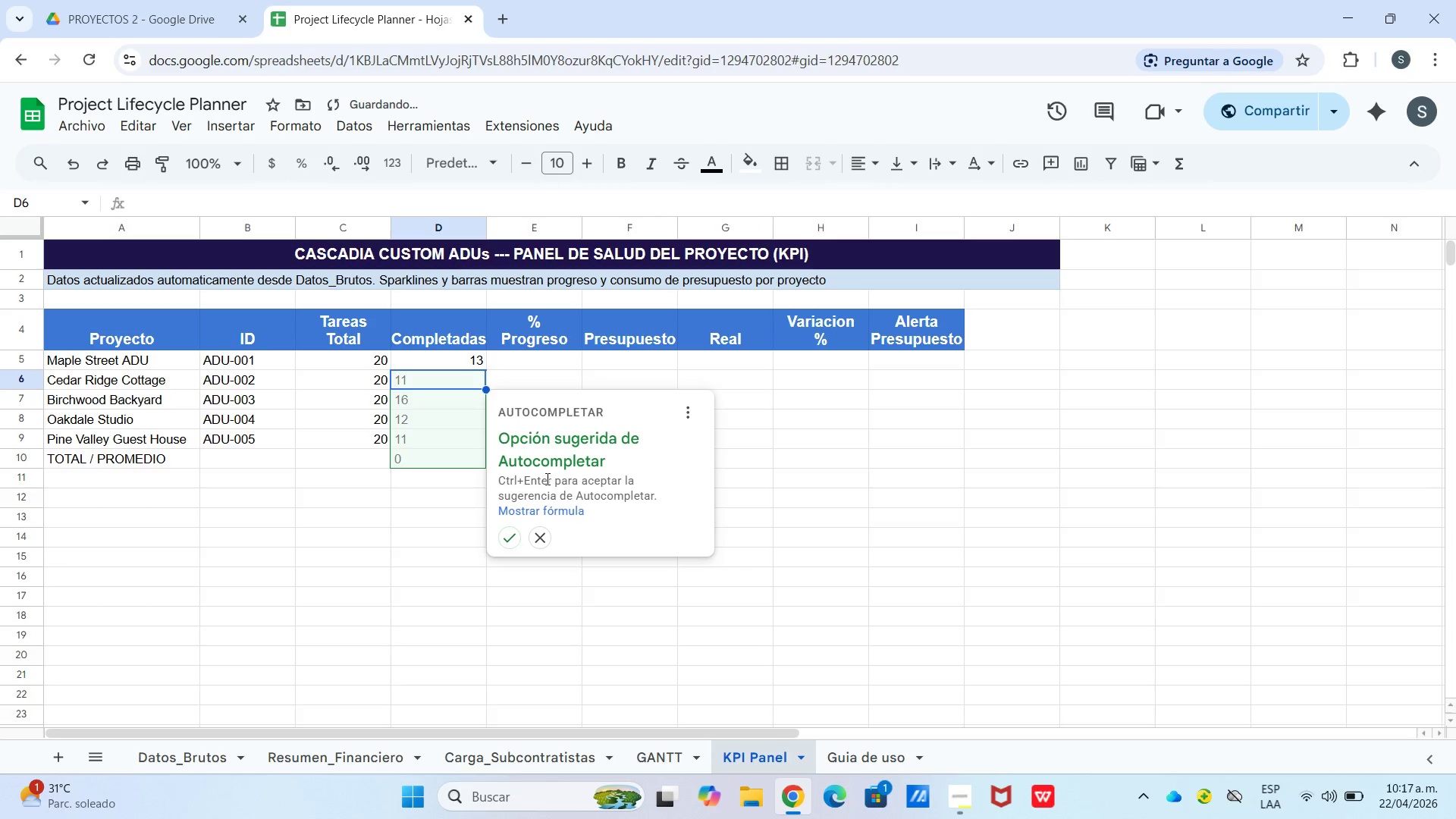 
left_click([514, 530])
 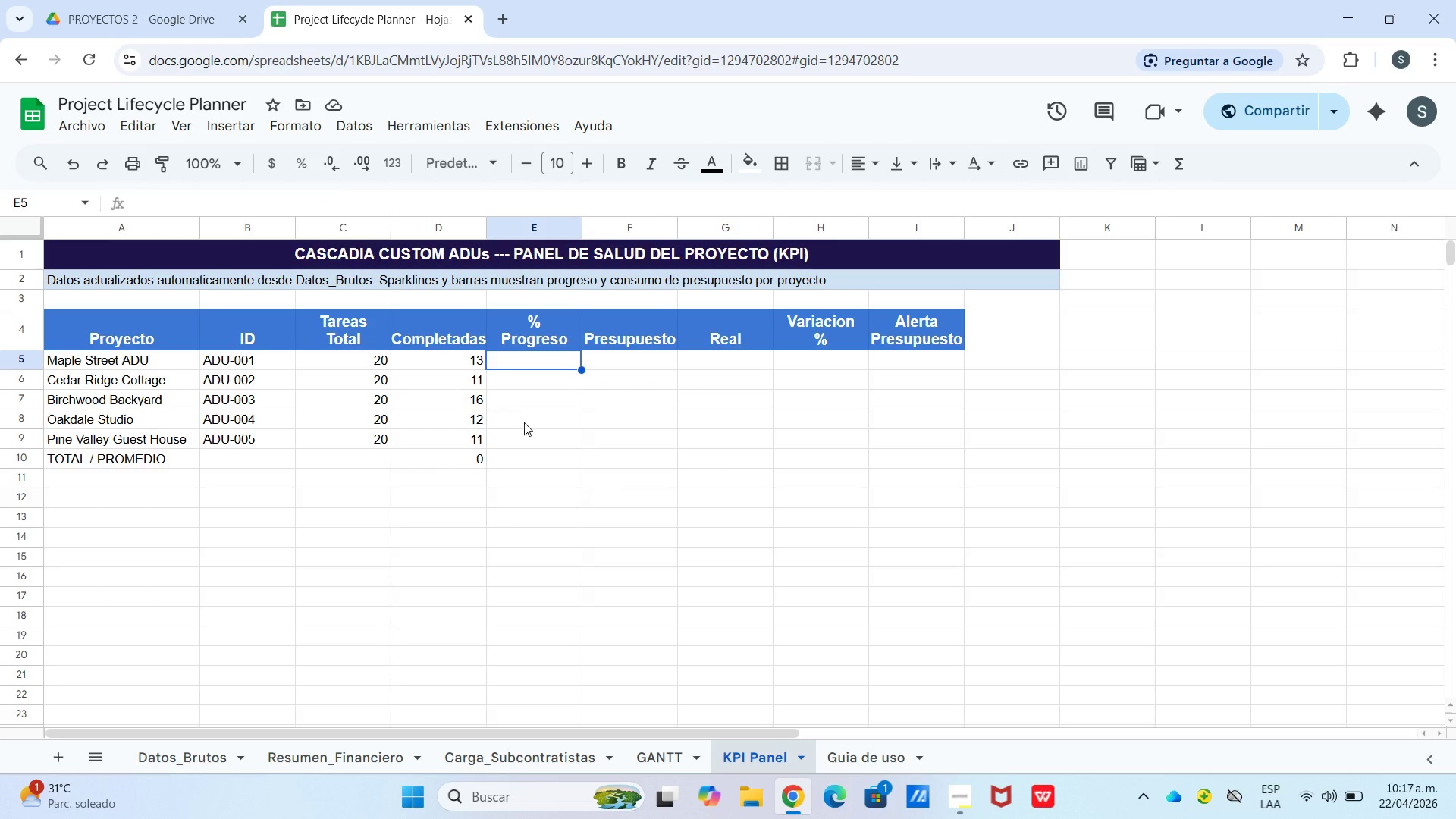 
wait(8.06)
 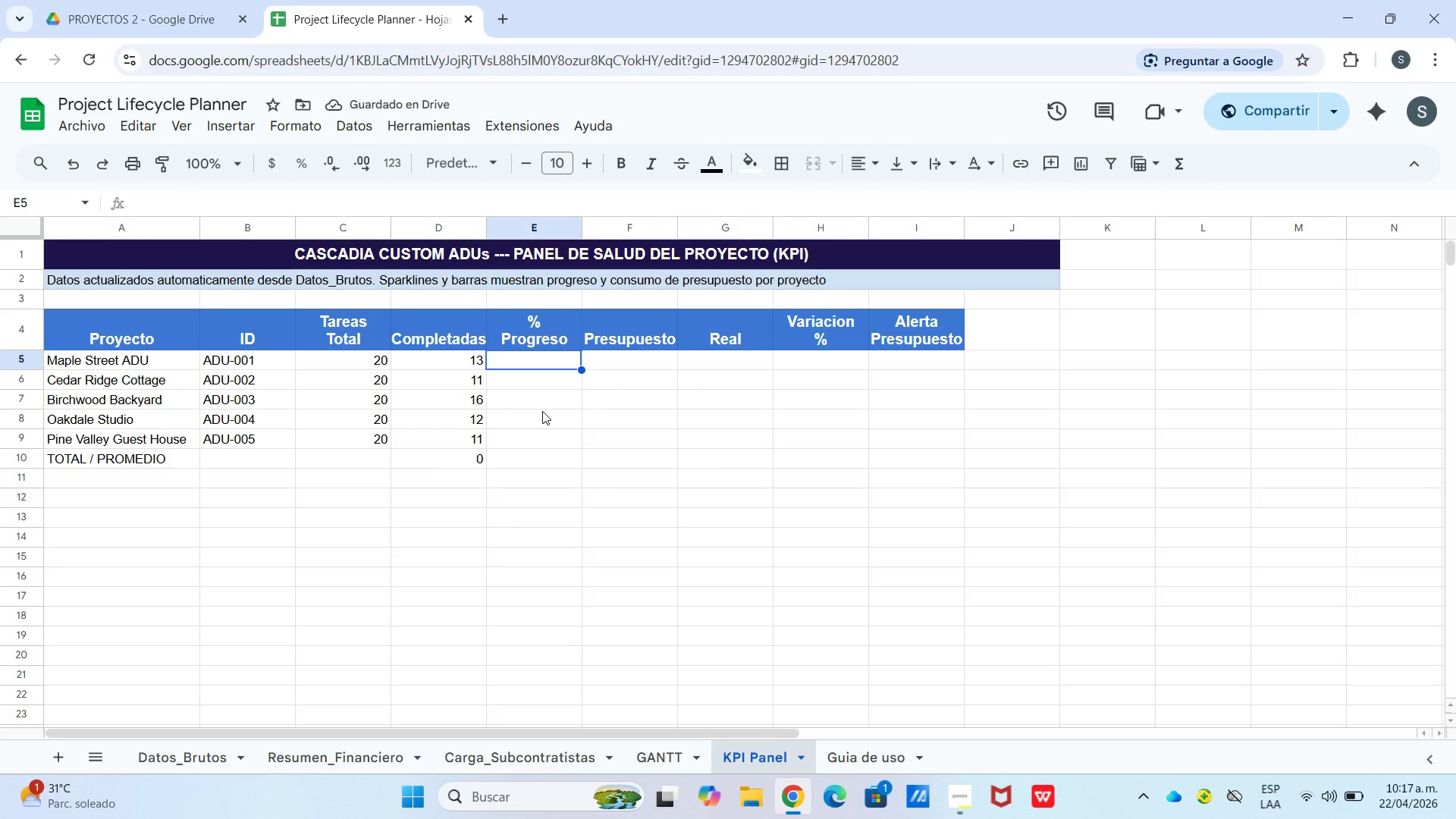 
type()si.e)
key(Tab)
type(d5&c5,0()
 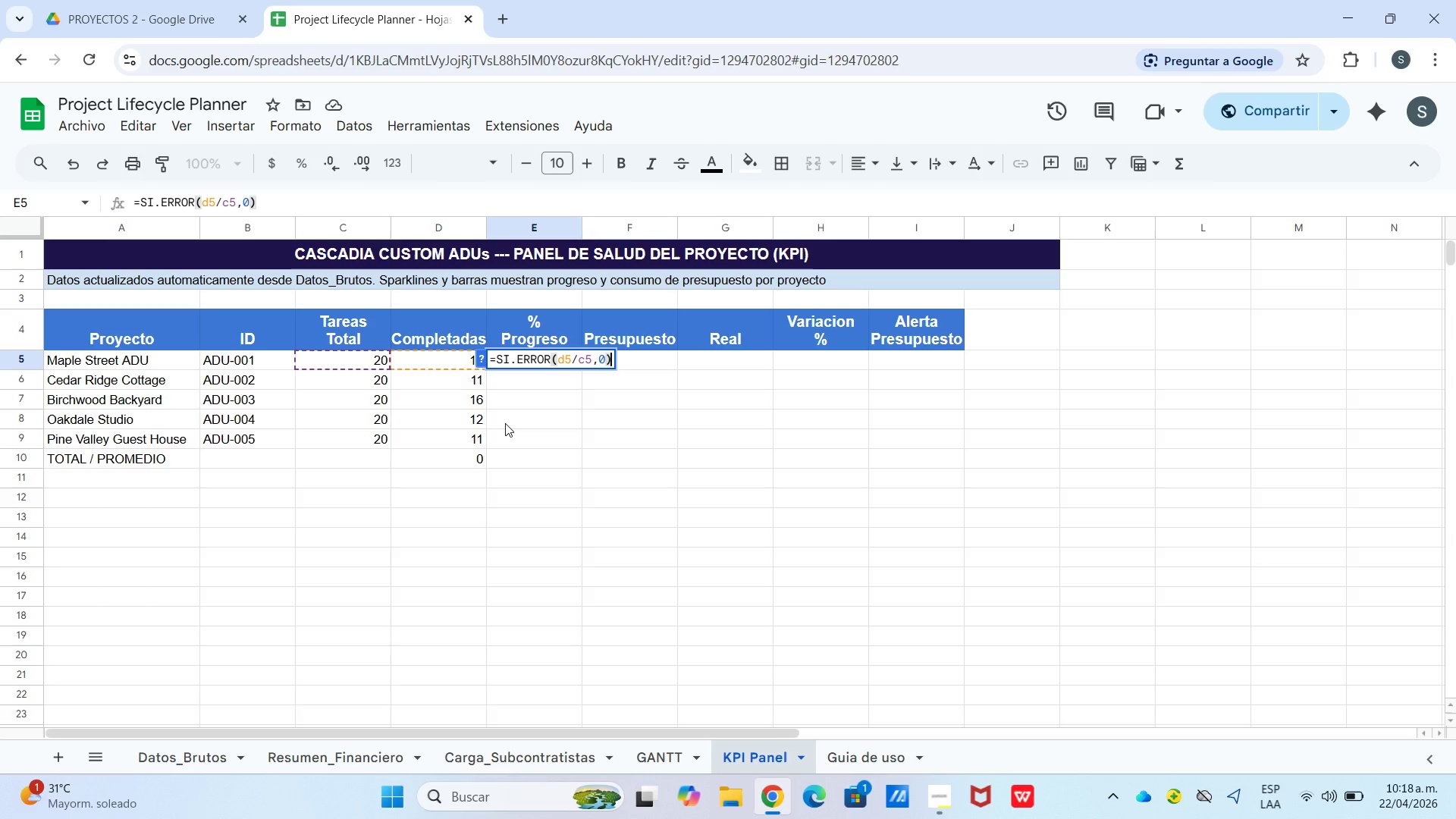 
key(Enter)
 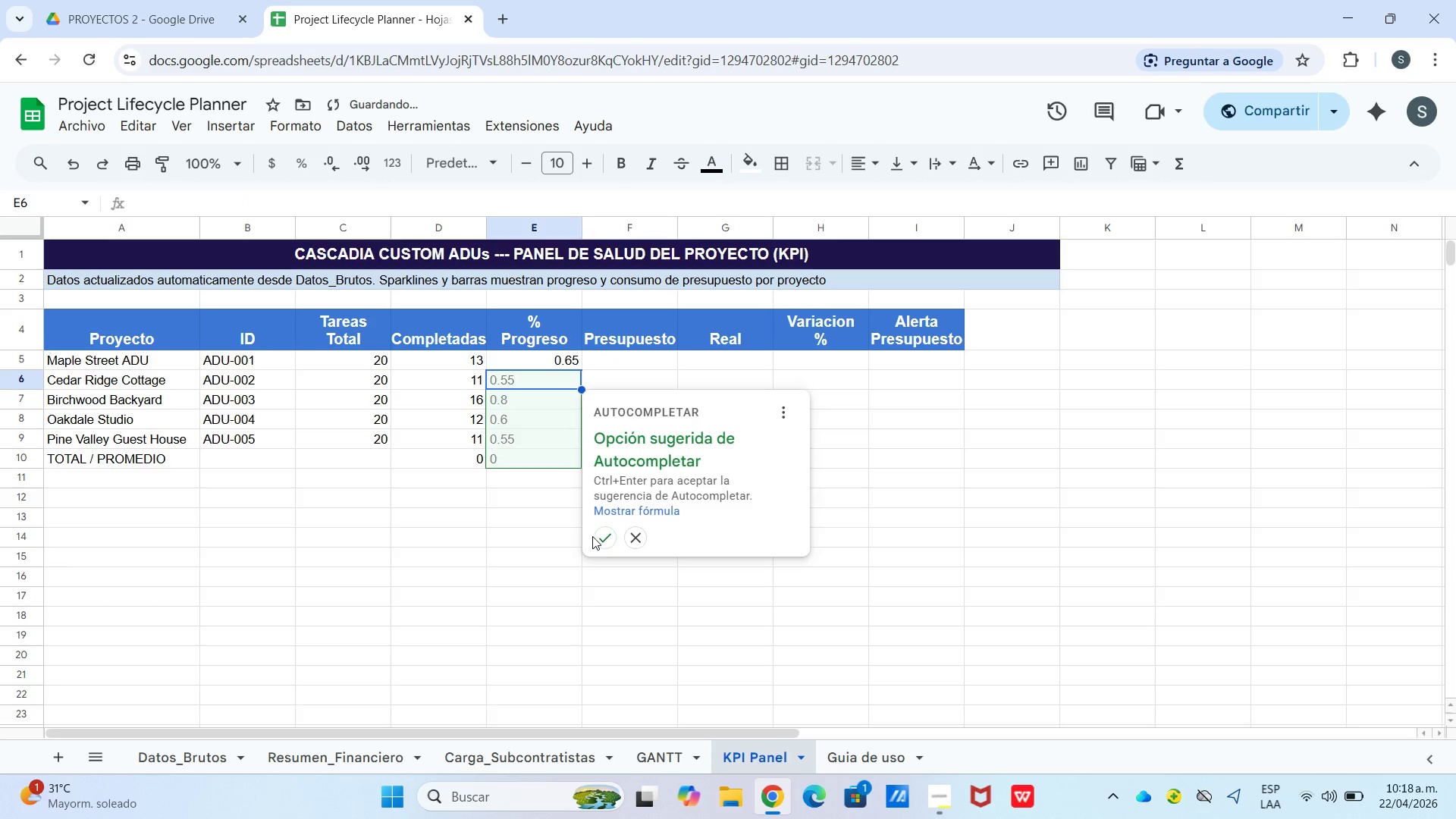 
left_click([601, 536])
 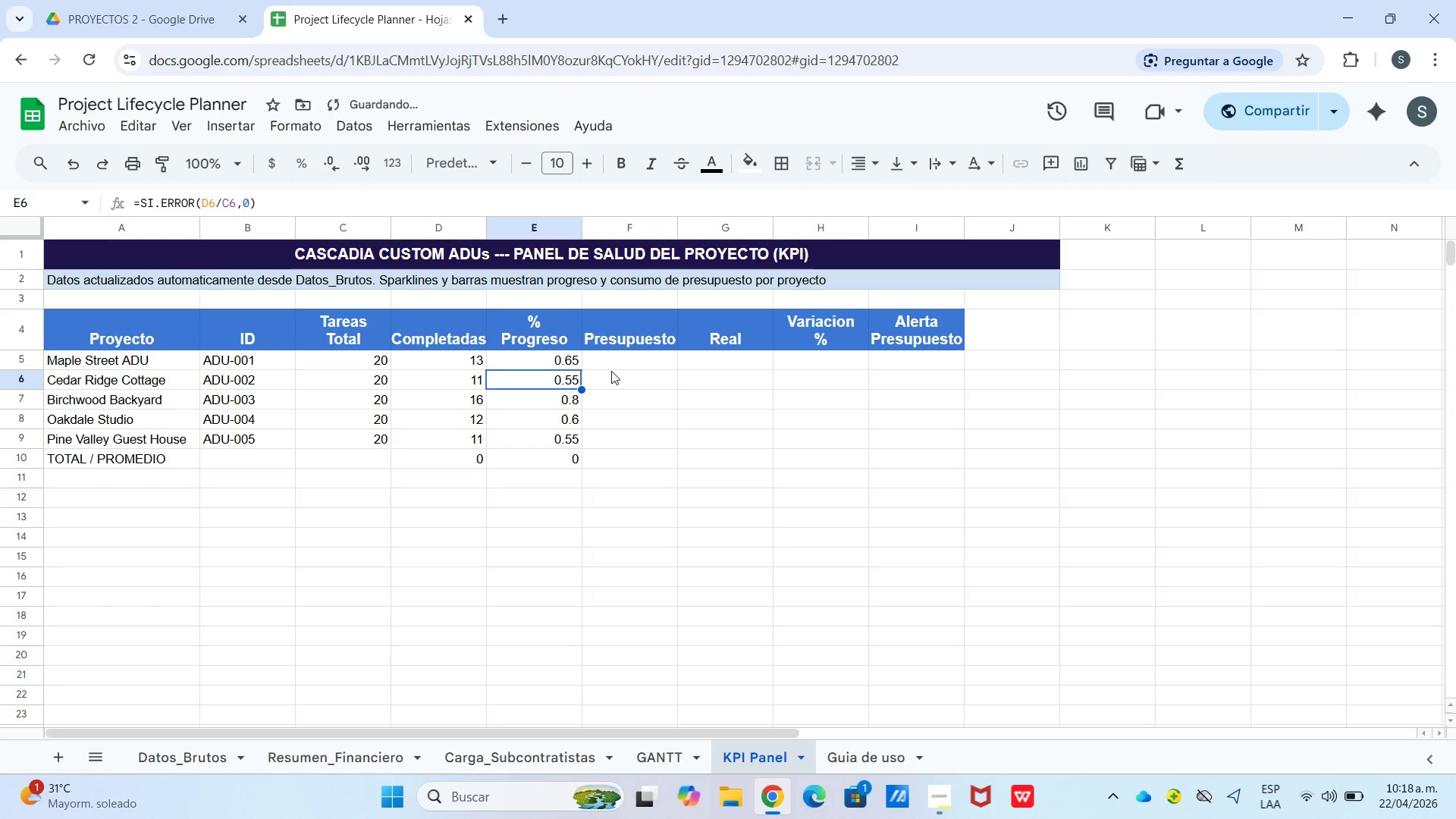 
left_click([612, 362])
 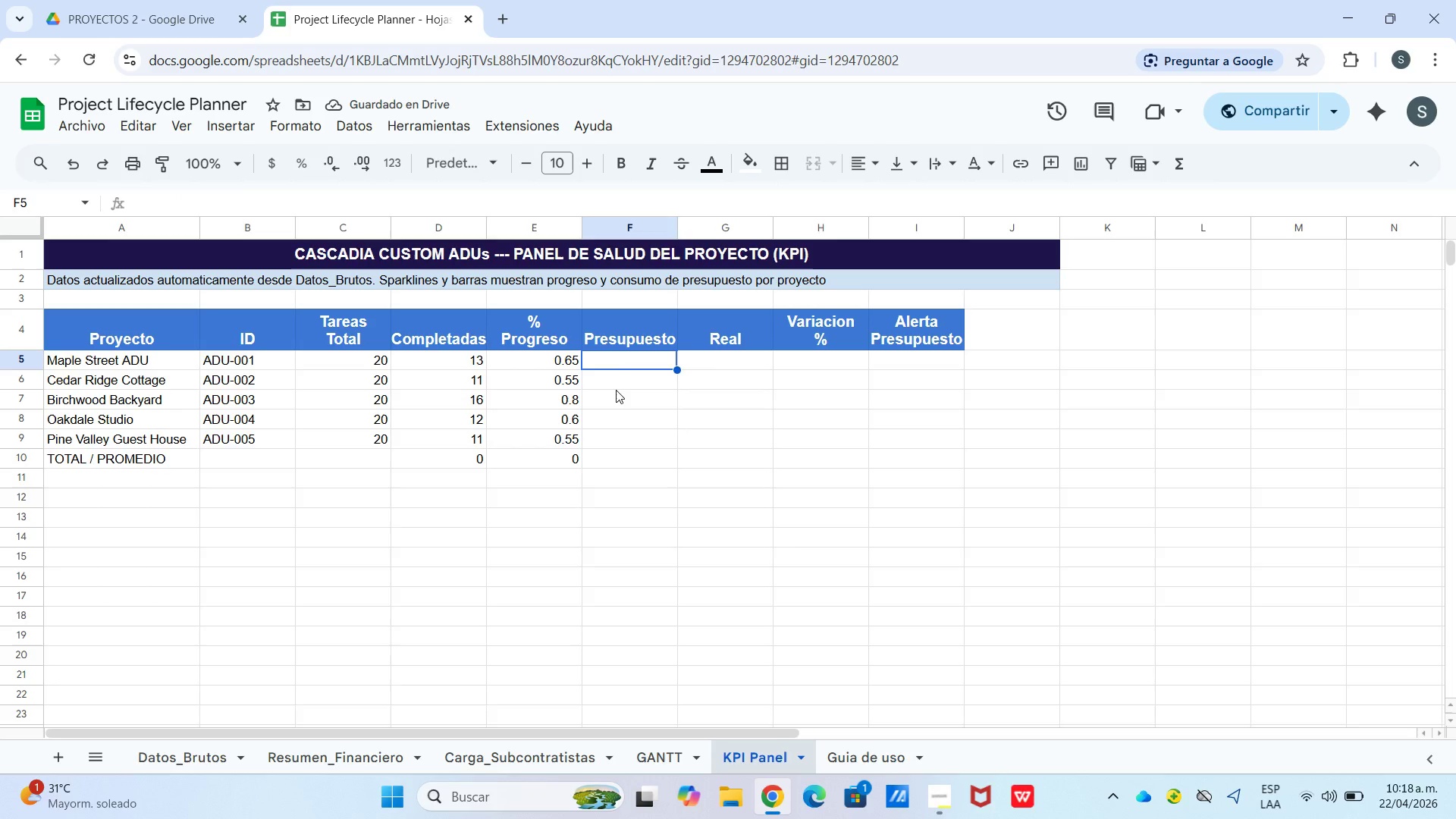 
wait(8.39)
 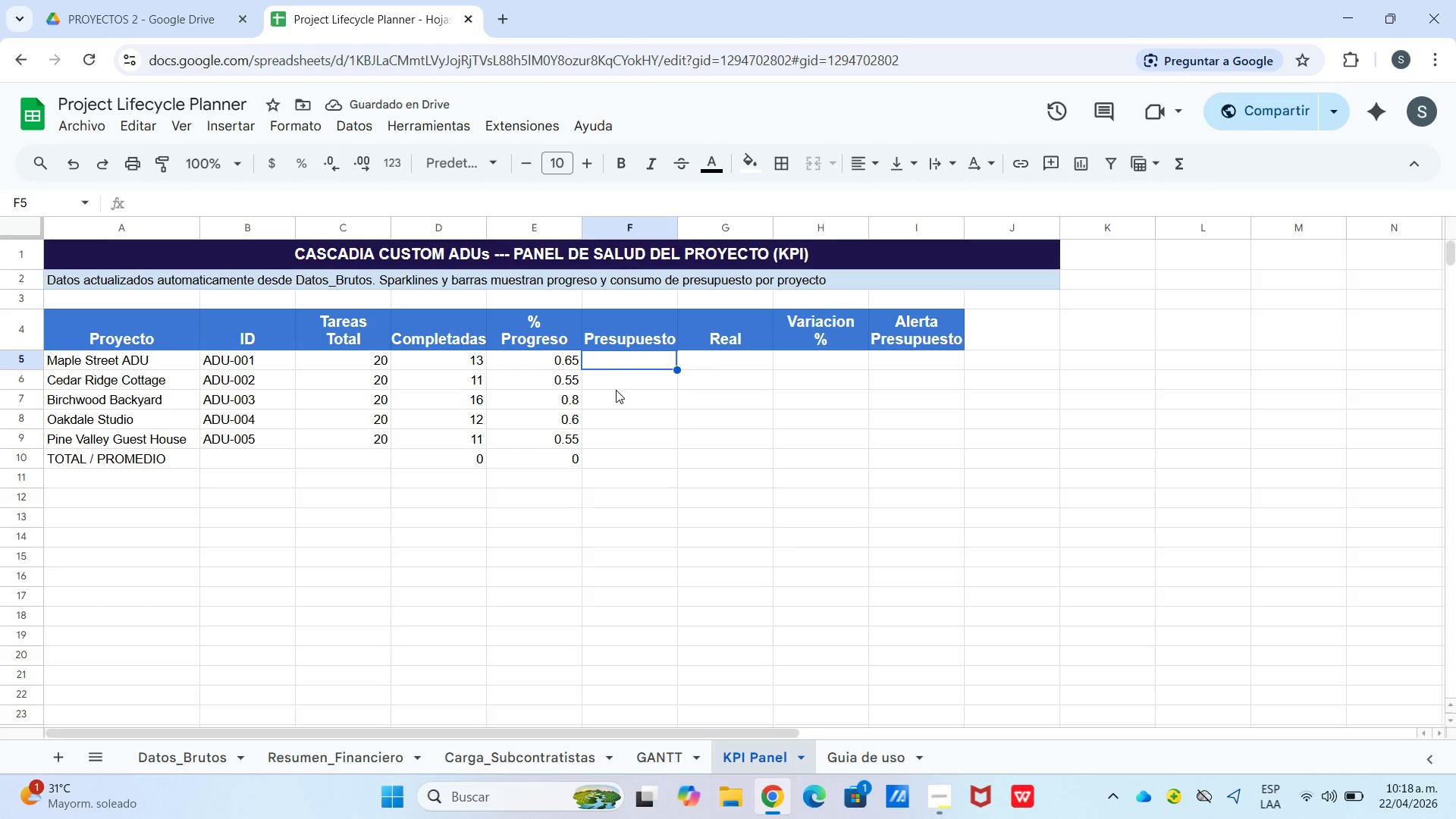 
type()sumar.s)
key(Tab)
 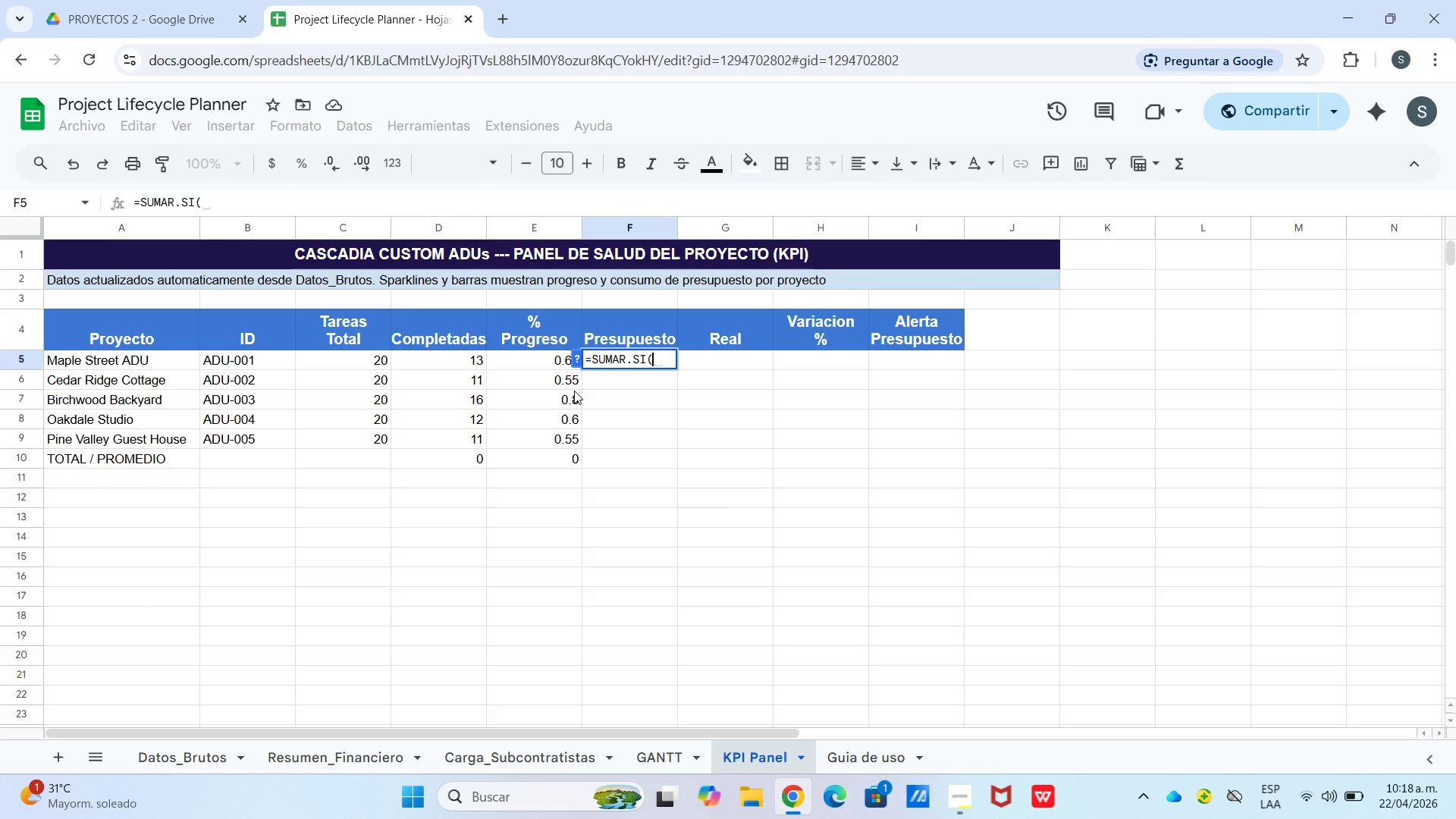 
type(datos_brutos!a>a,b5)
 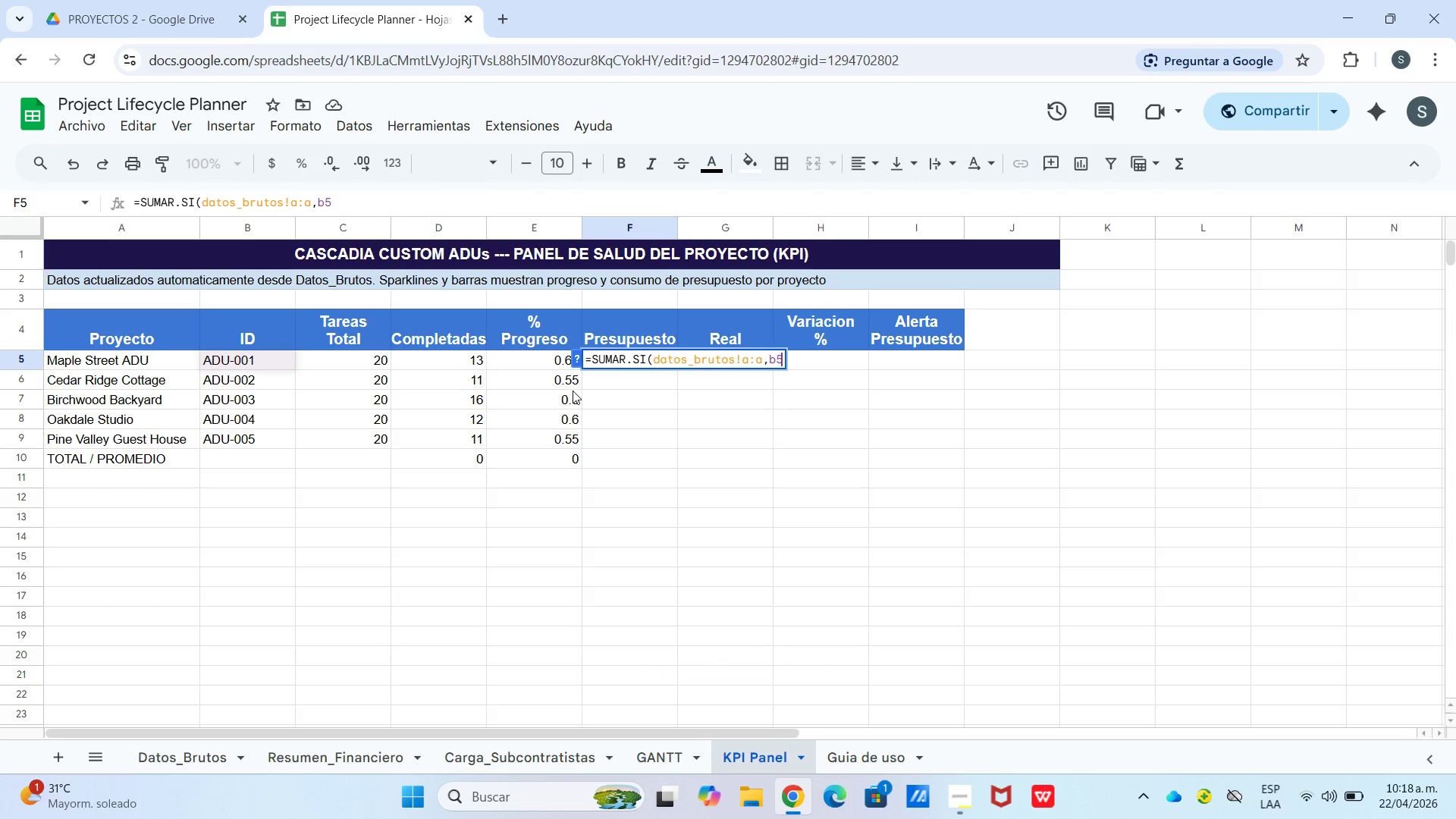 
type(,datos_brutos)
 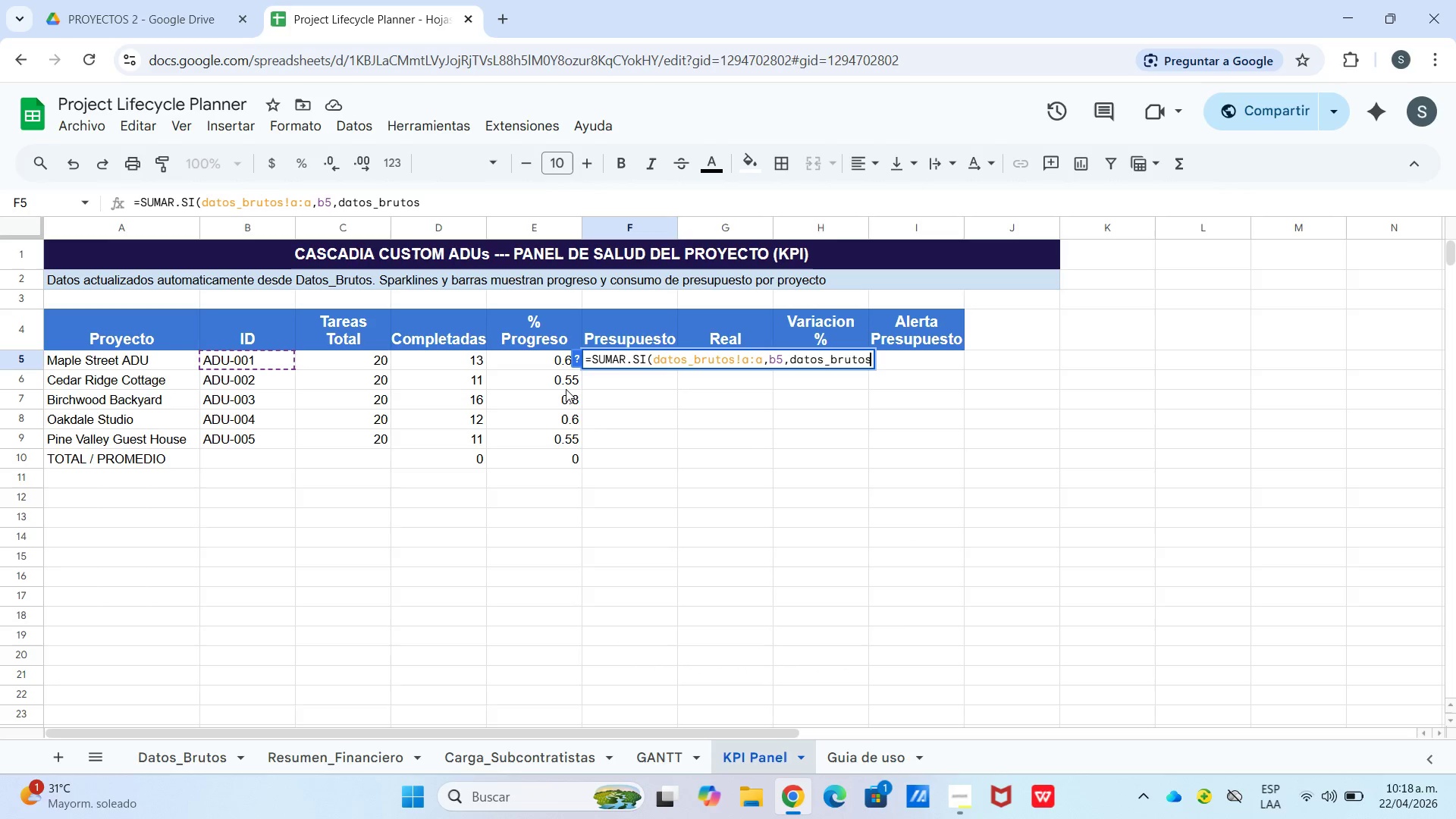 
type(!i>i()
 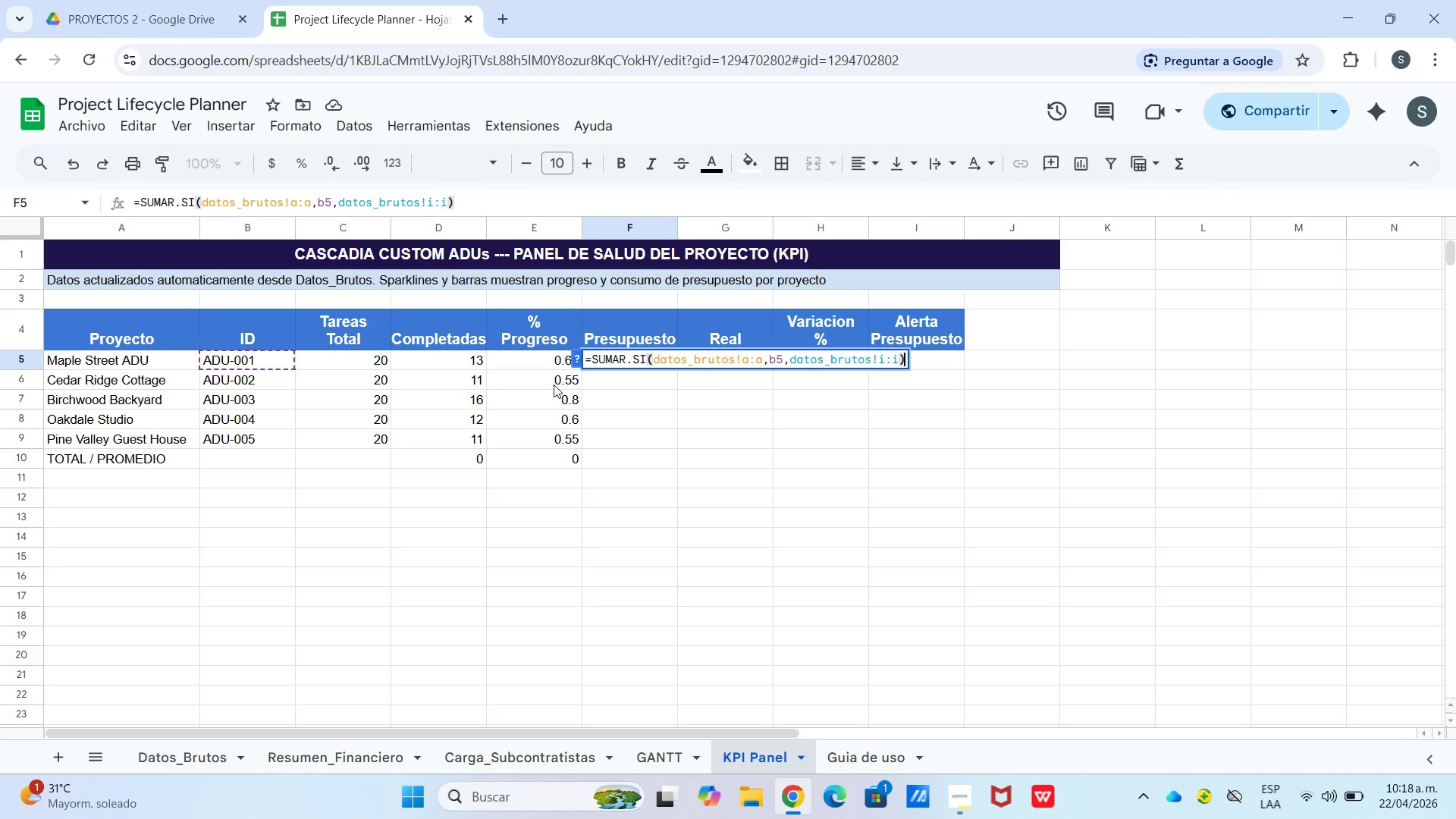 
key(Enter)
 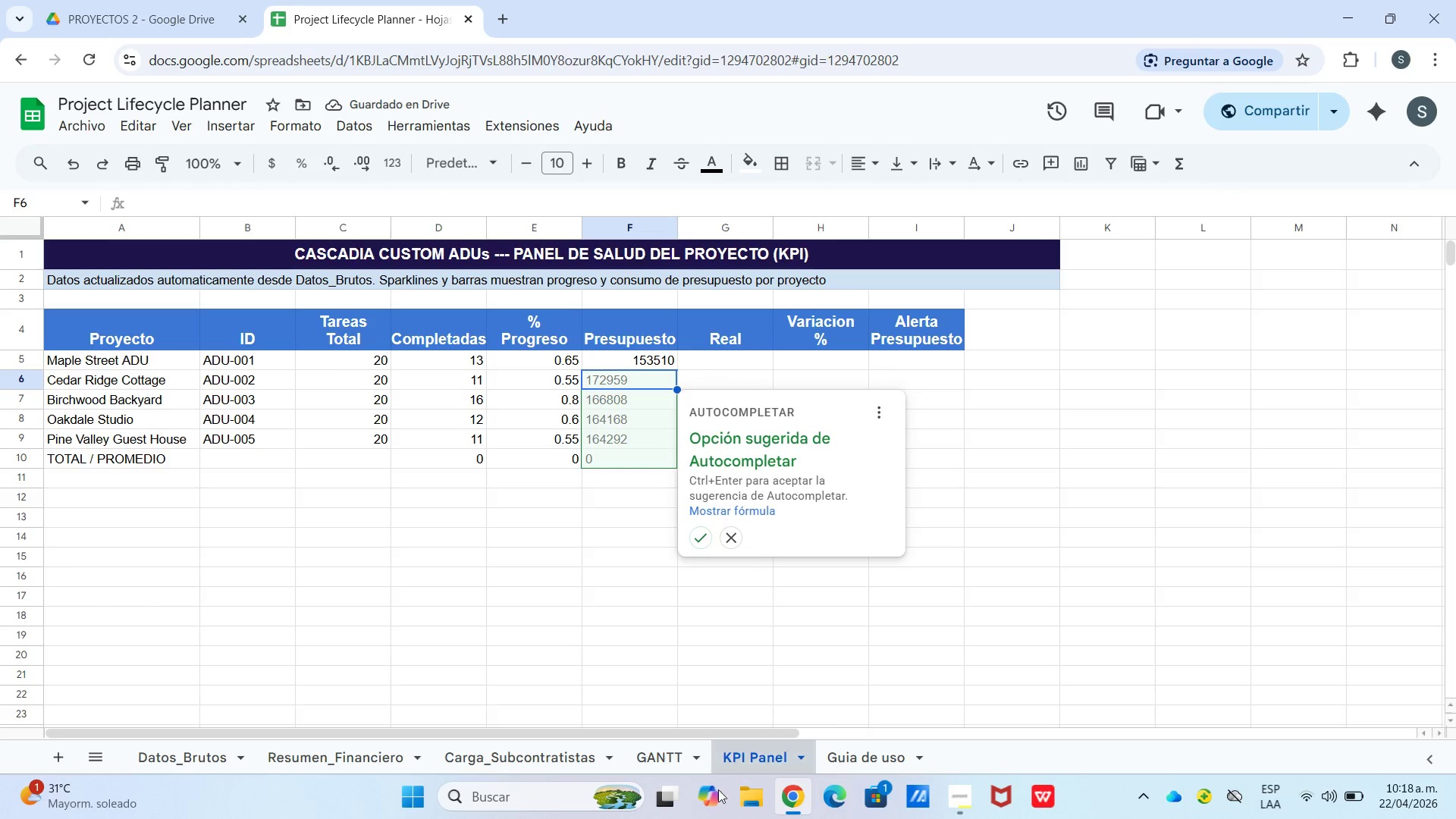 
left_click([698, 544])
 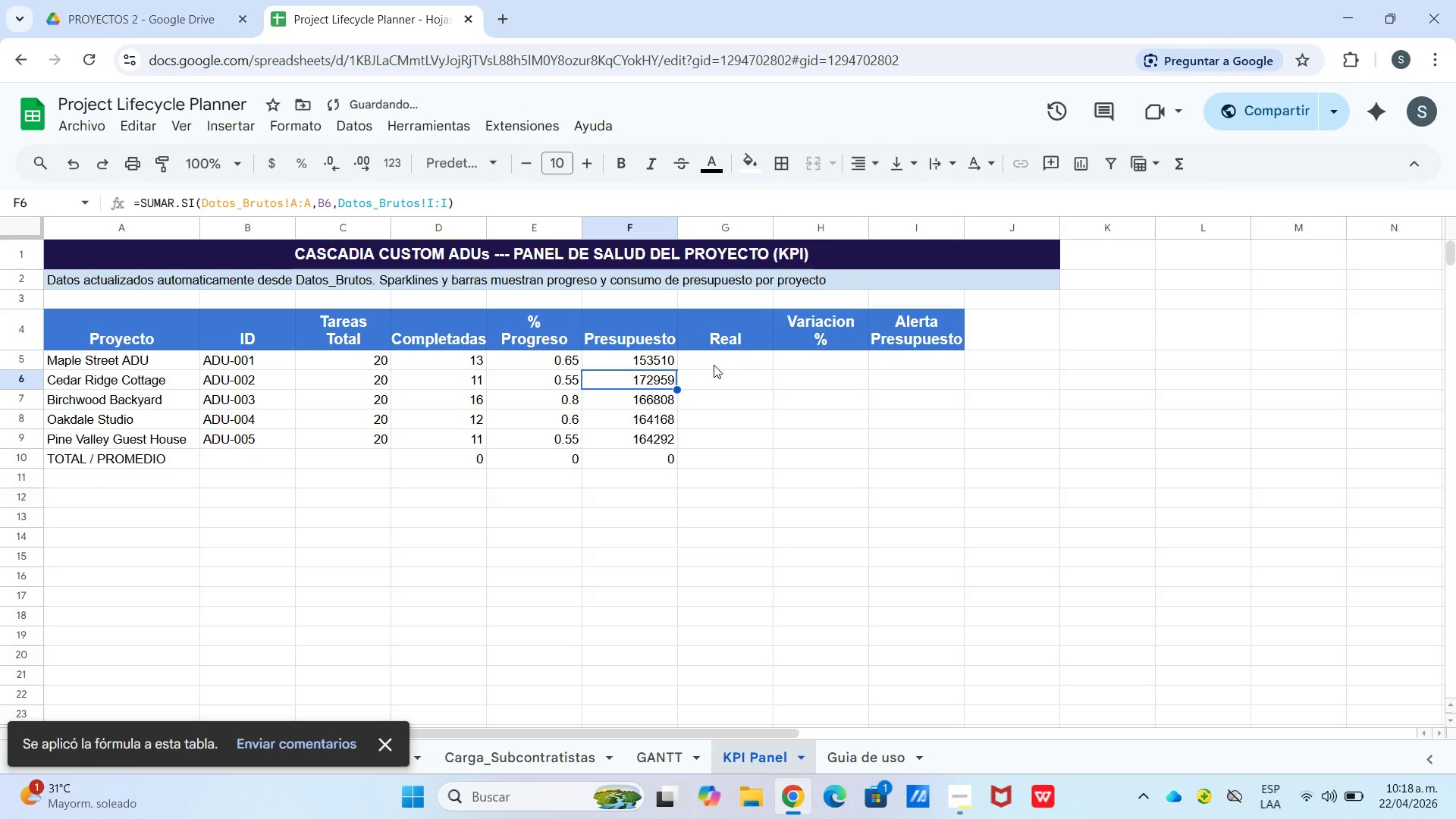 
left_click([723, 347])
 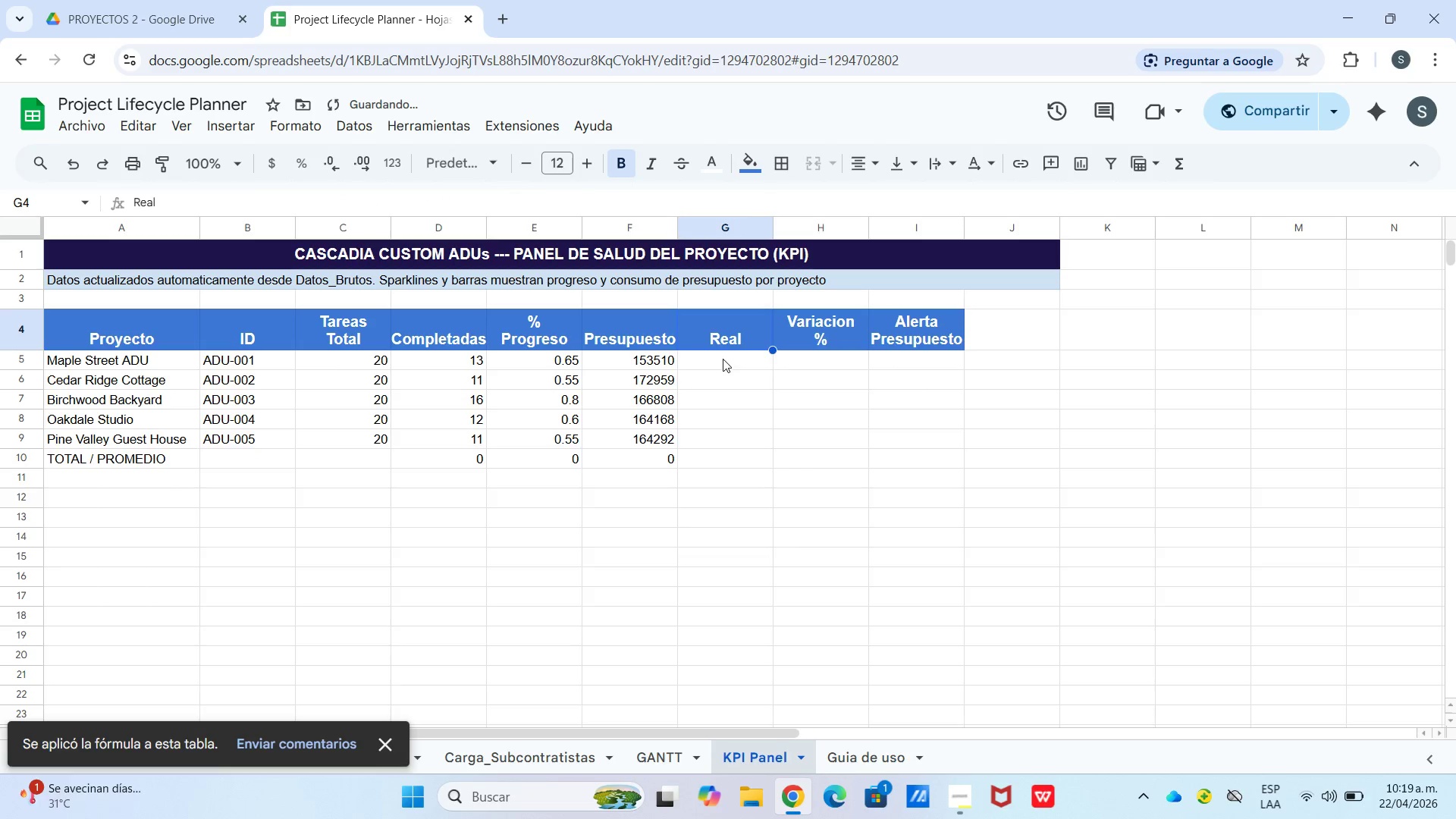 
left_click([723, 362])
 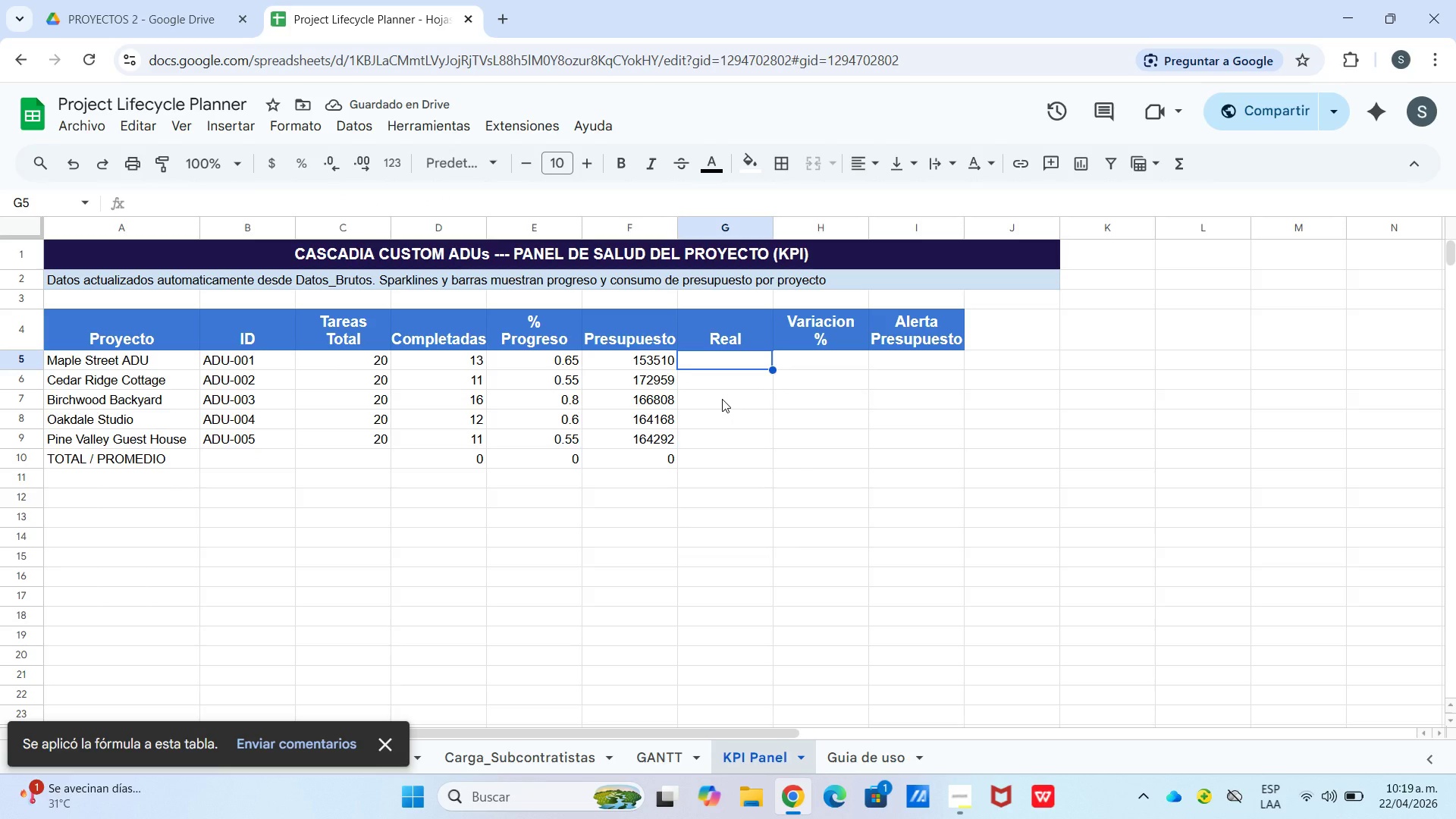 
type()sumar.si)
key(Tab)
type(Datos_brutos)
 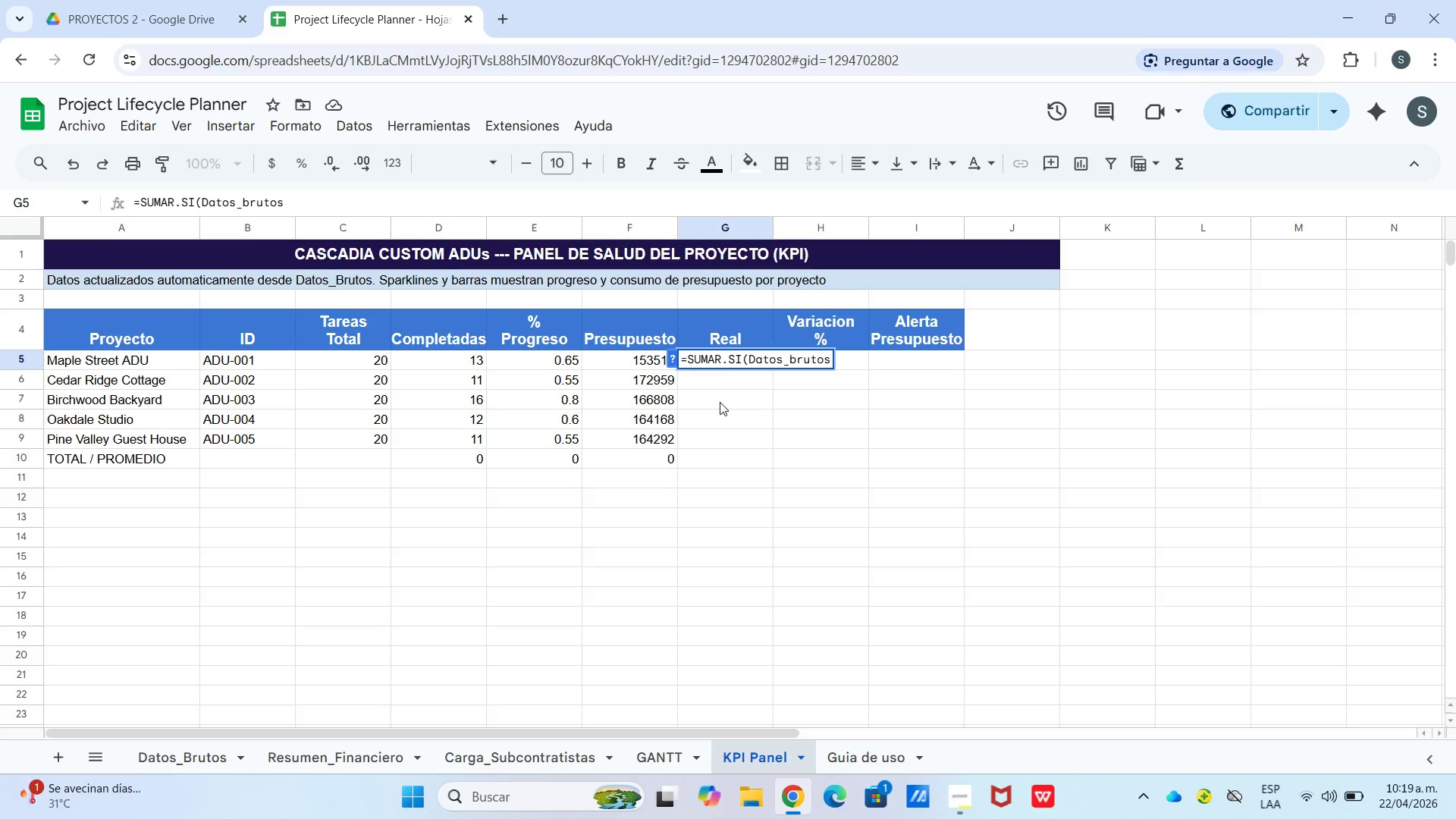 
type(!a>a,b5,datos_brutos!j>j()
 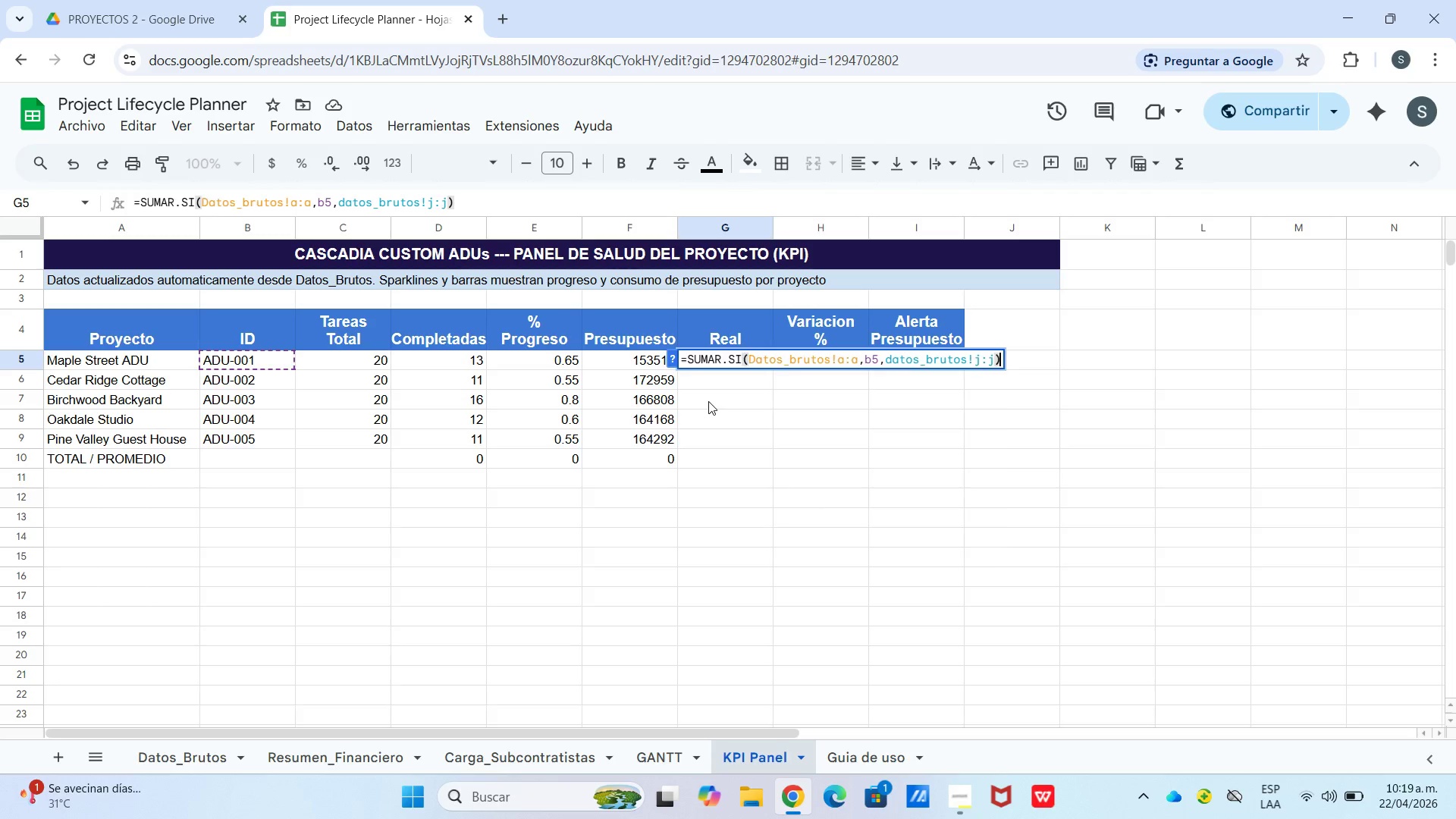 
key(Enter)
 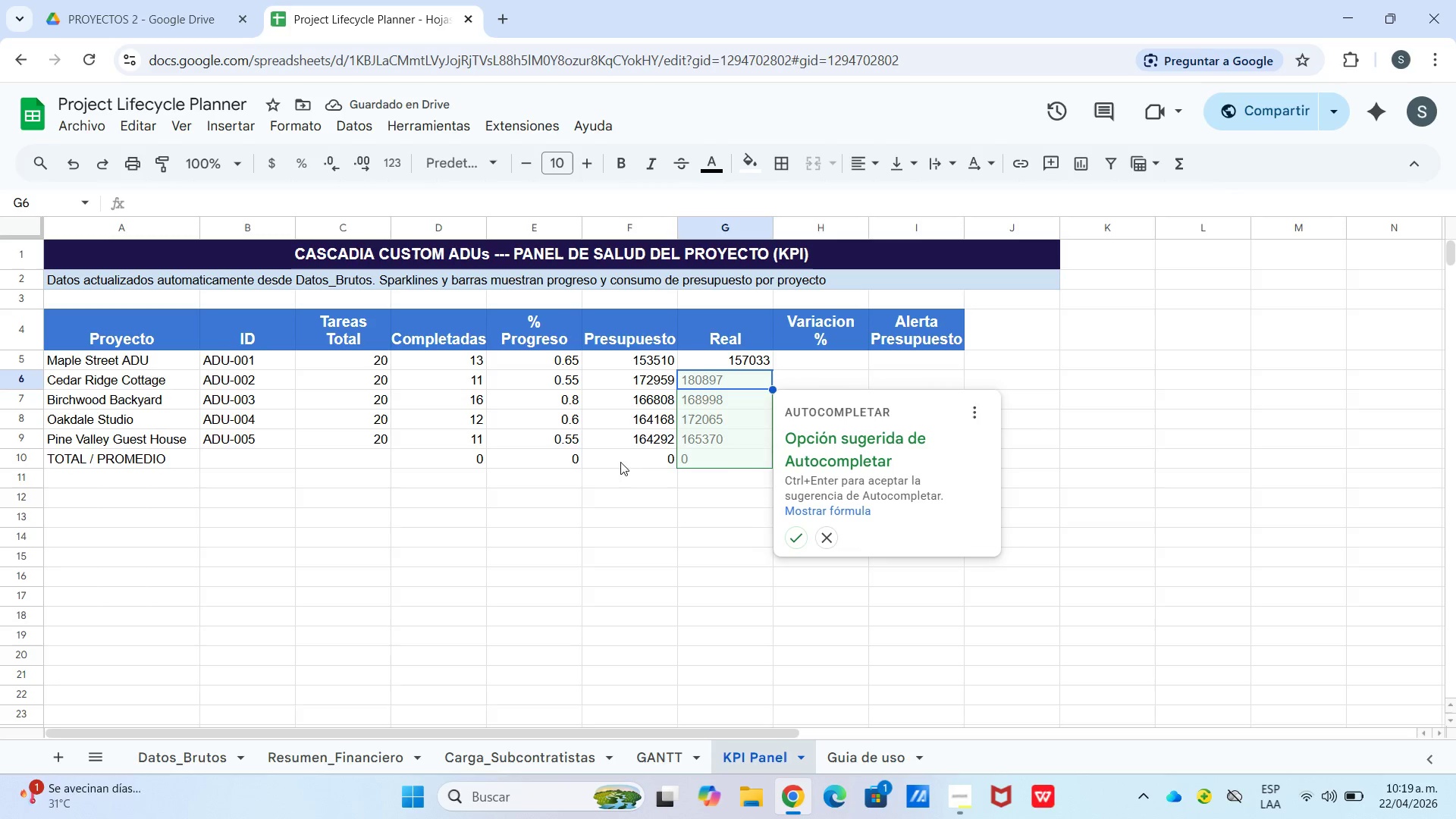 
left_click([805, 539])
 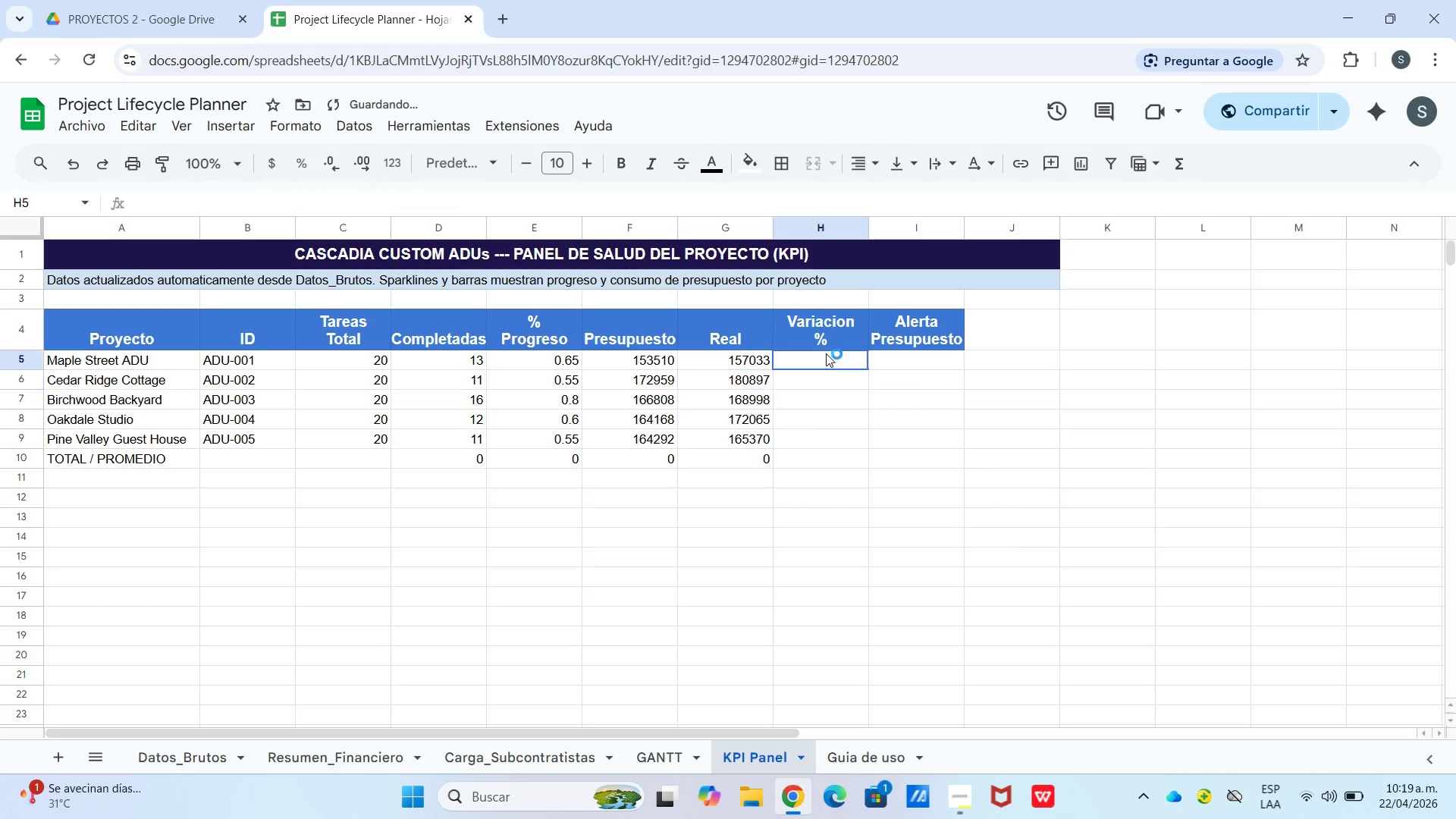 
left_click([826, 353])
 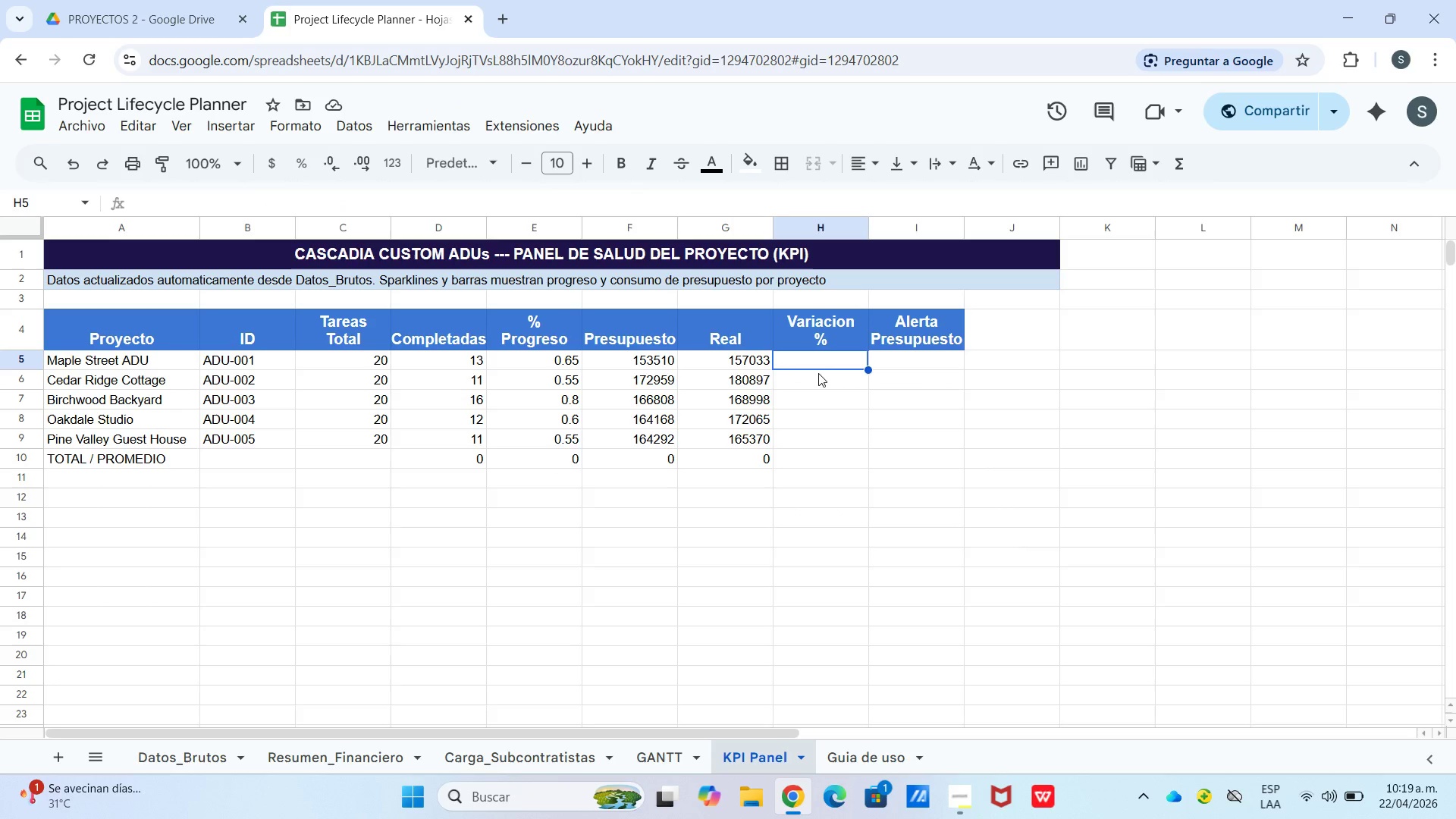 
wait(12.64)
 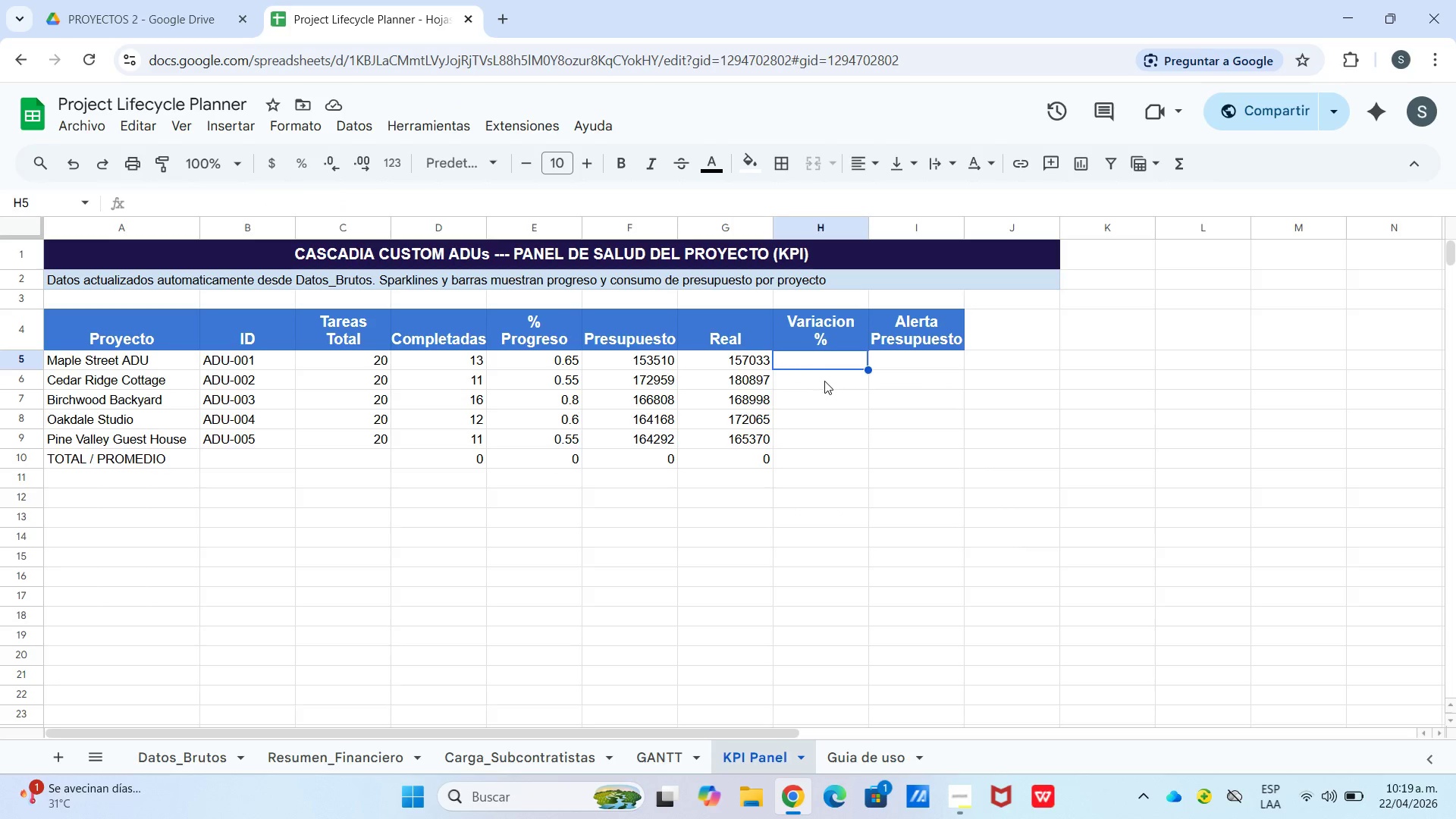 
type()g5-f5)
 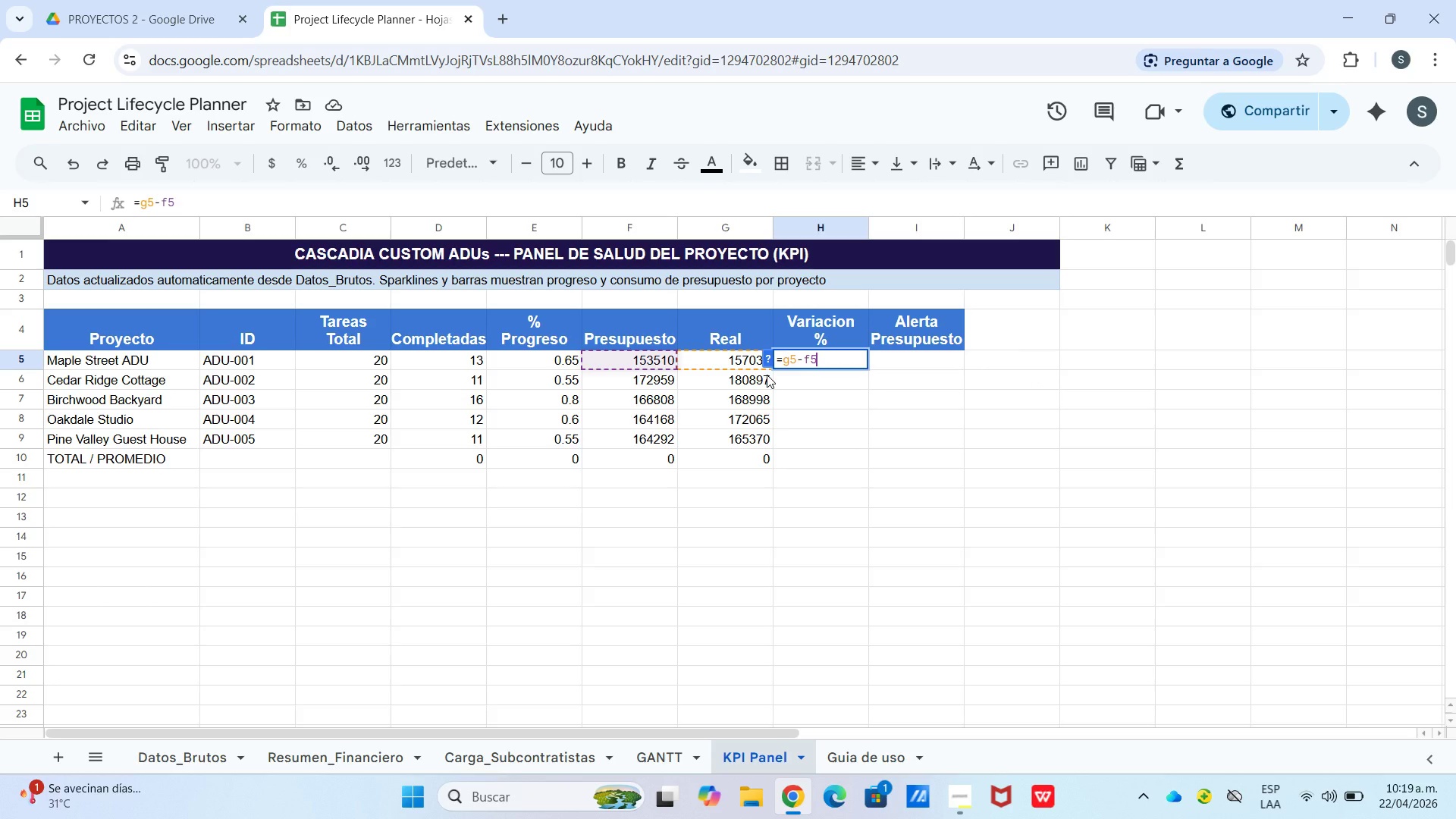 
key(Enter)
 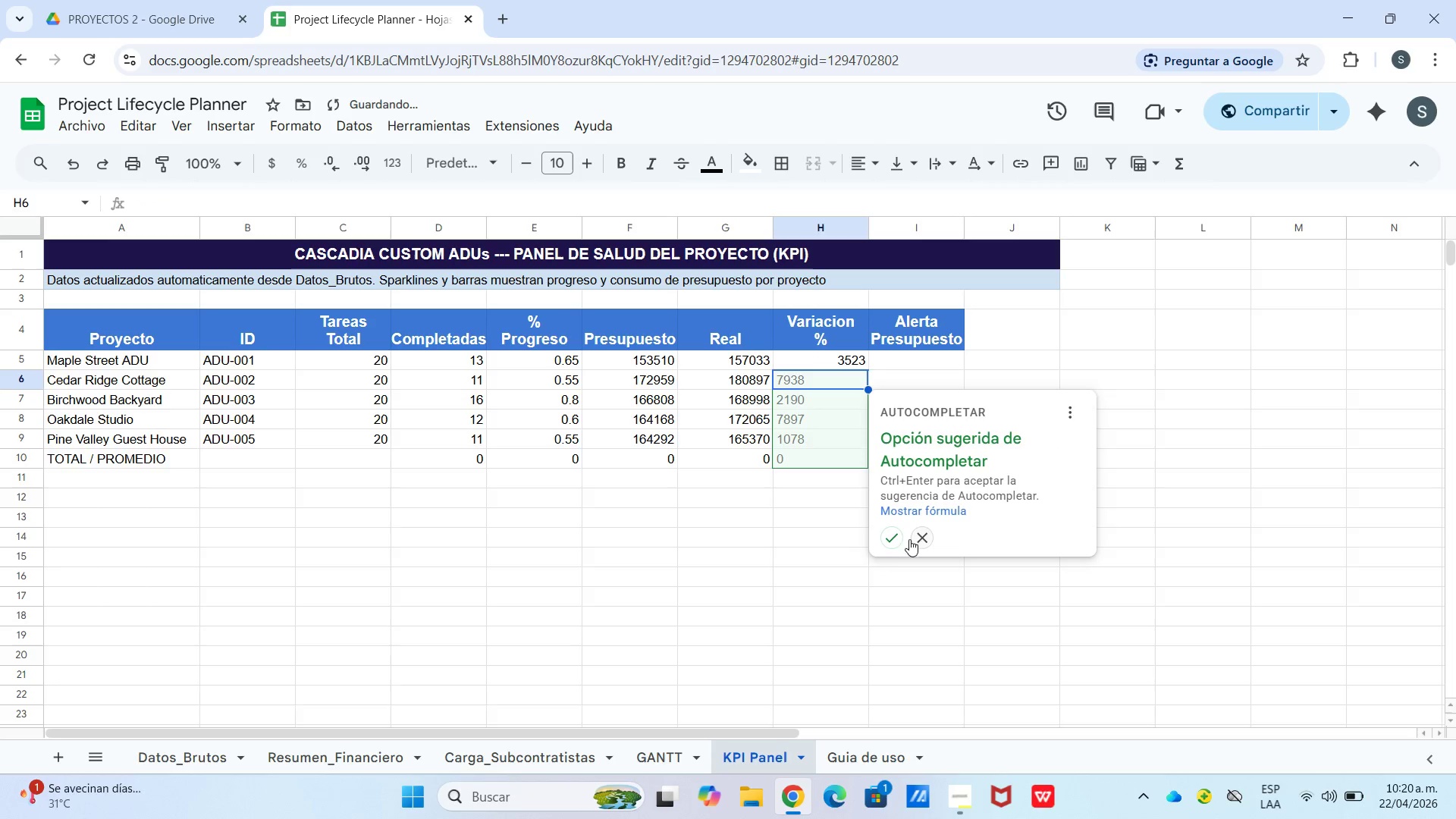 
left_click([890, 538])
 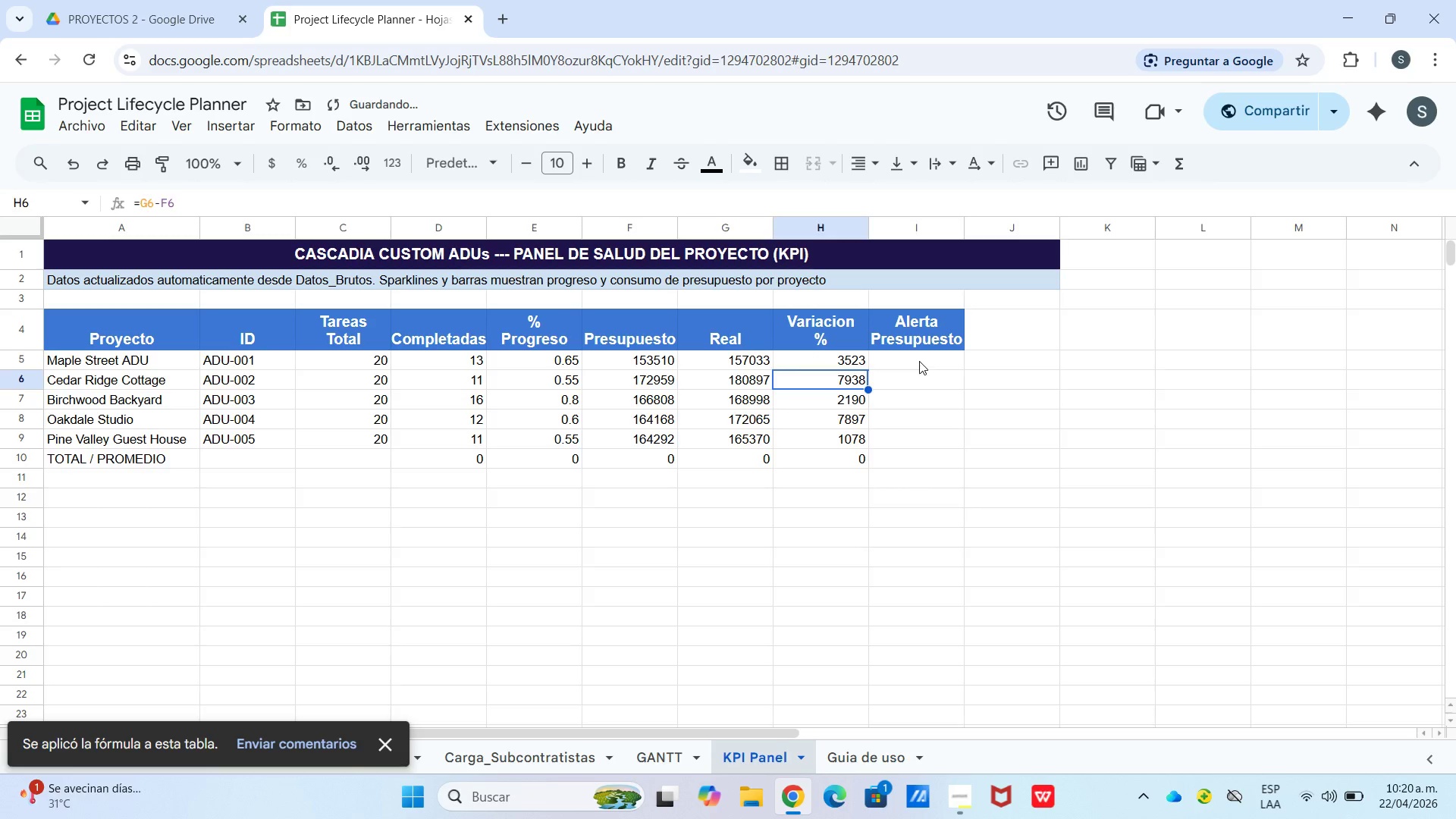 
left_click([919, 361])
 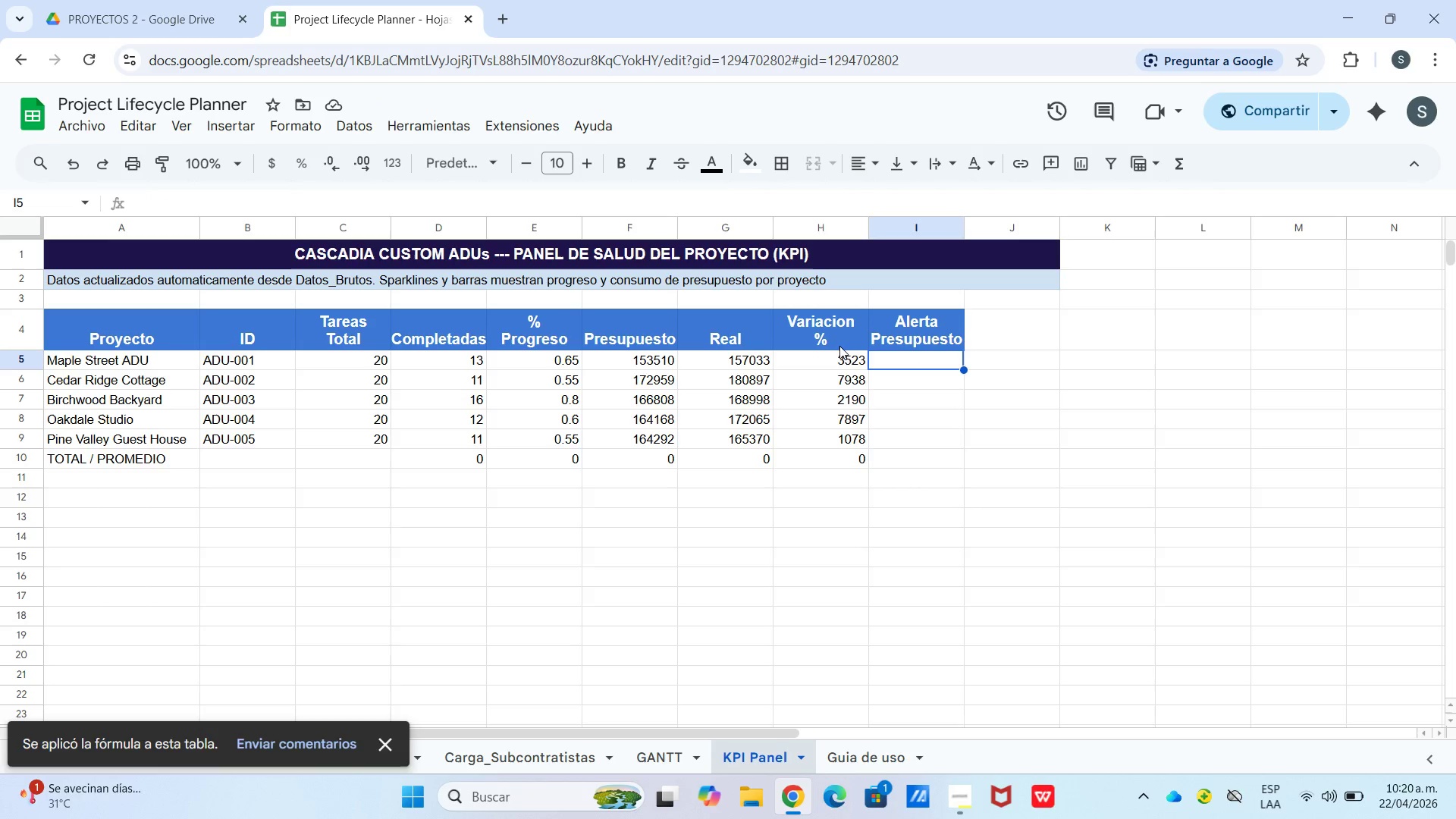 
wait(7.17)
 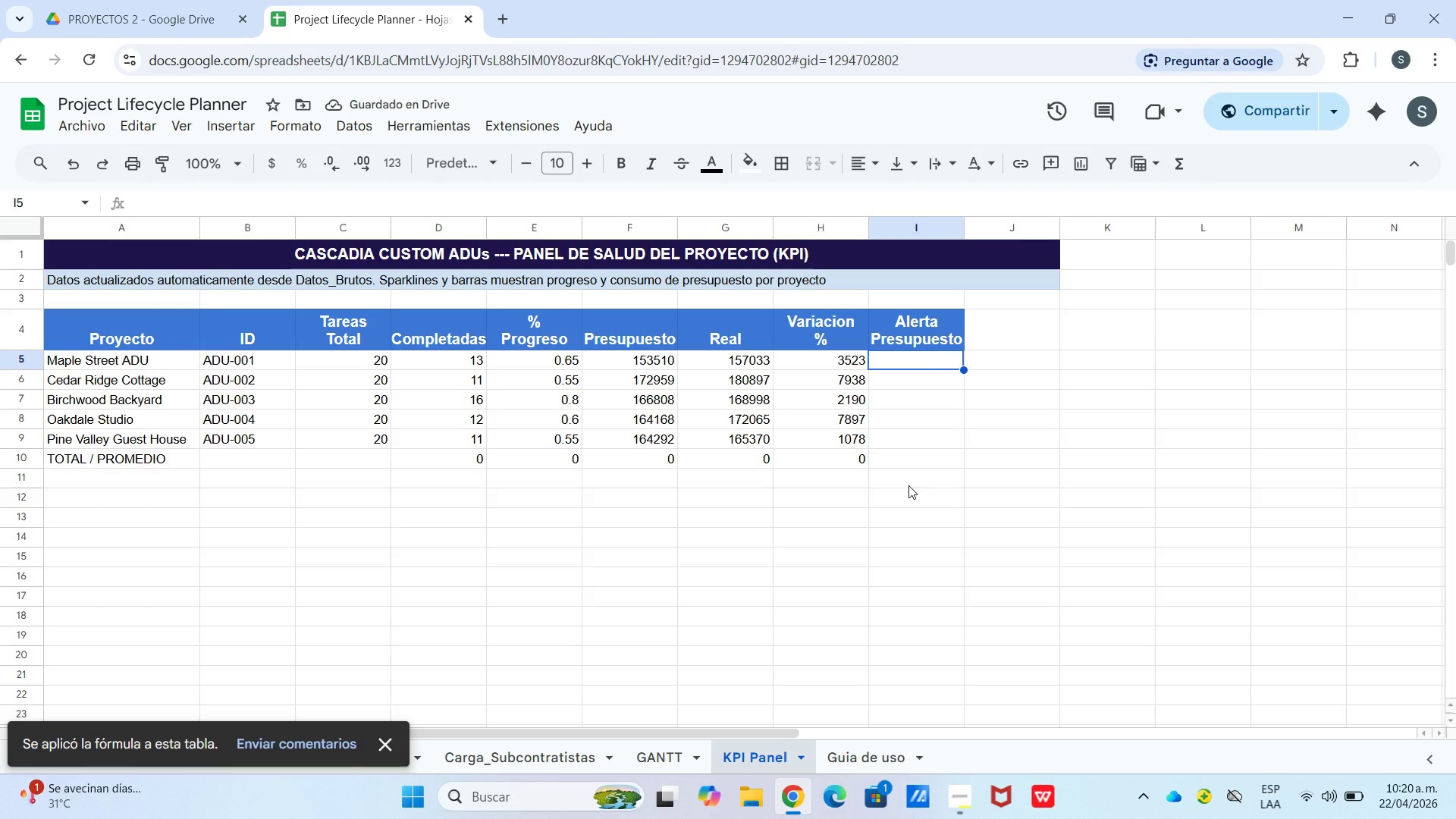 
double_click([915, 329])
 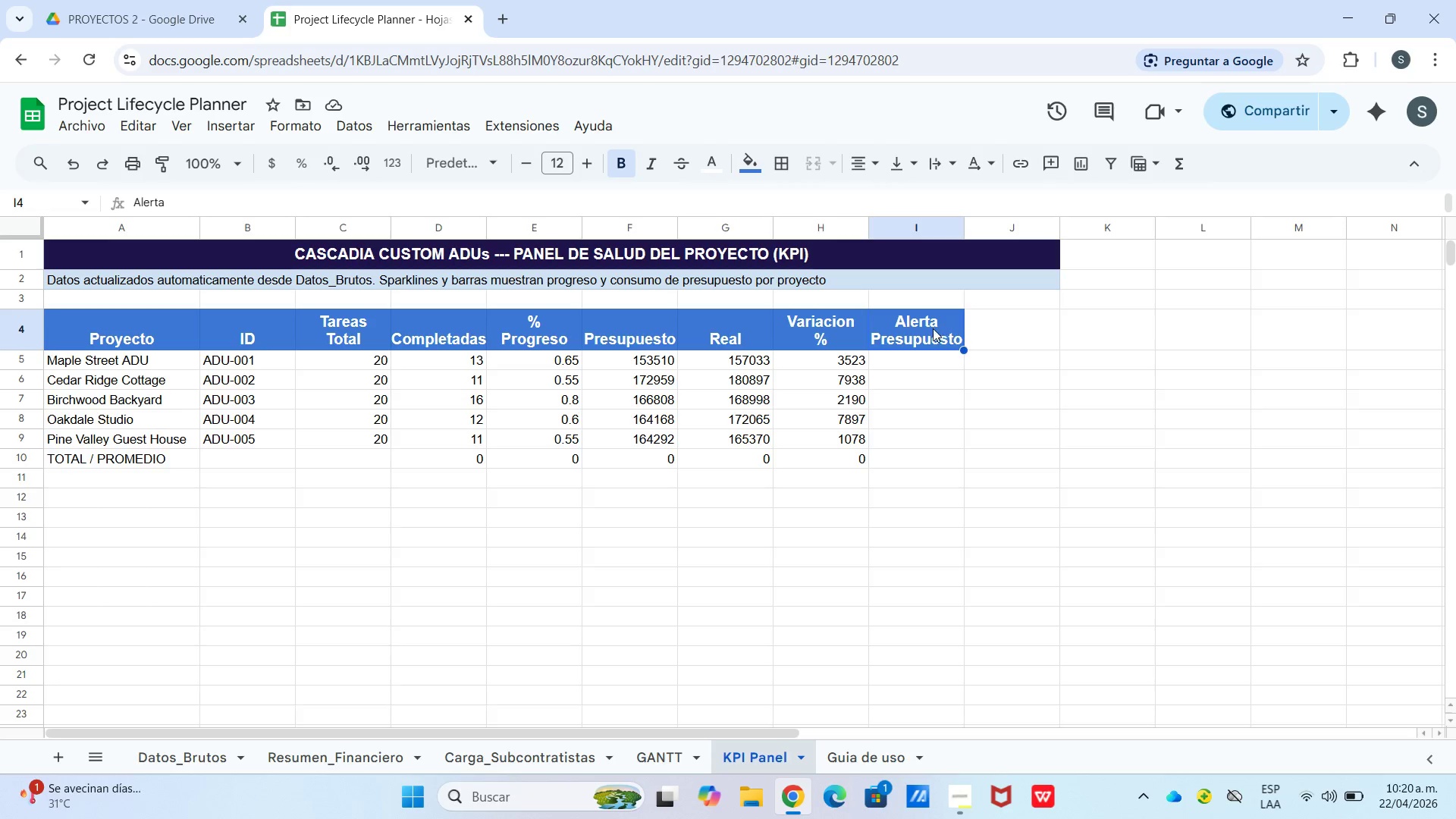 
left_click_drag(start_coordinate=[965, 329], to_coordinate=[993, 328])
 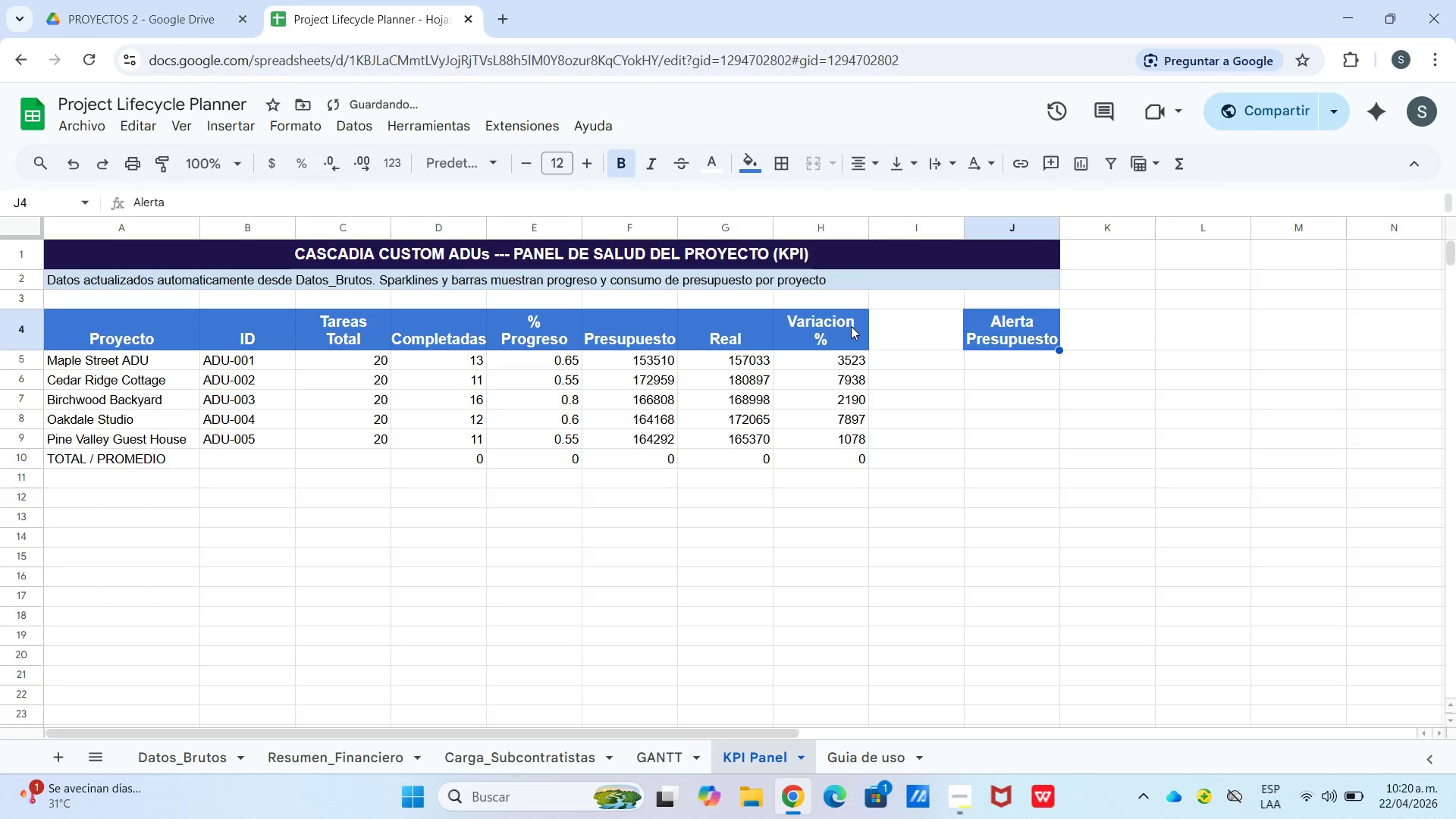 
left_click_drag(start_coordinate=[851, 326], to_coordinate=[856, 326])
 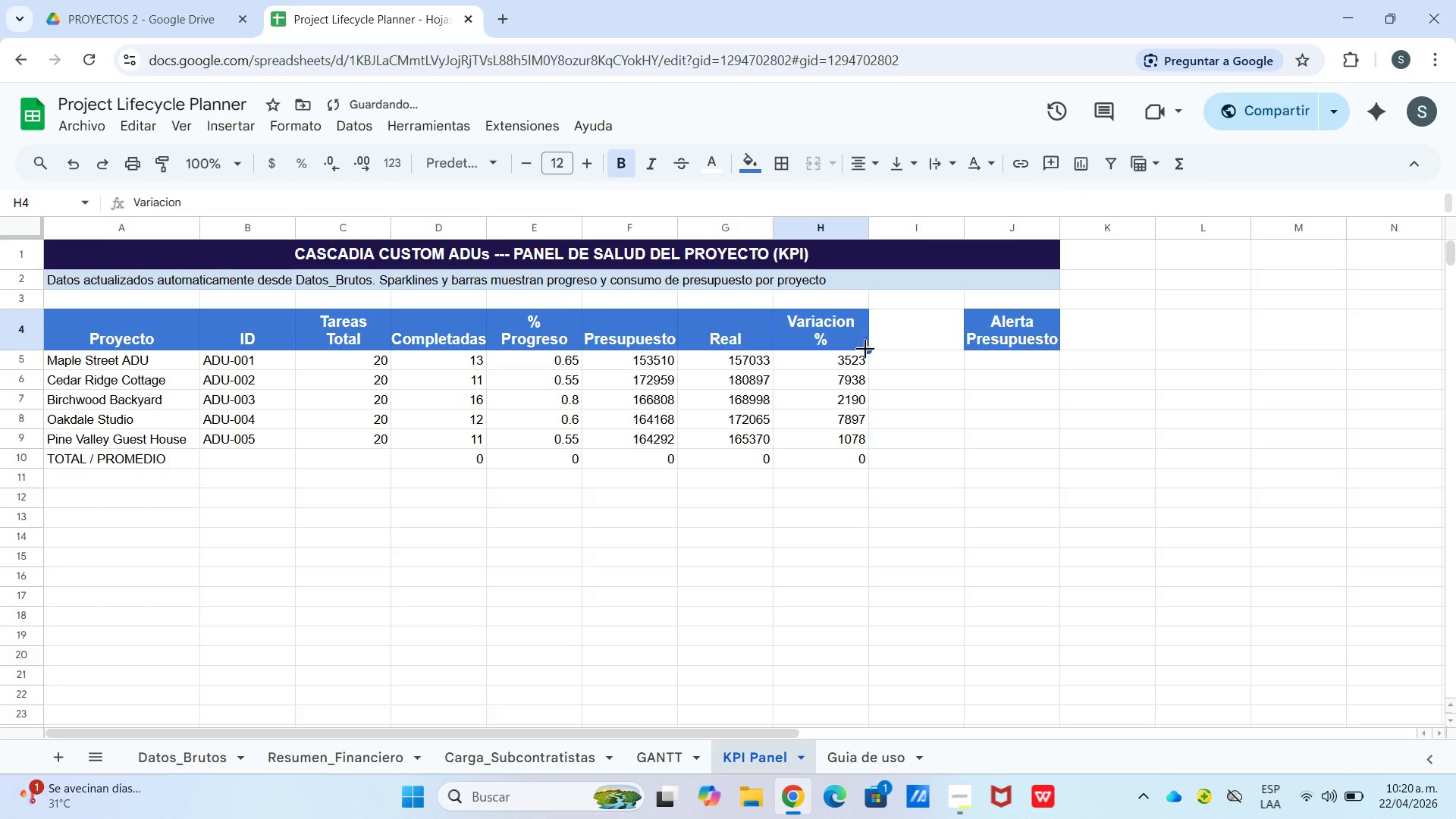 
left_click_drag(start_coordinate=[862, 349], to_coordinate=[878, 350])
 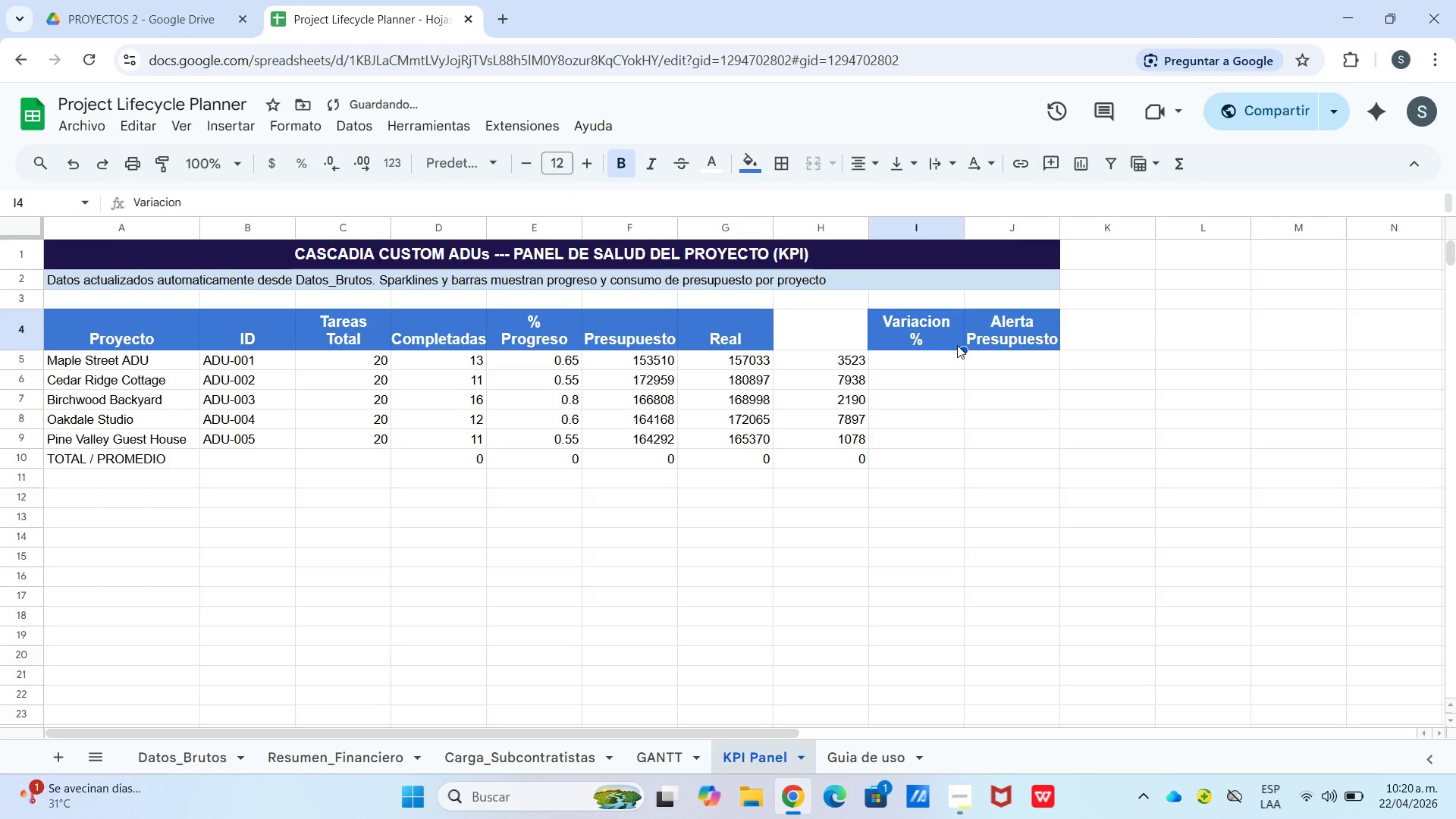 
left_click_drag(start_coordinate=[964, 346], to_coordinate=[853, 334])
 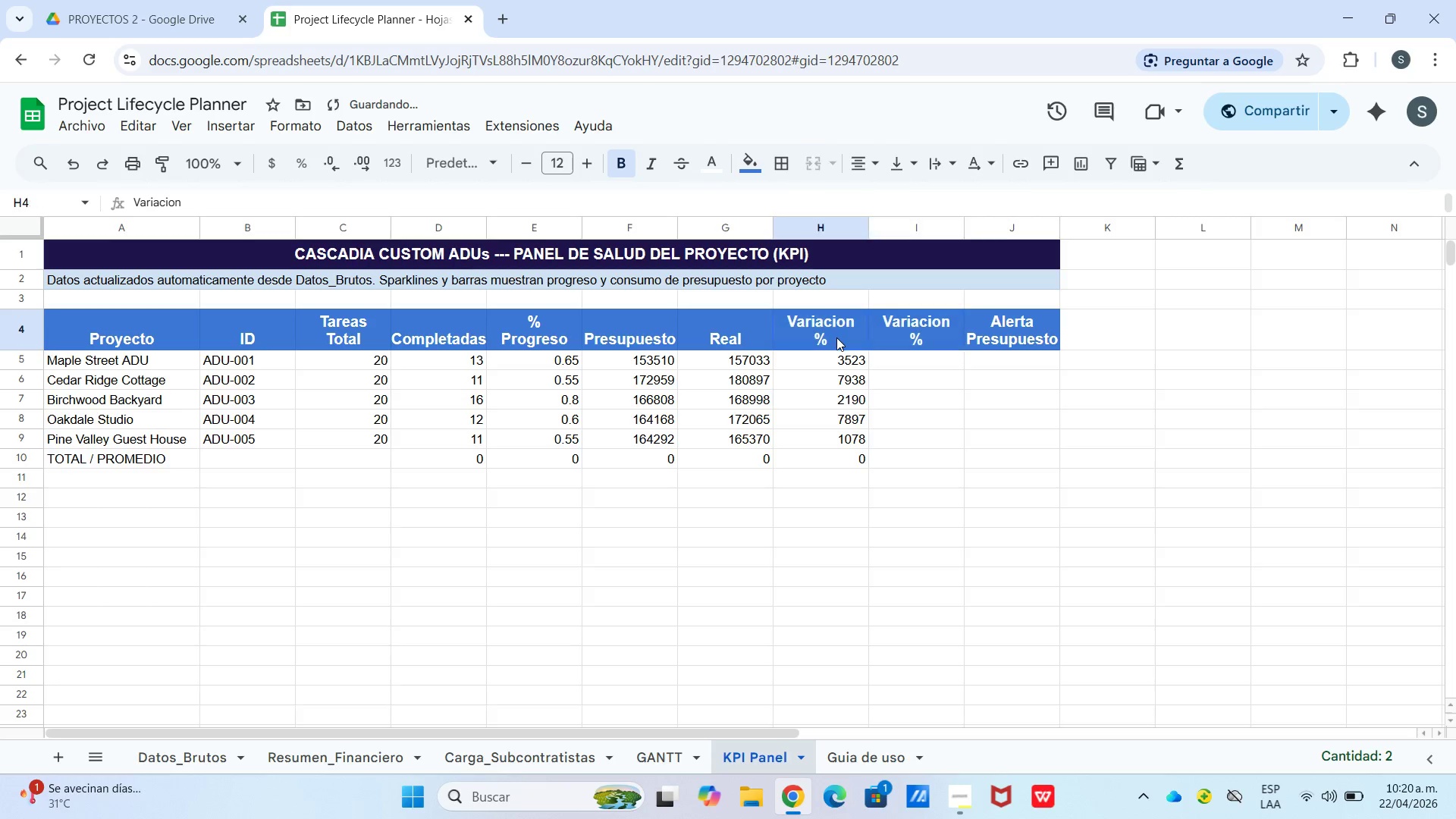 
double_click([836, 337])
 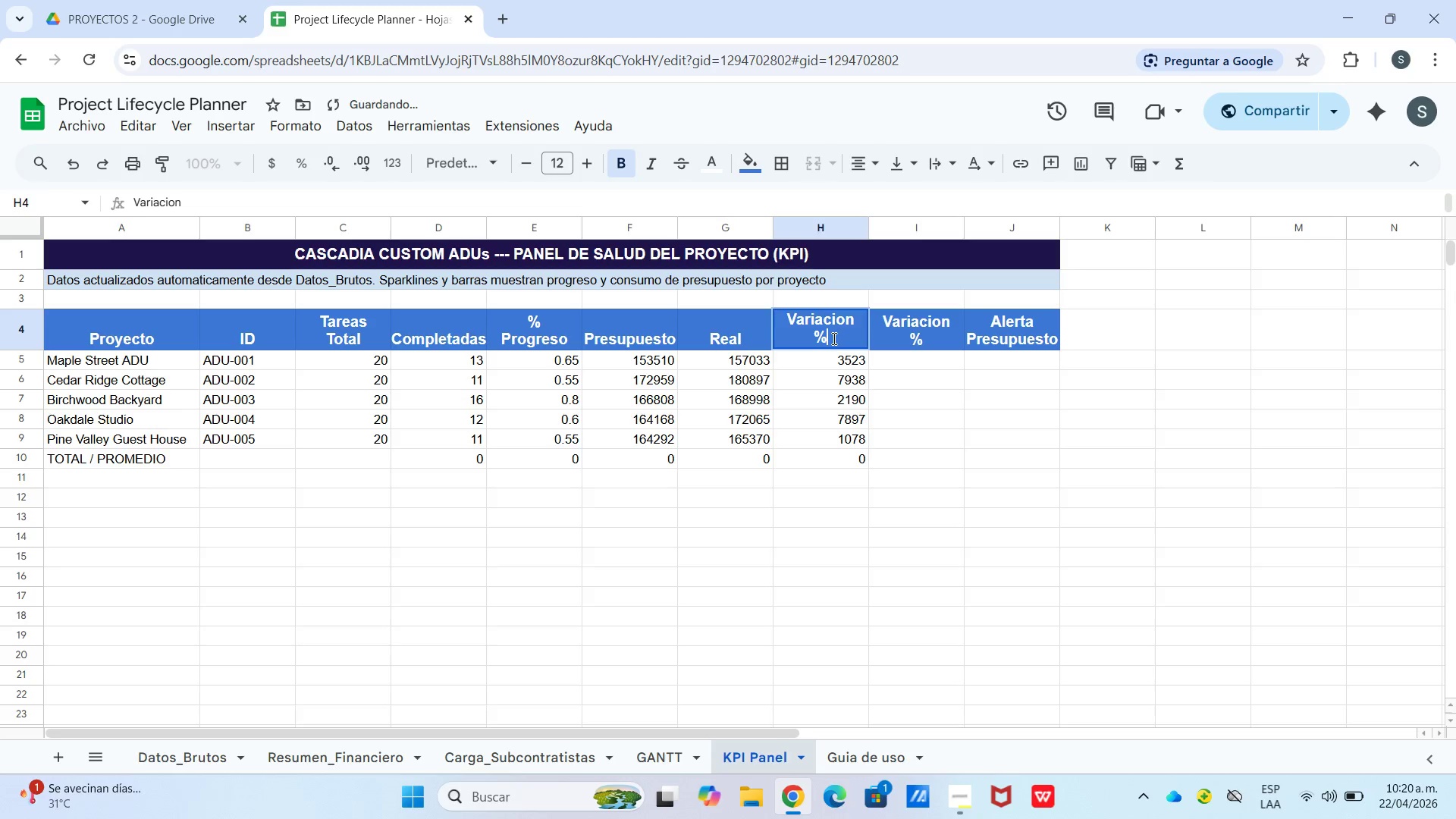 
key(Backspace)
 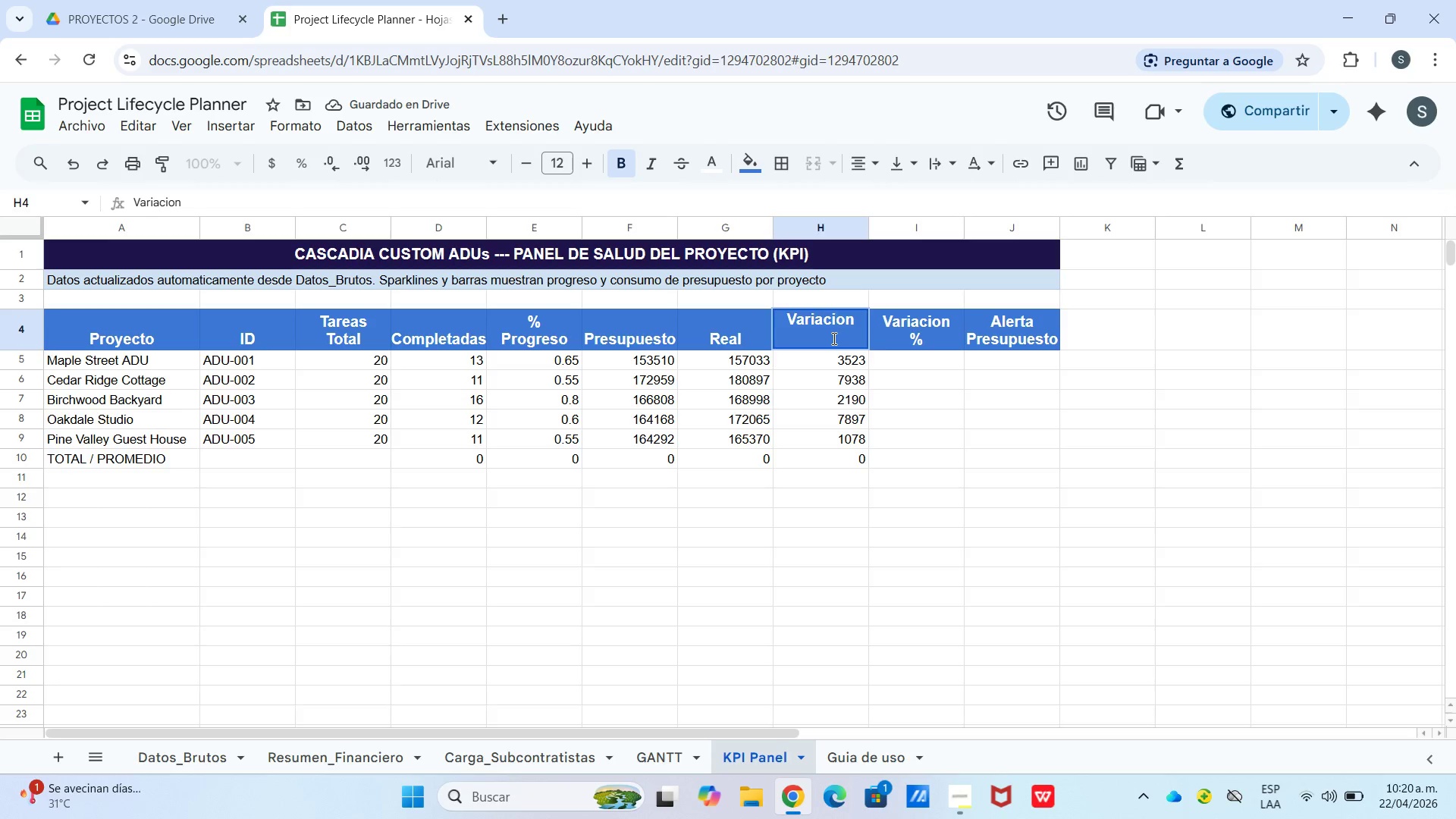 
key(Shift+4)
 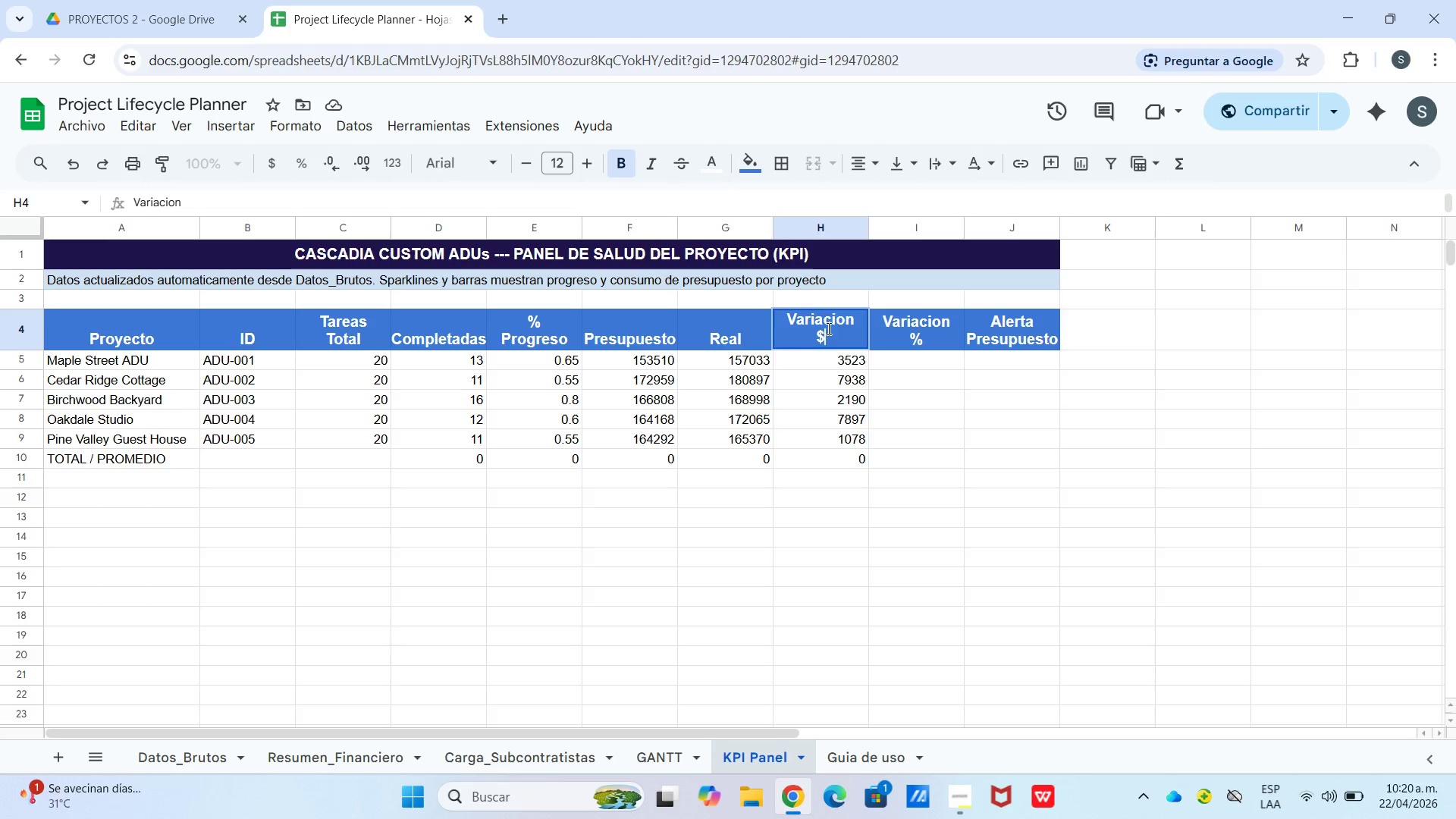 
left_click([908, 366])
 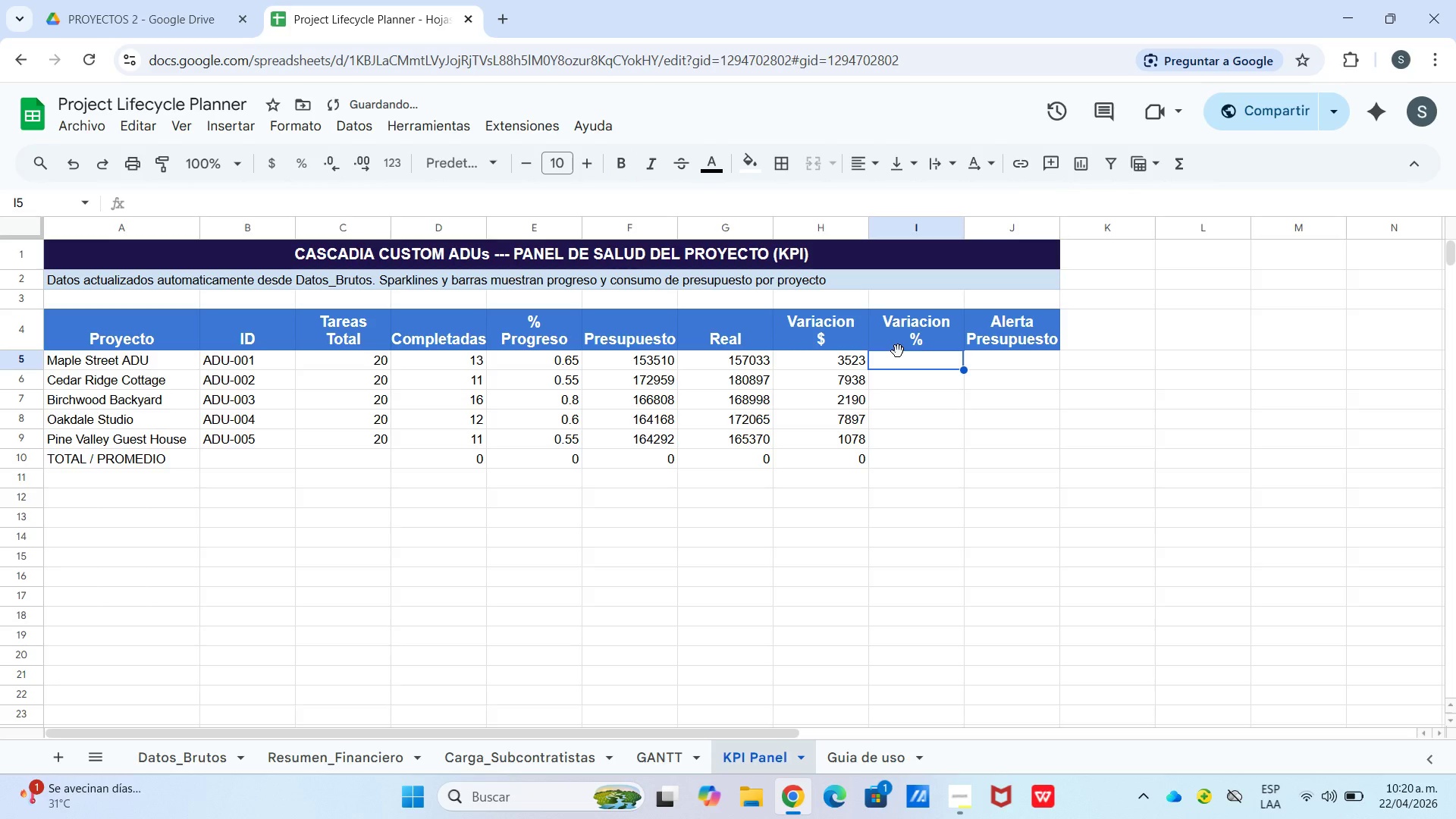 
type()si.er)
key(Tab)
type(*g5-f5(&f5,0()
 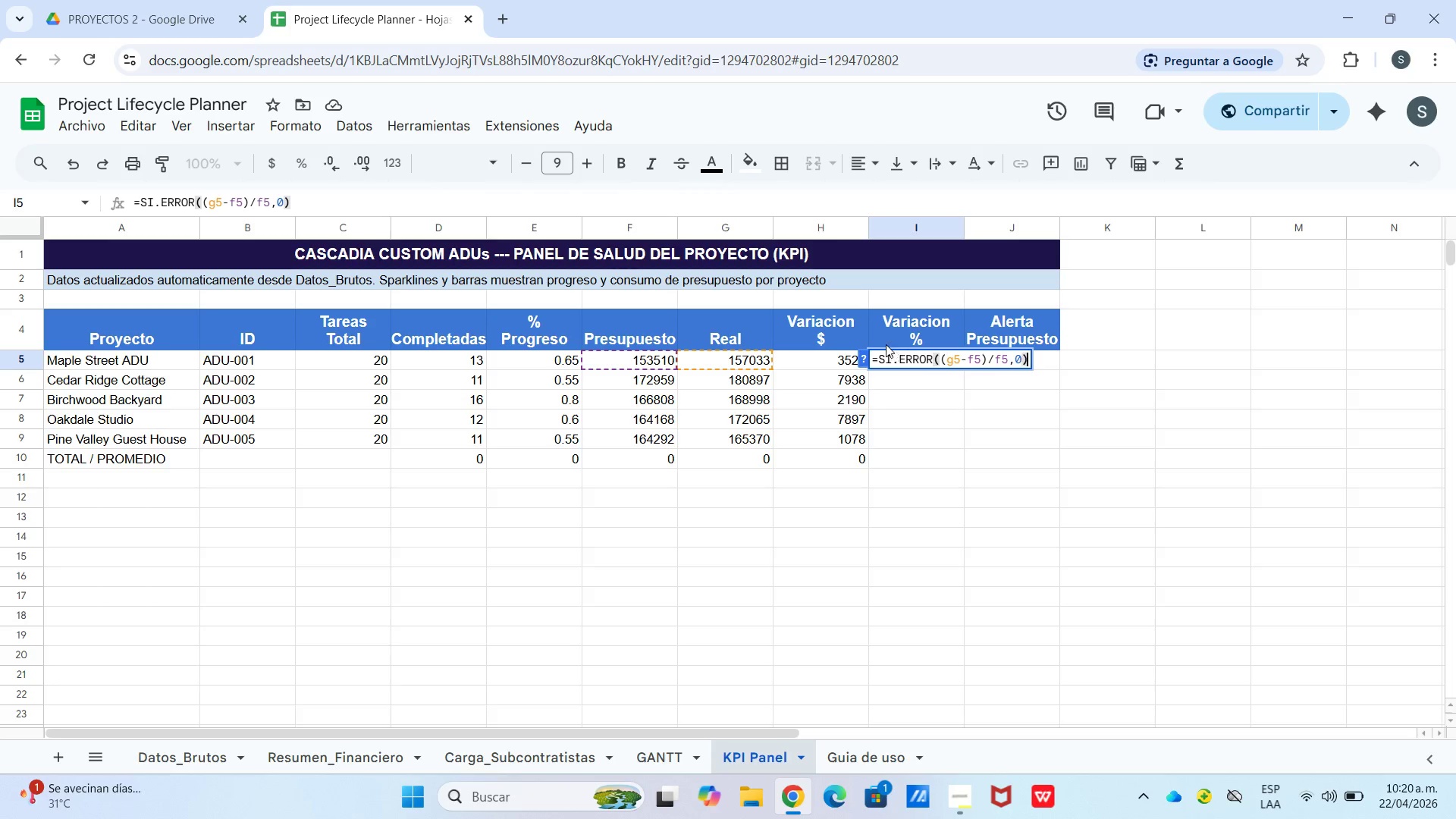 
key(Enter)
 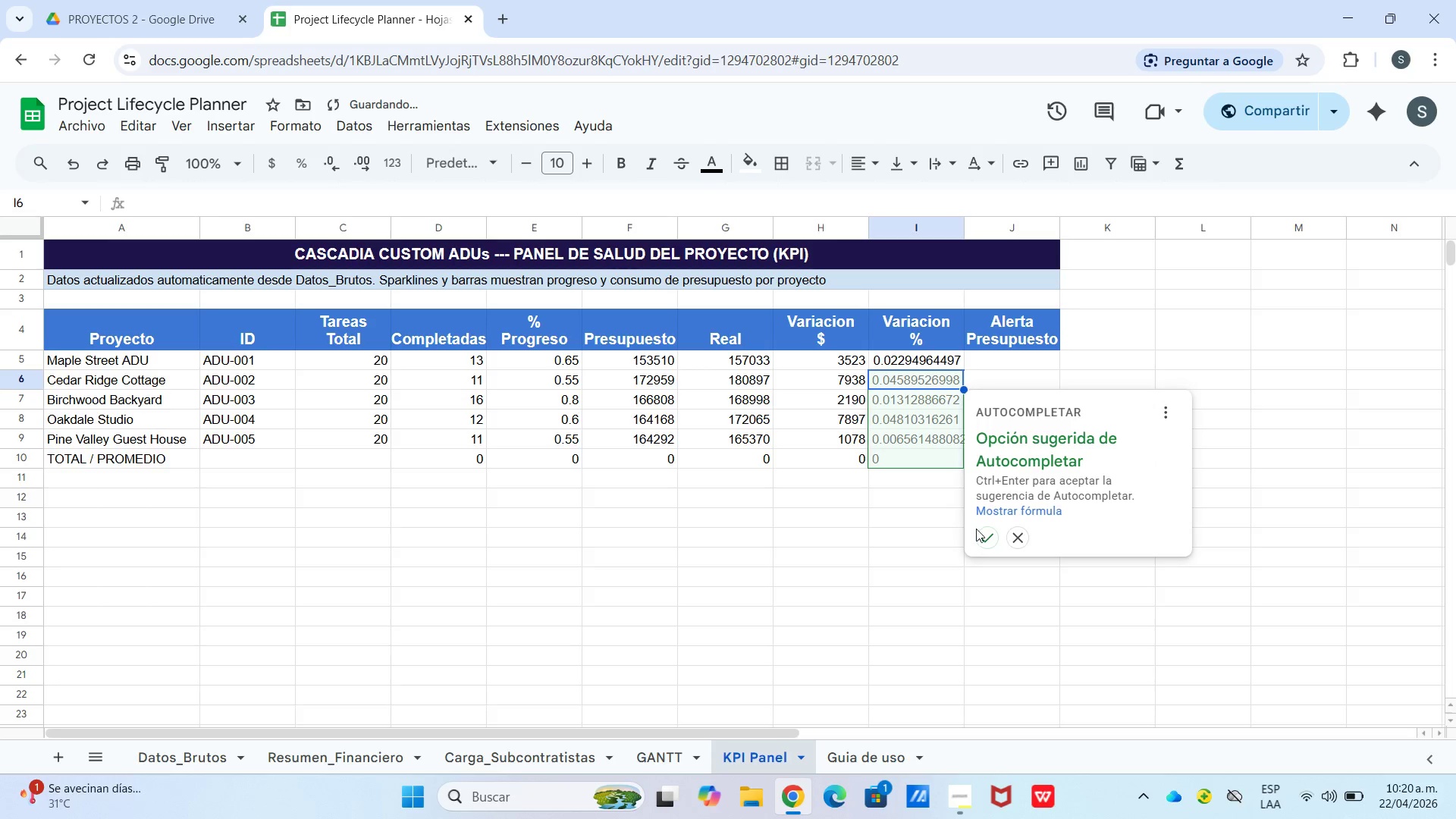 
left_click([990, 535])
 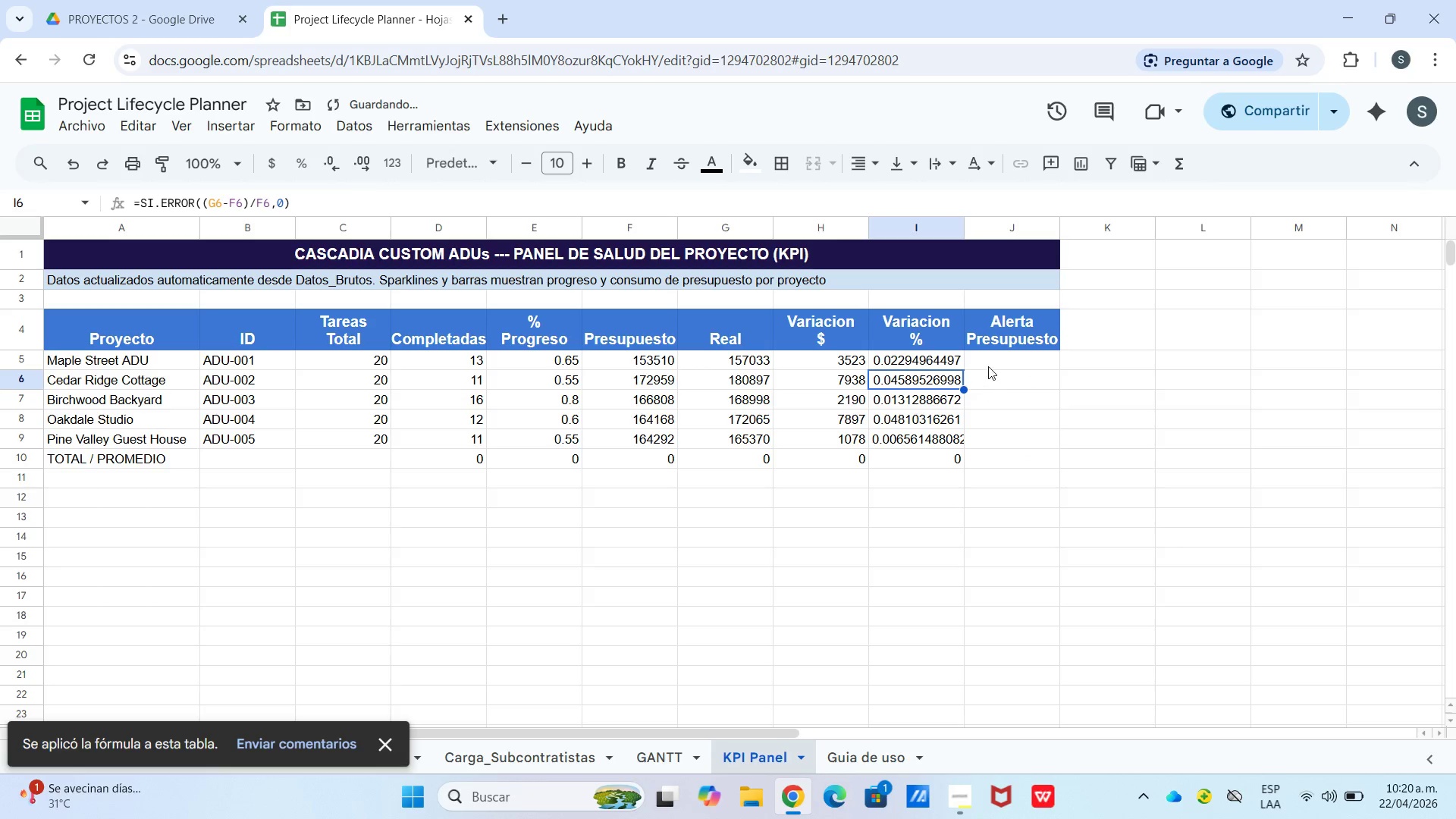 
left_click([992, 365])
 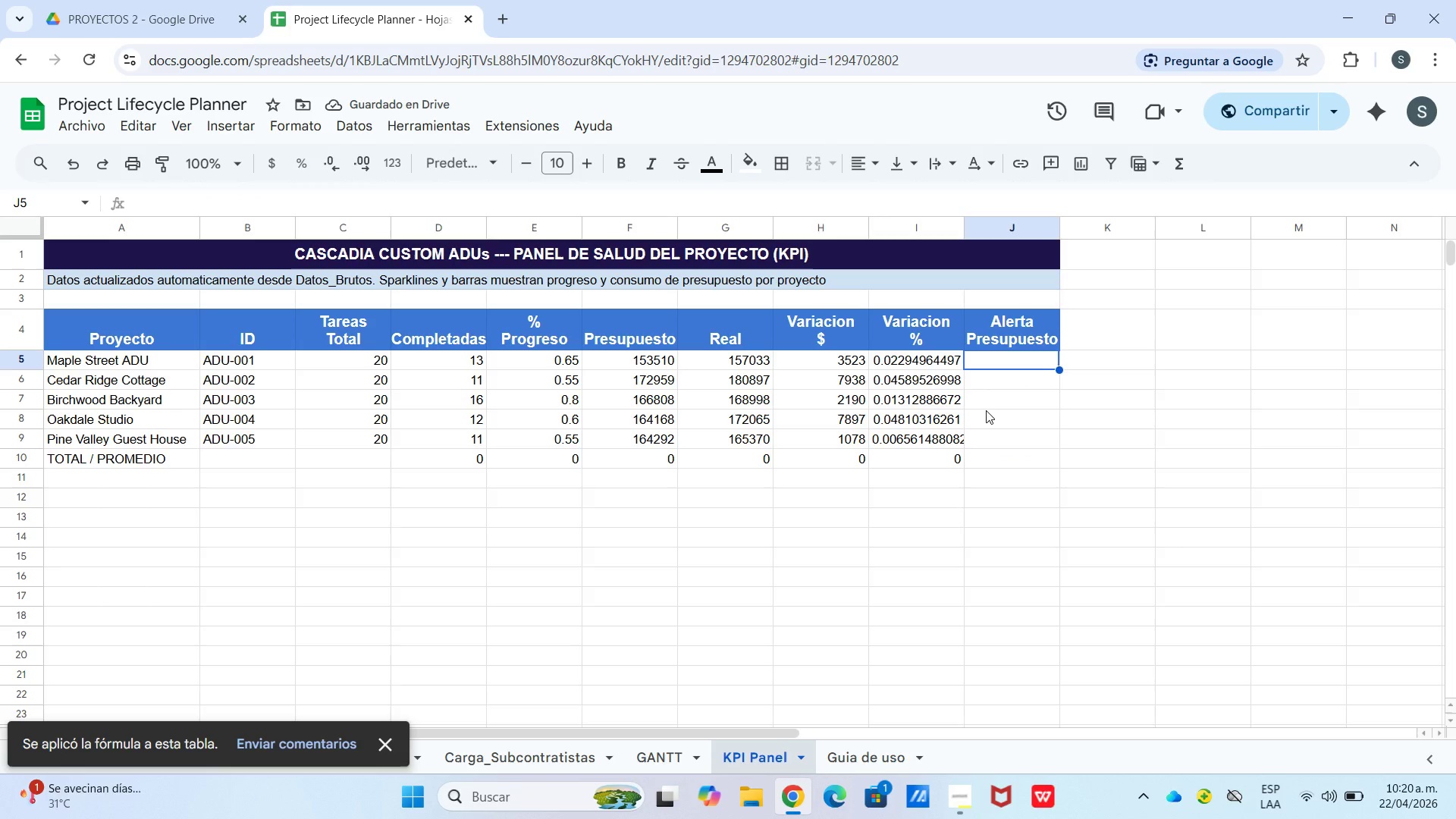 
type()si)
key(Tab)
type(i)
 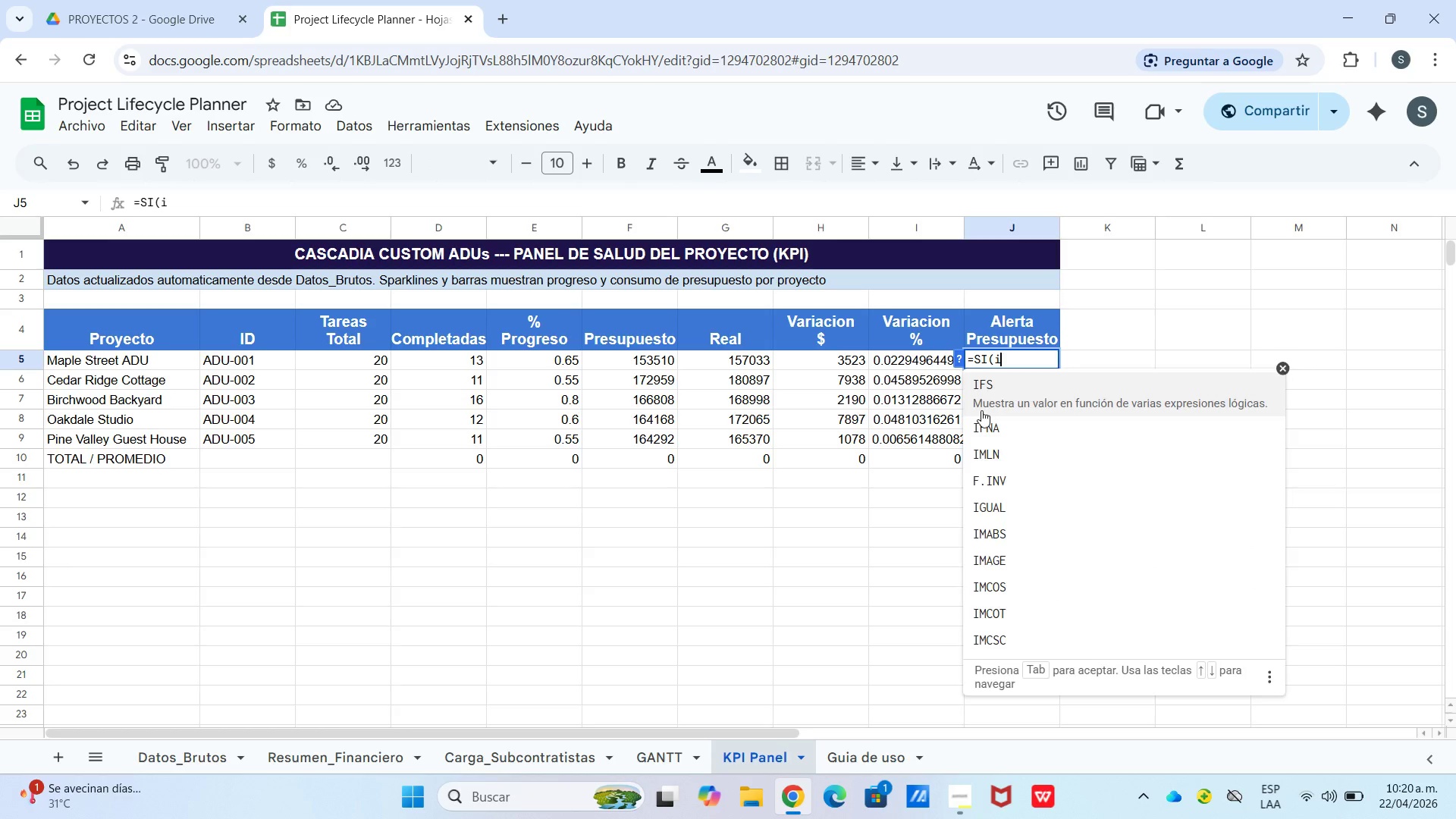 
key(5)
 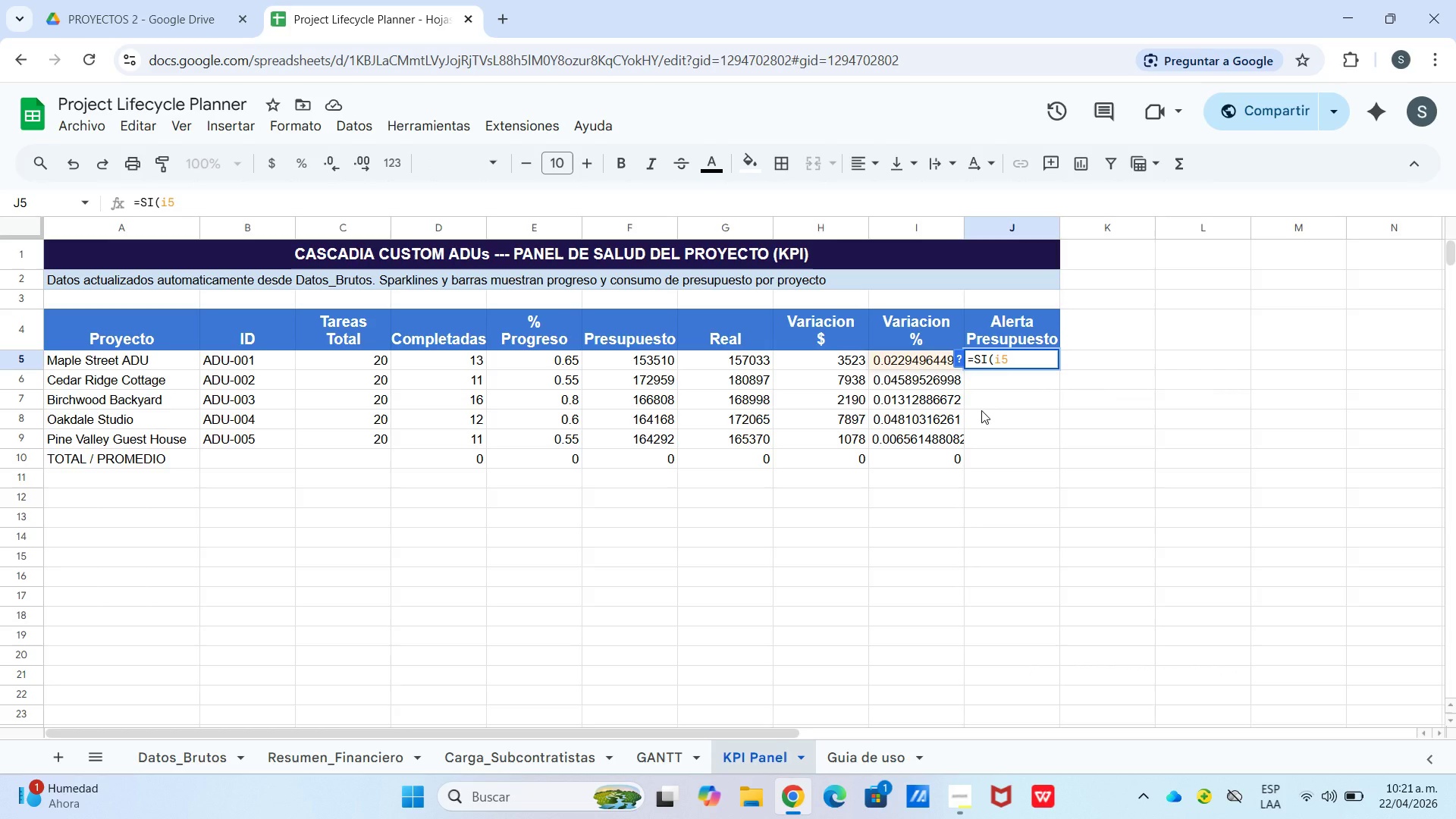 
type([Break]0.05,@Sobre Pr)
 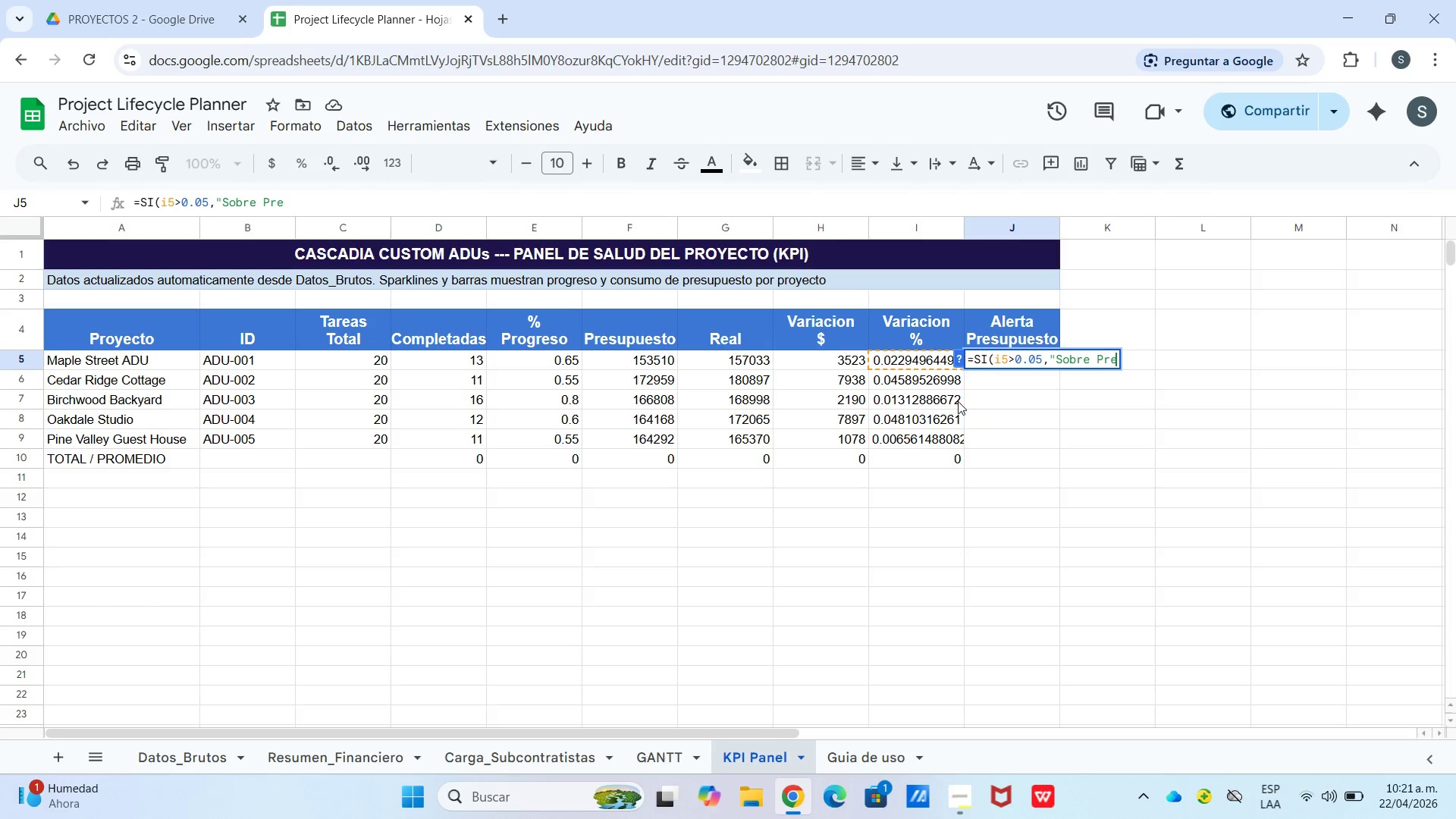 
 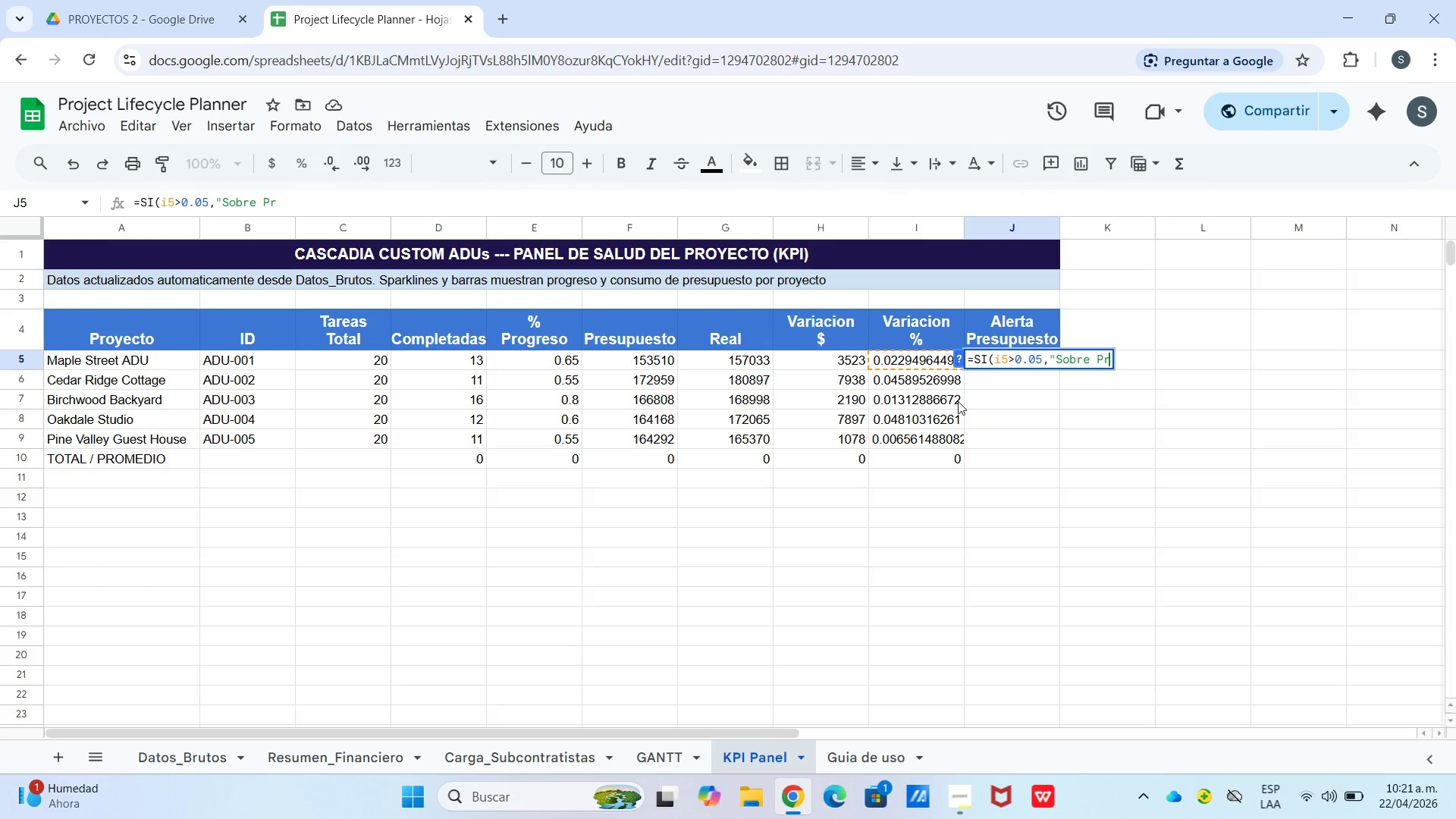 
type(esupuesto)
 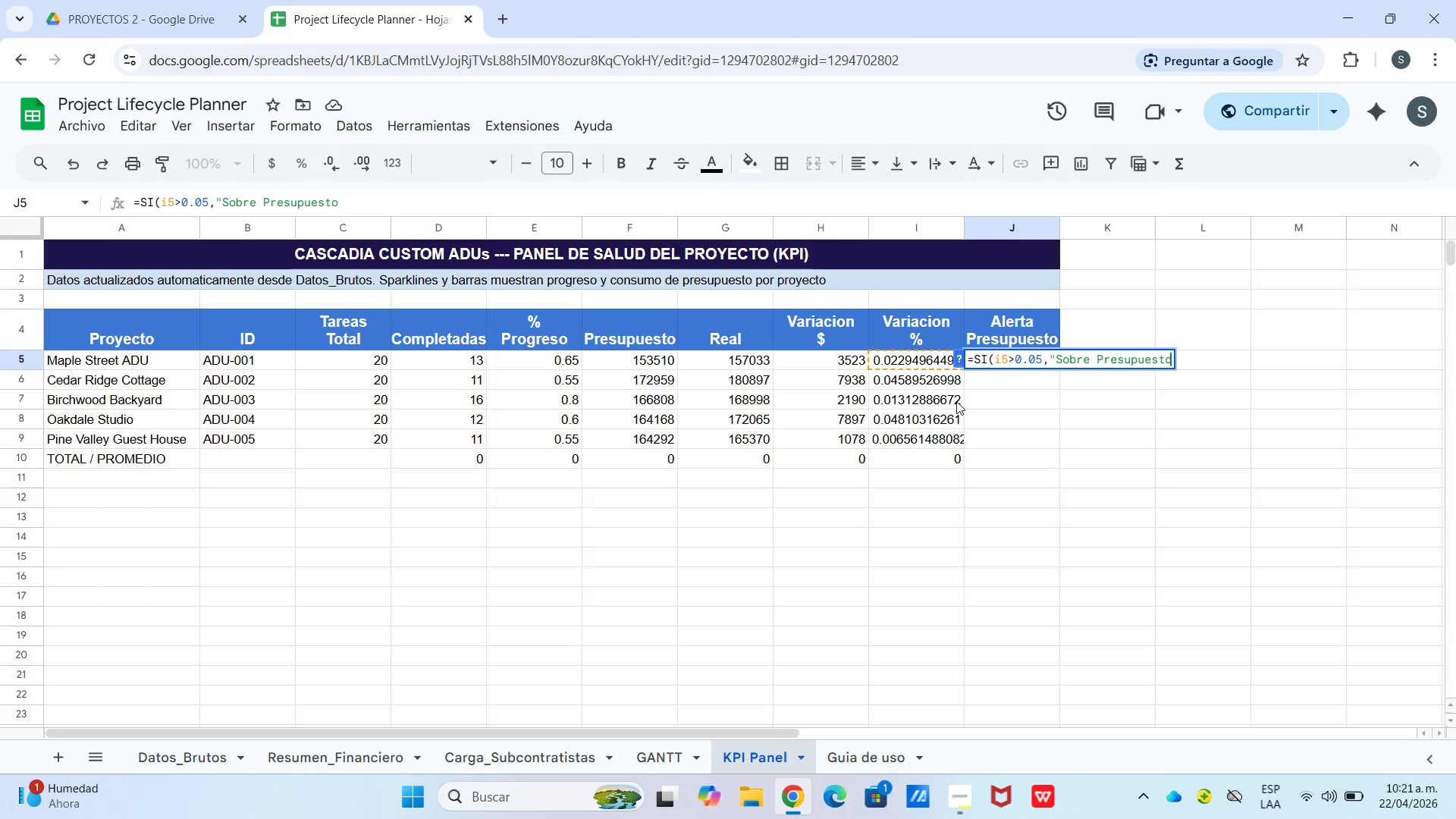 
key(Shift+2)
 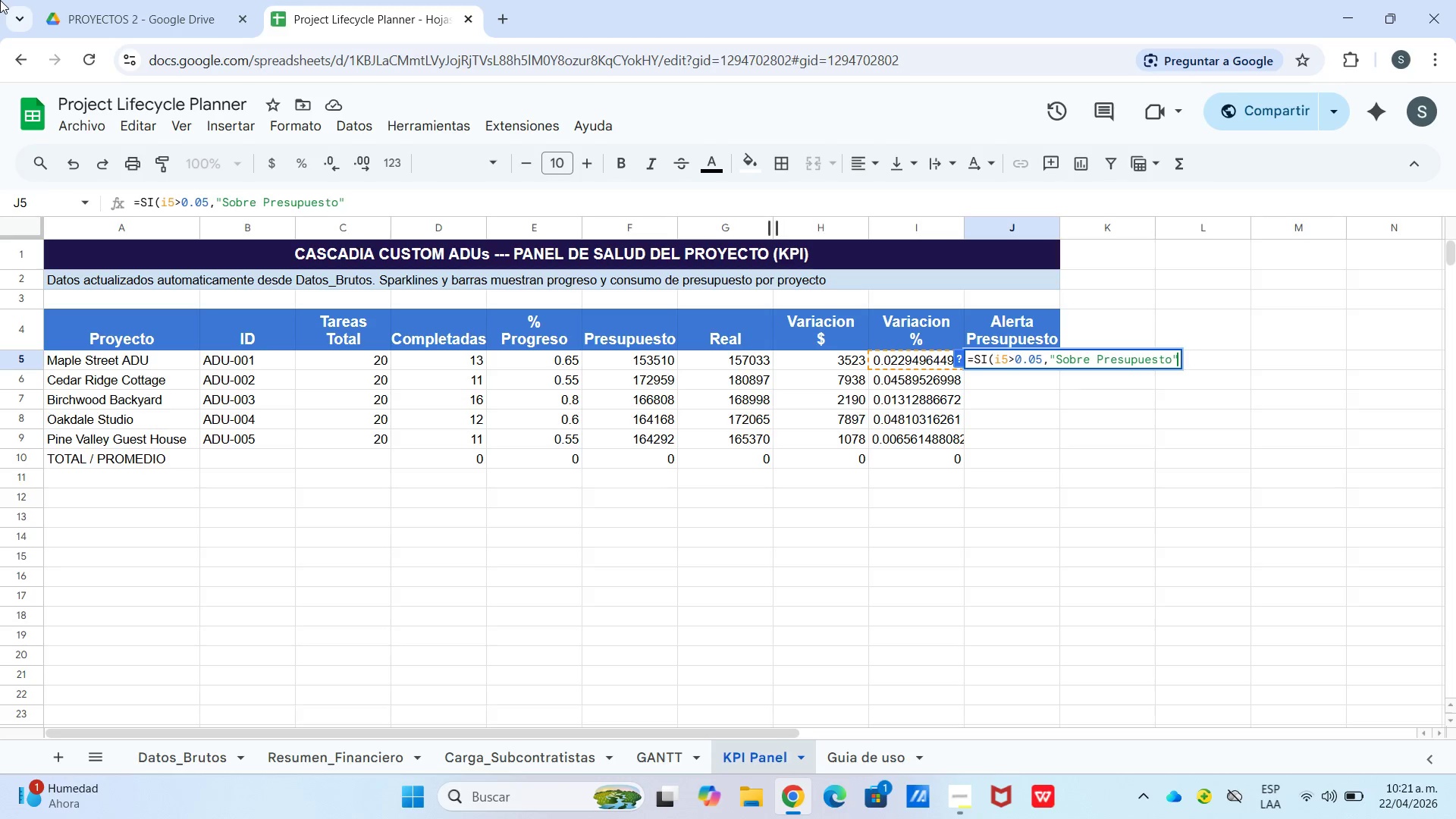 
key(Comma)
 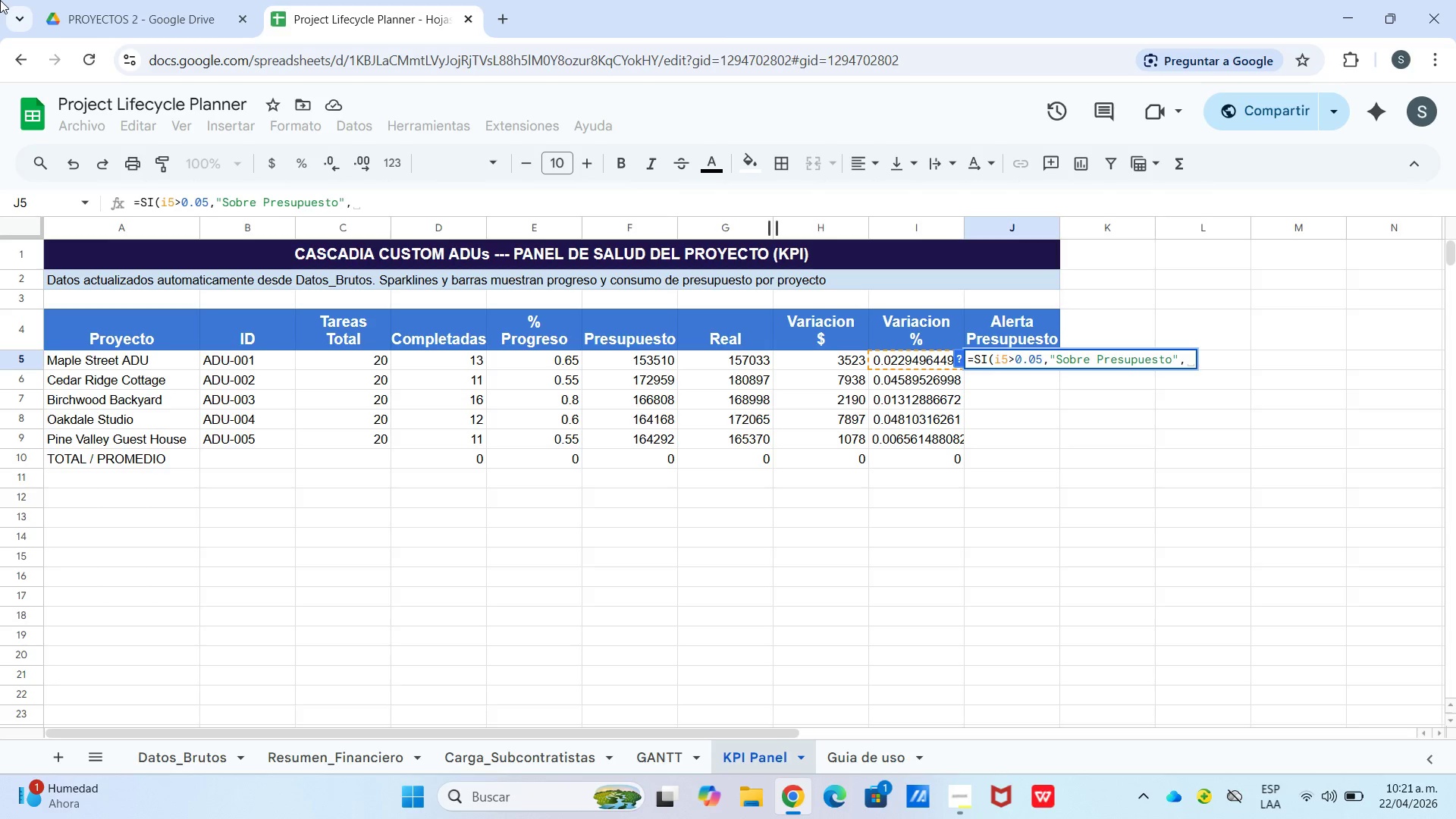 
type(si)
key(Tab)
type(i5[Break]0,@Atencion@,@)
 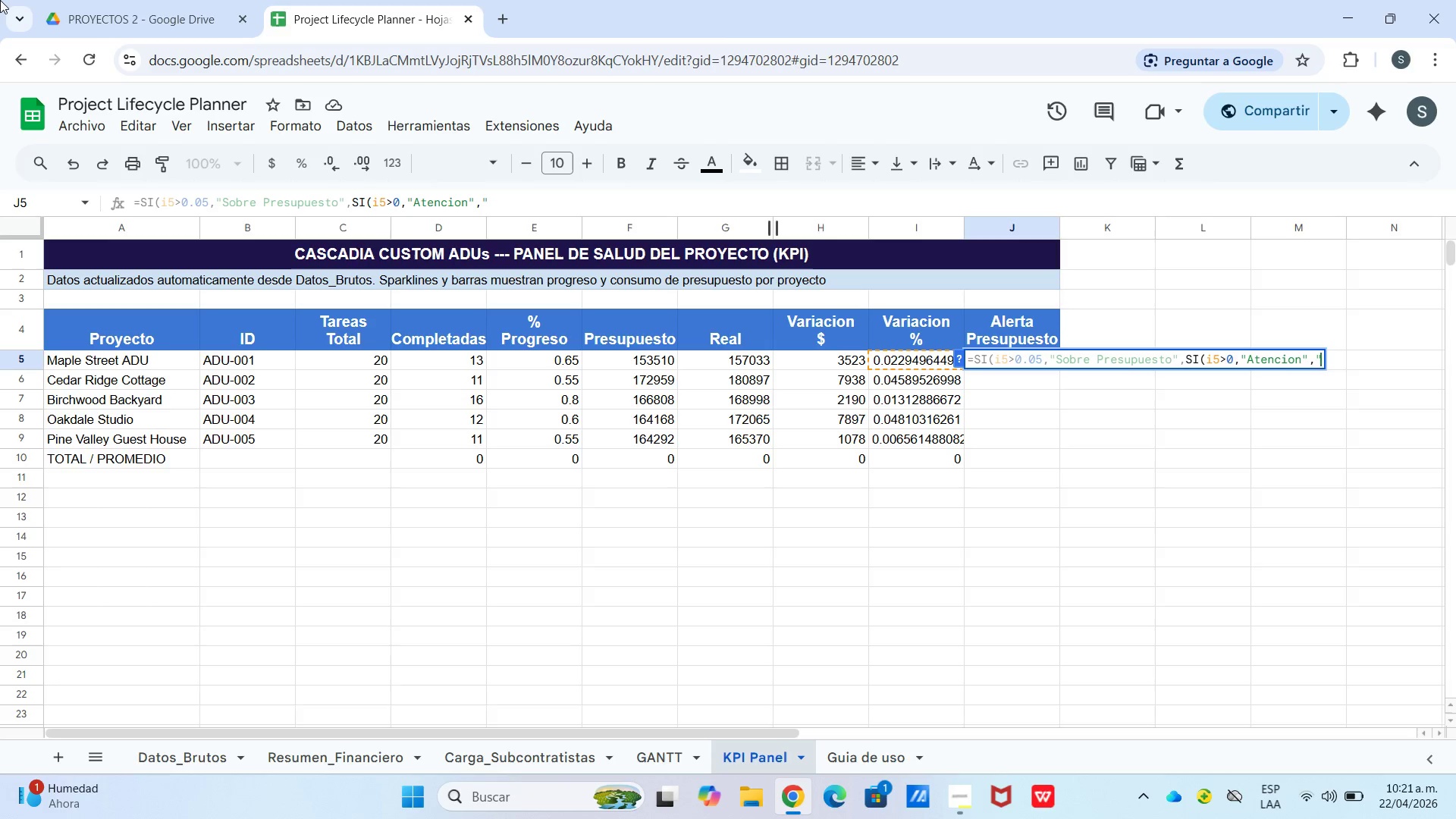 
wait(5.06)
 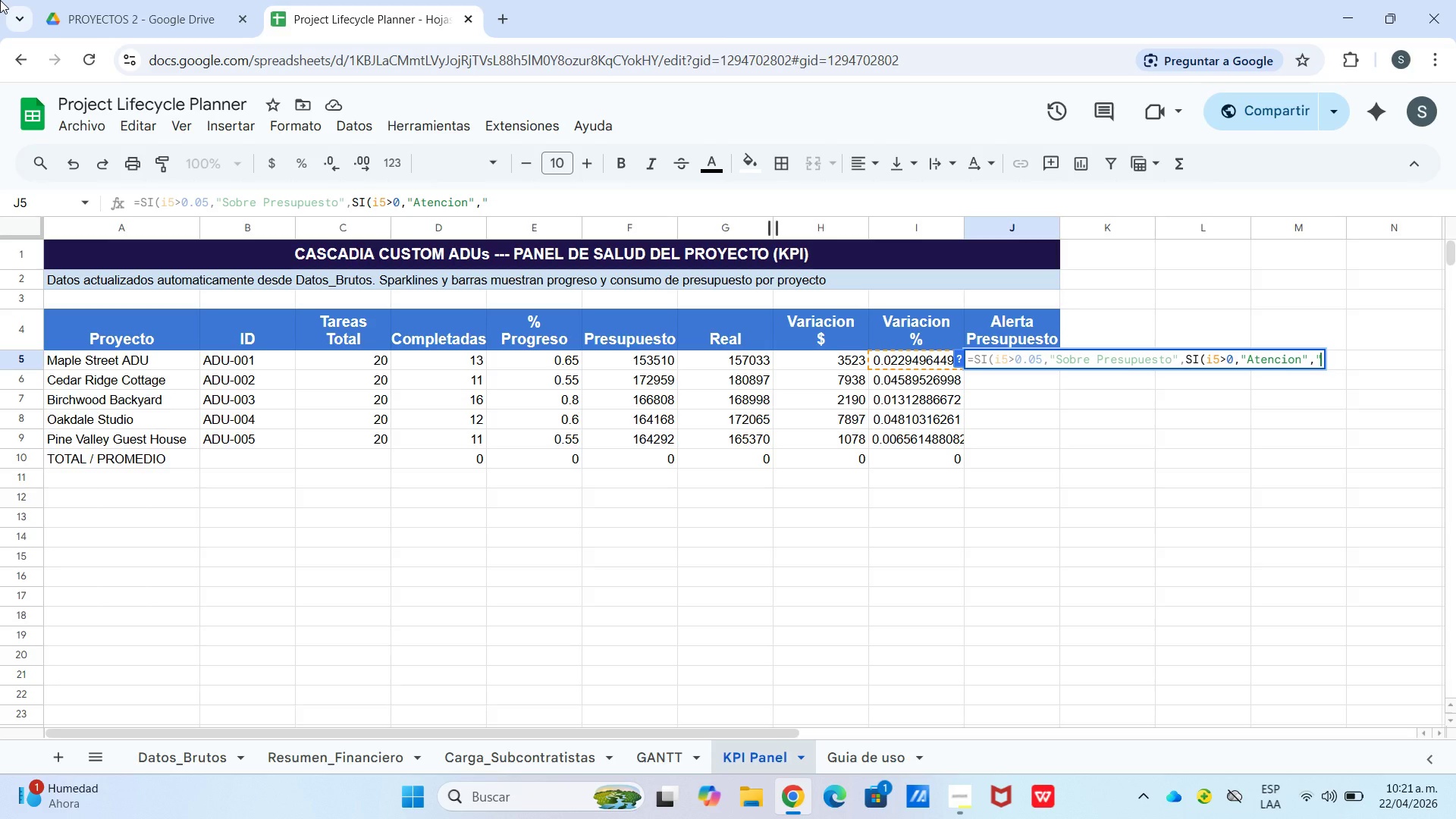 
type(En Control@(()
 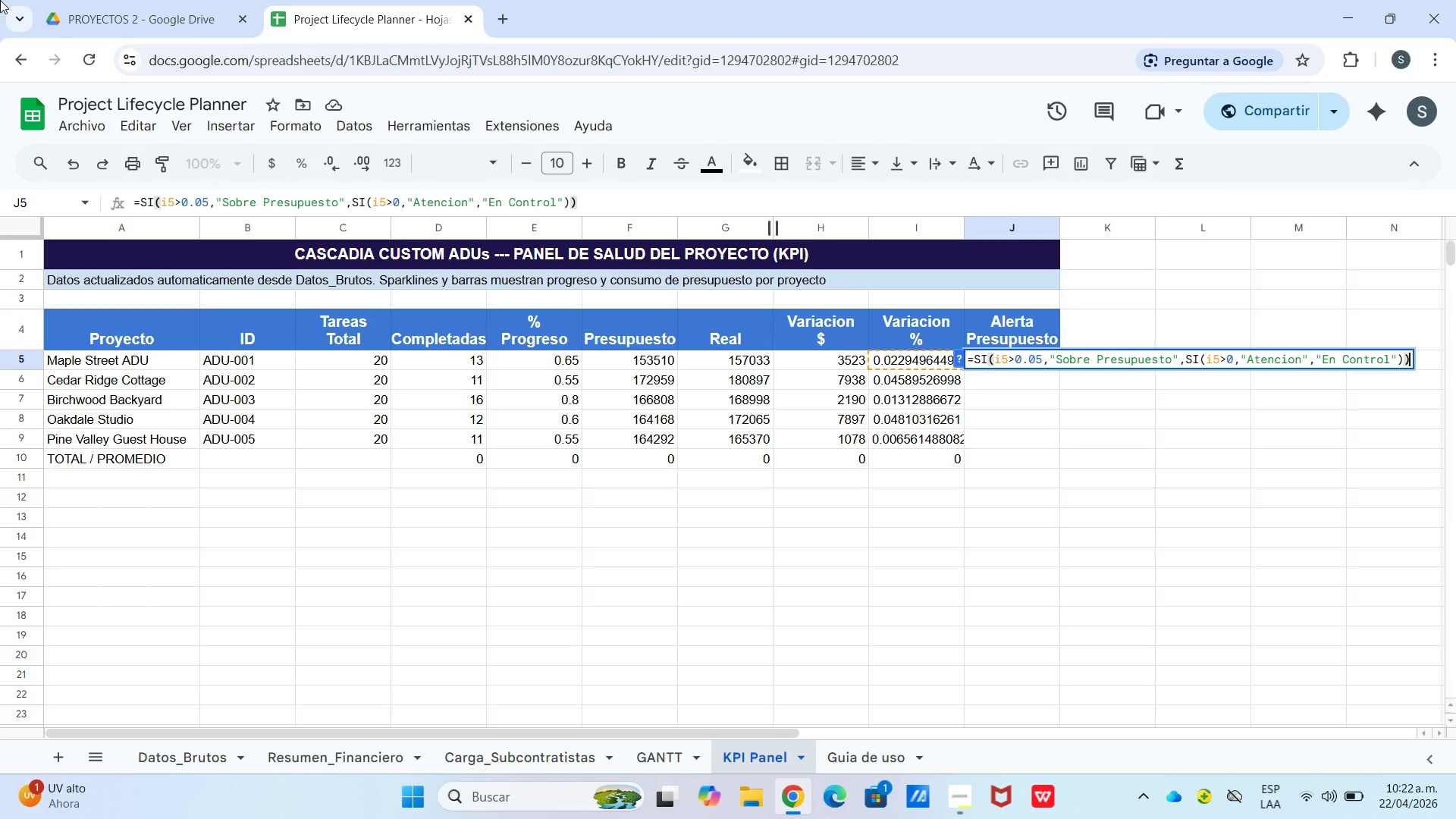 
wait(8.98)
 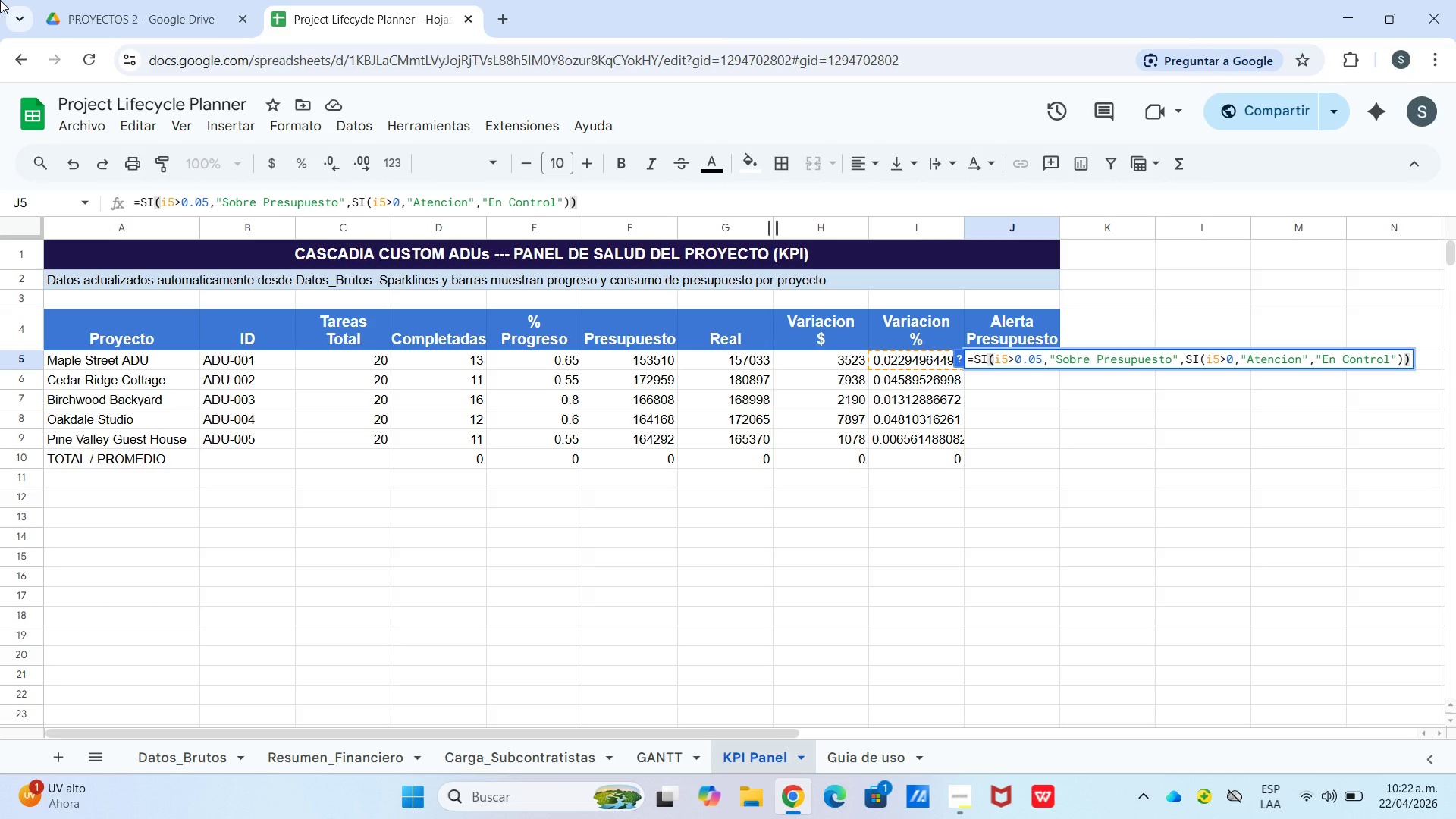 
key(Enter)
 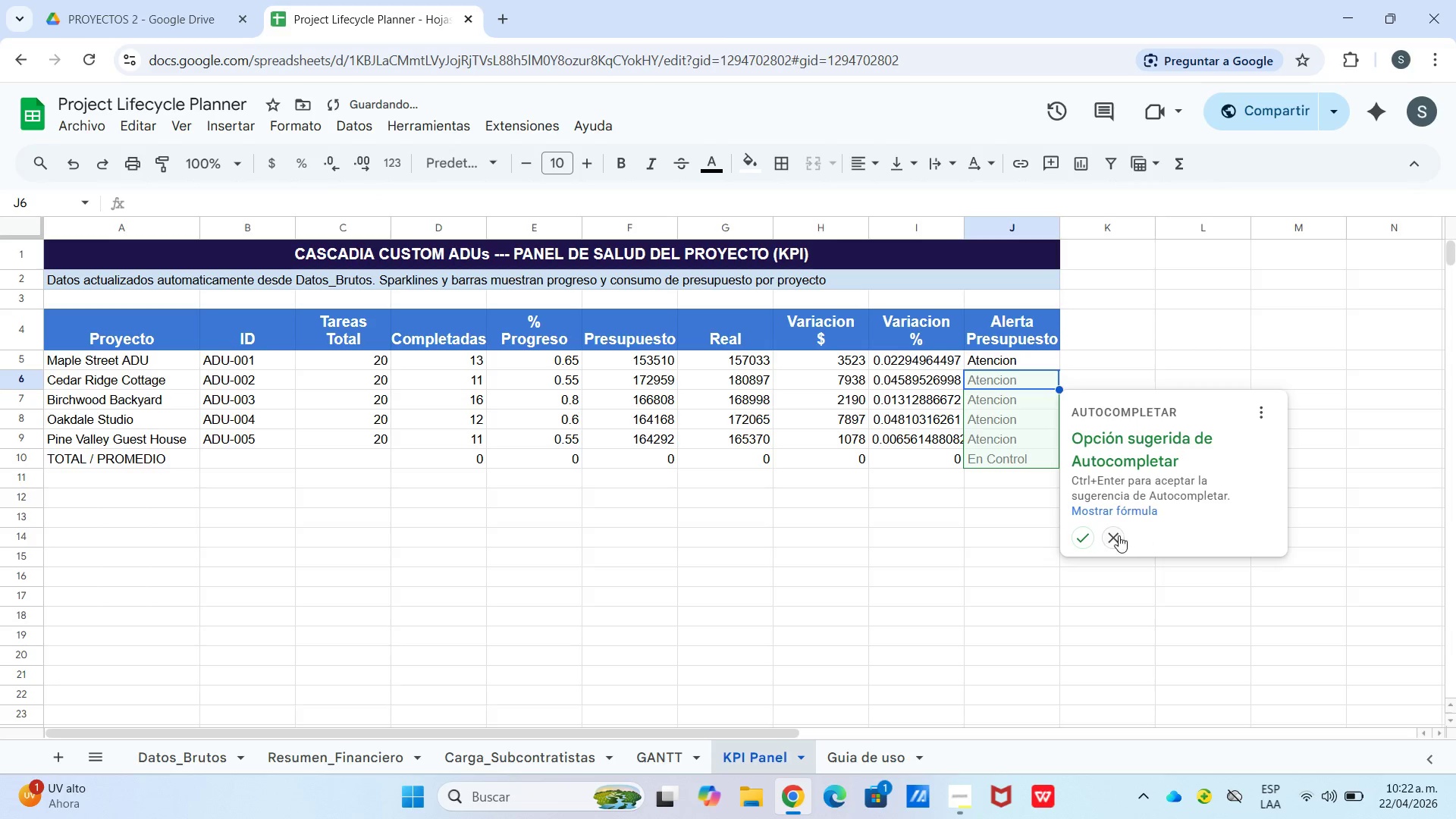 
left_click([1083, 535])
 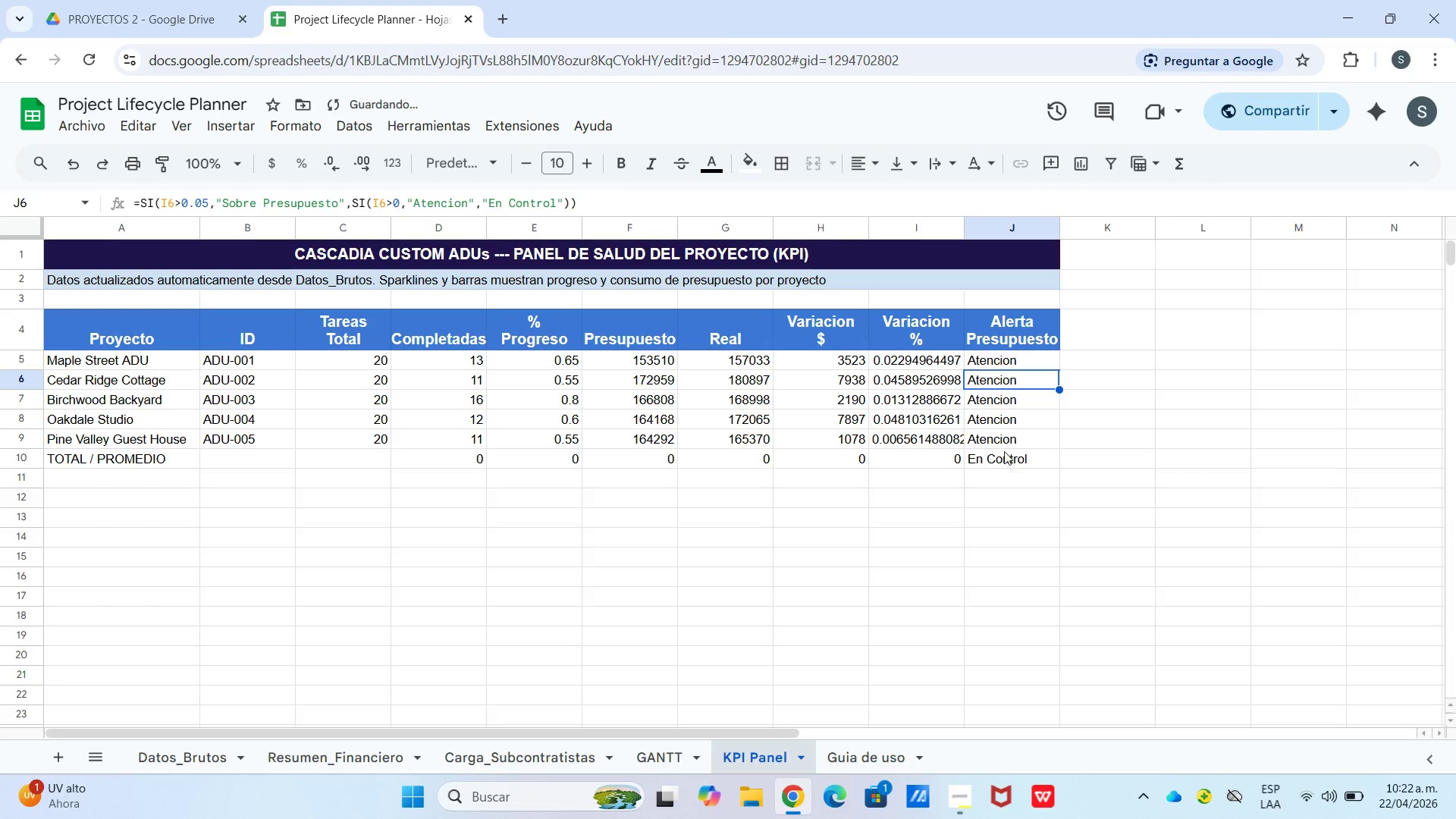 
left_click([1004, 447])
 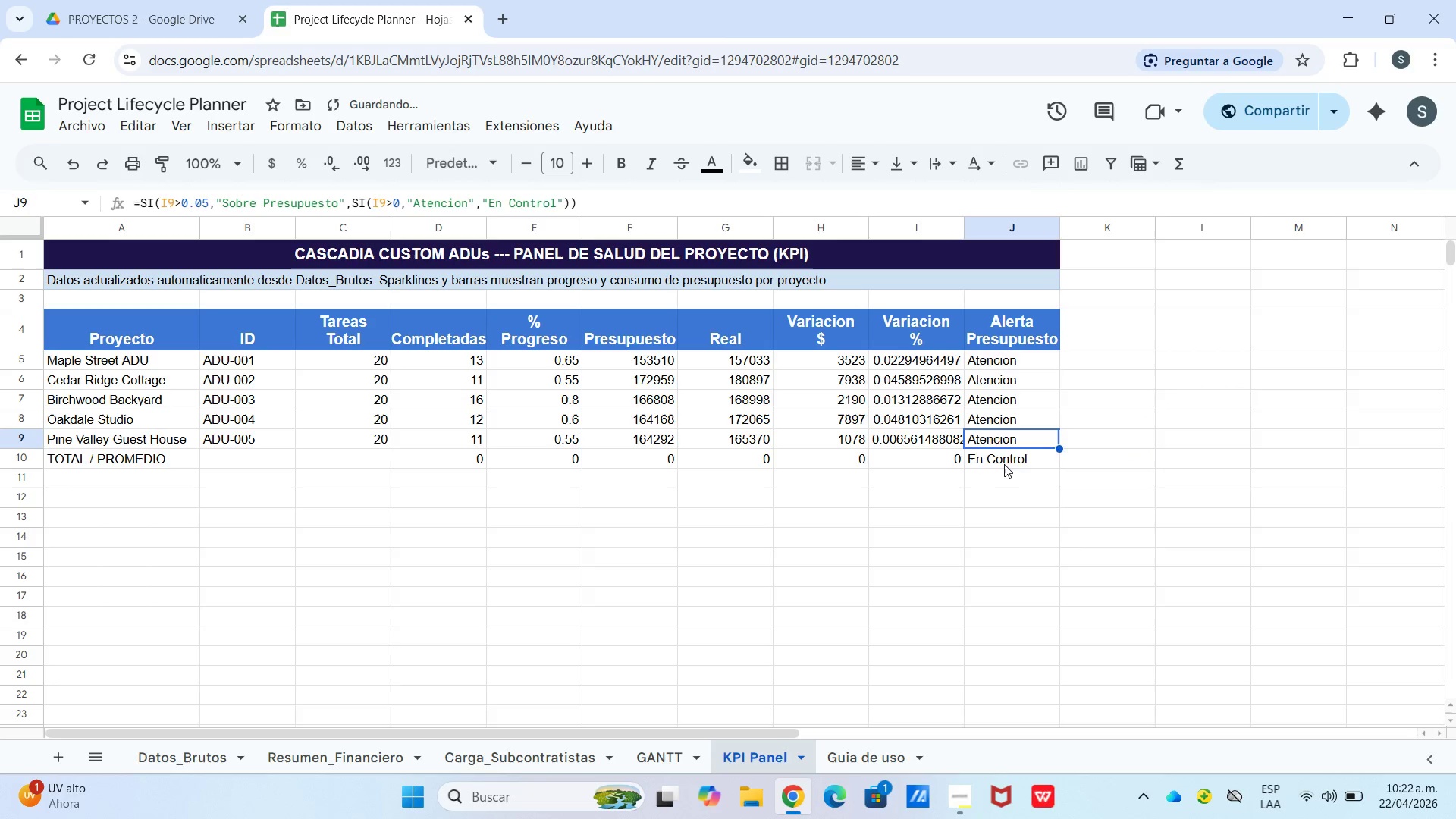 
left_click([1009, 472])
 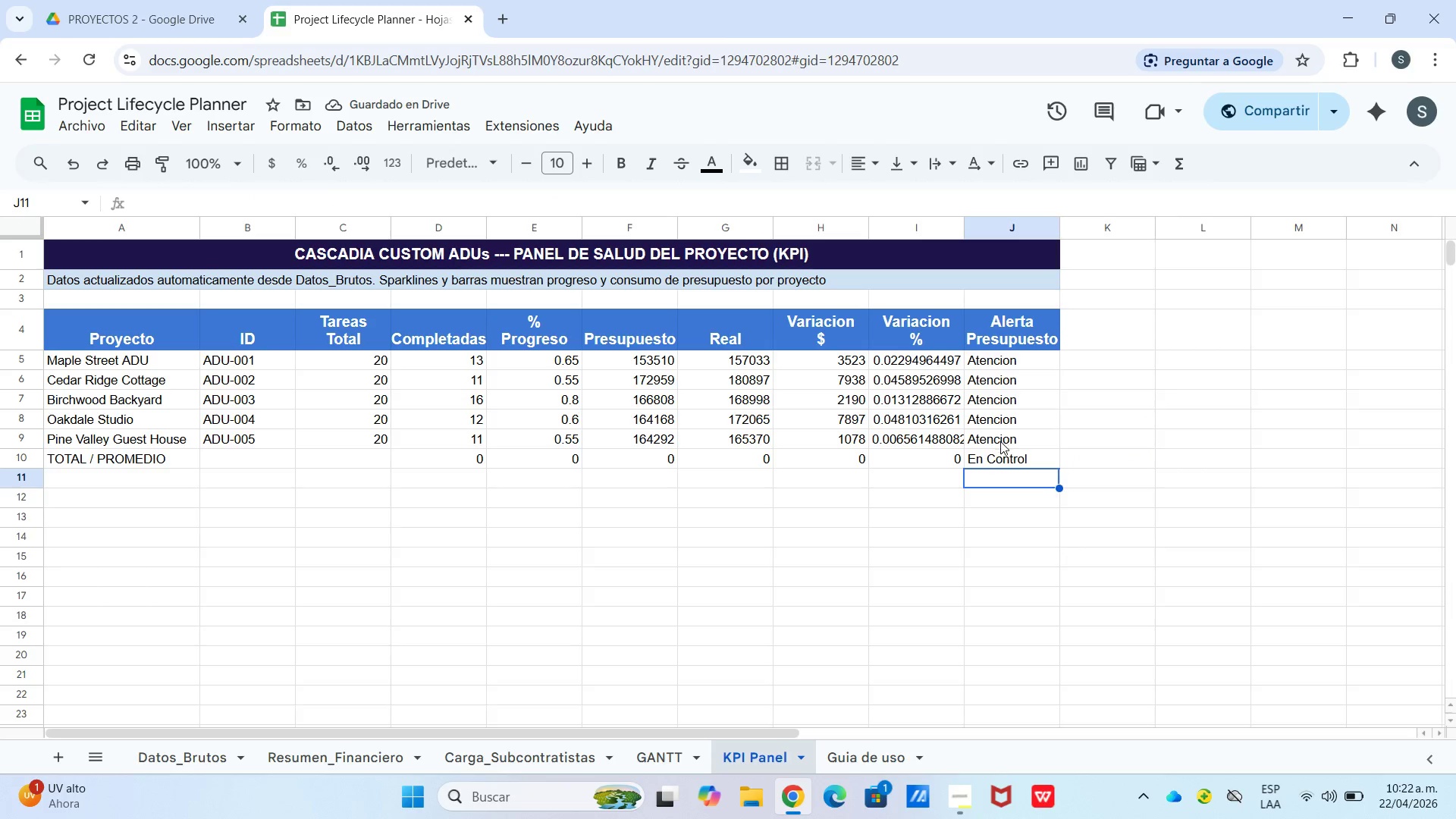 
left_click_drag(start_coordinate=[1009, 463], to_coordinate=[1014, 466])
 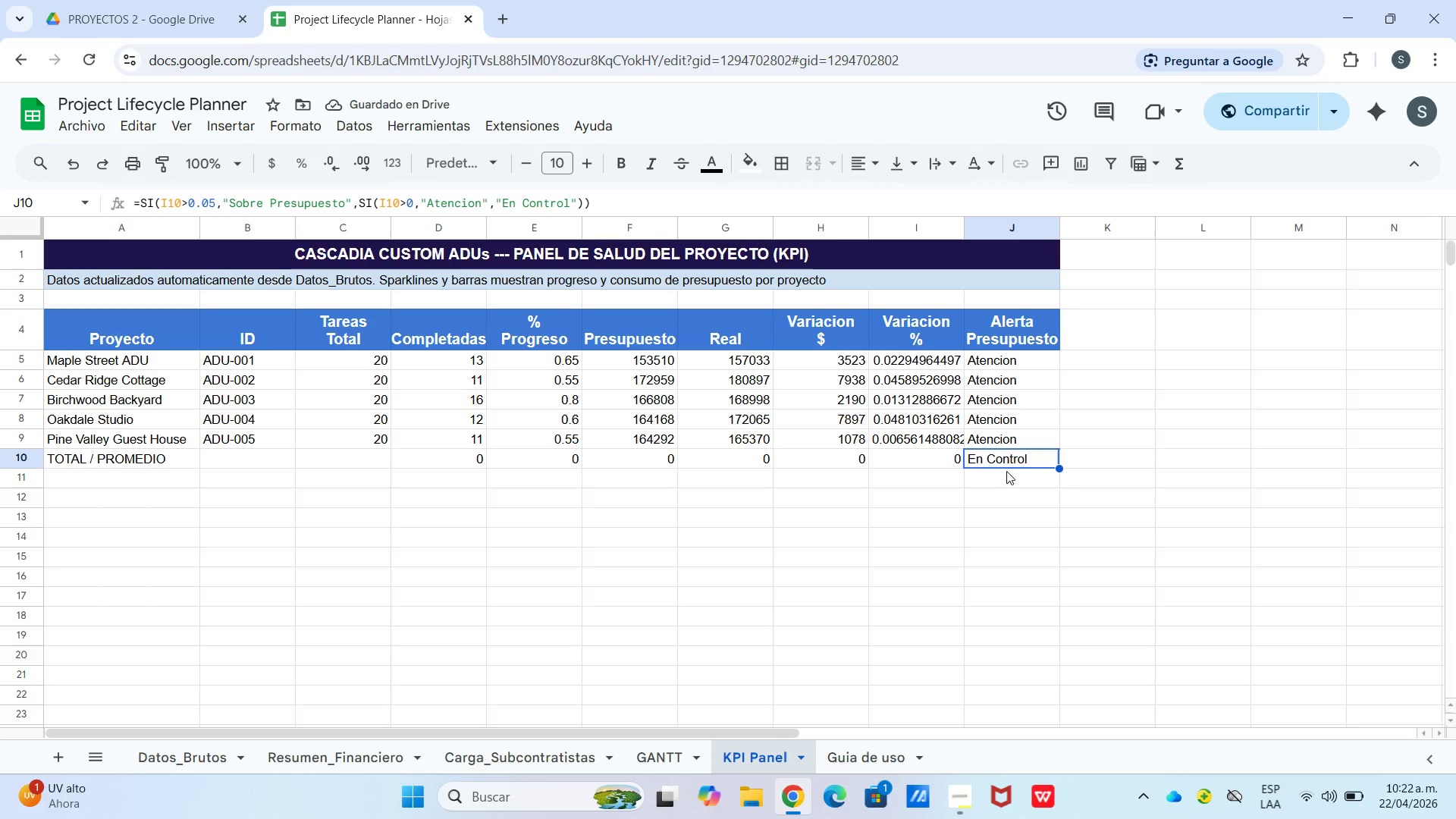 
key(Backspace)
 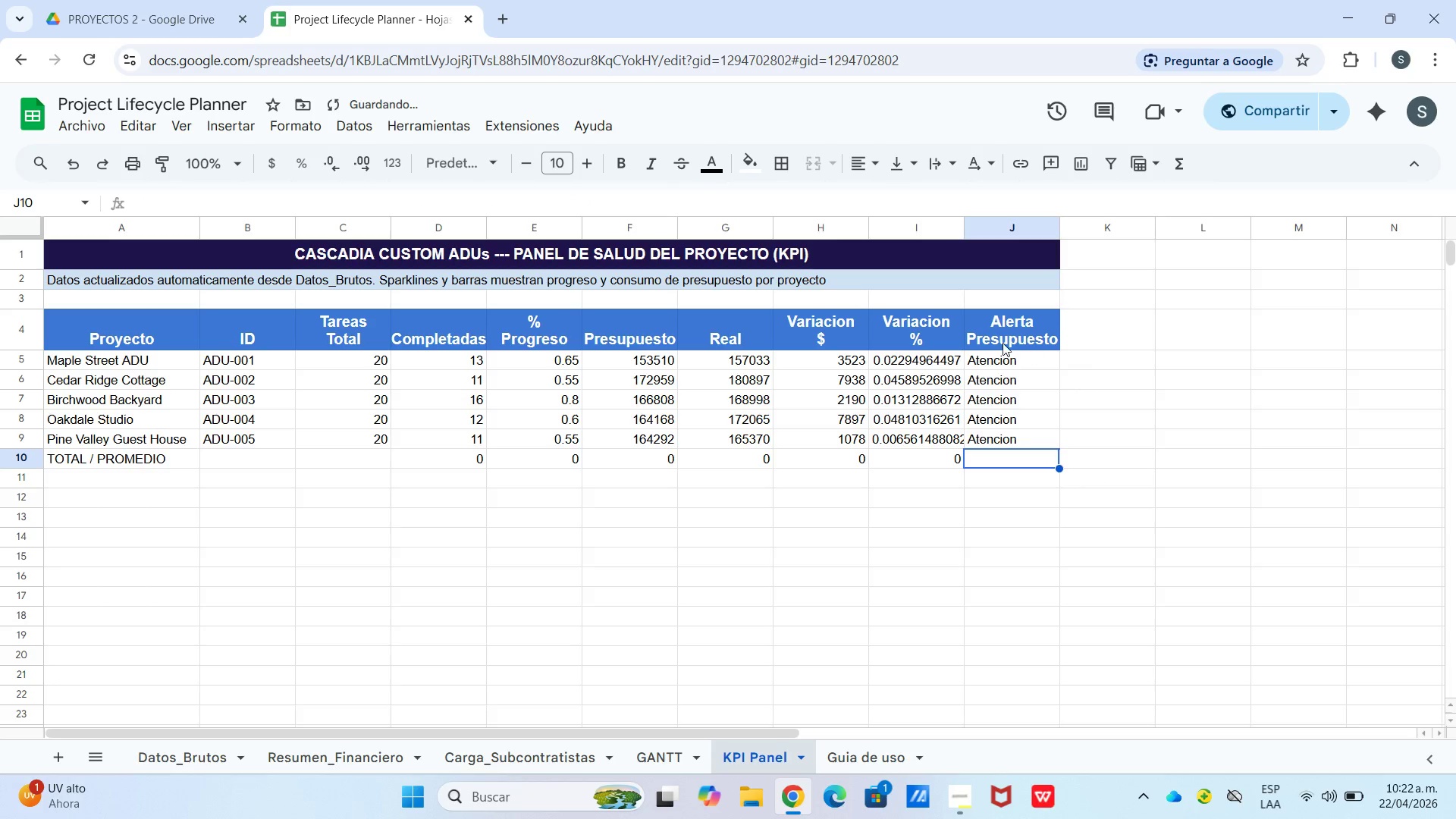 
left_click([994, 356])
 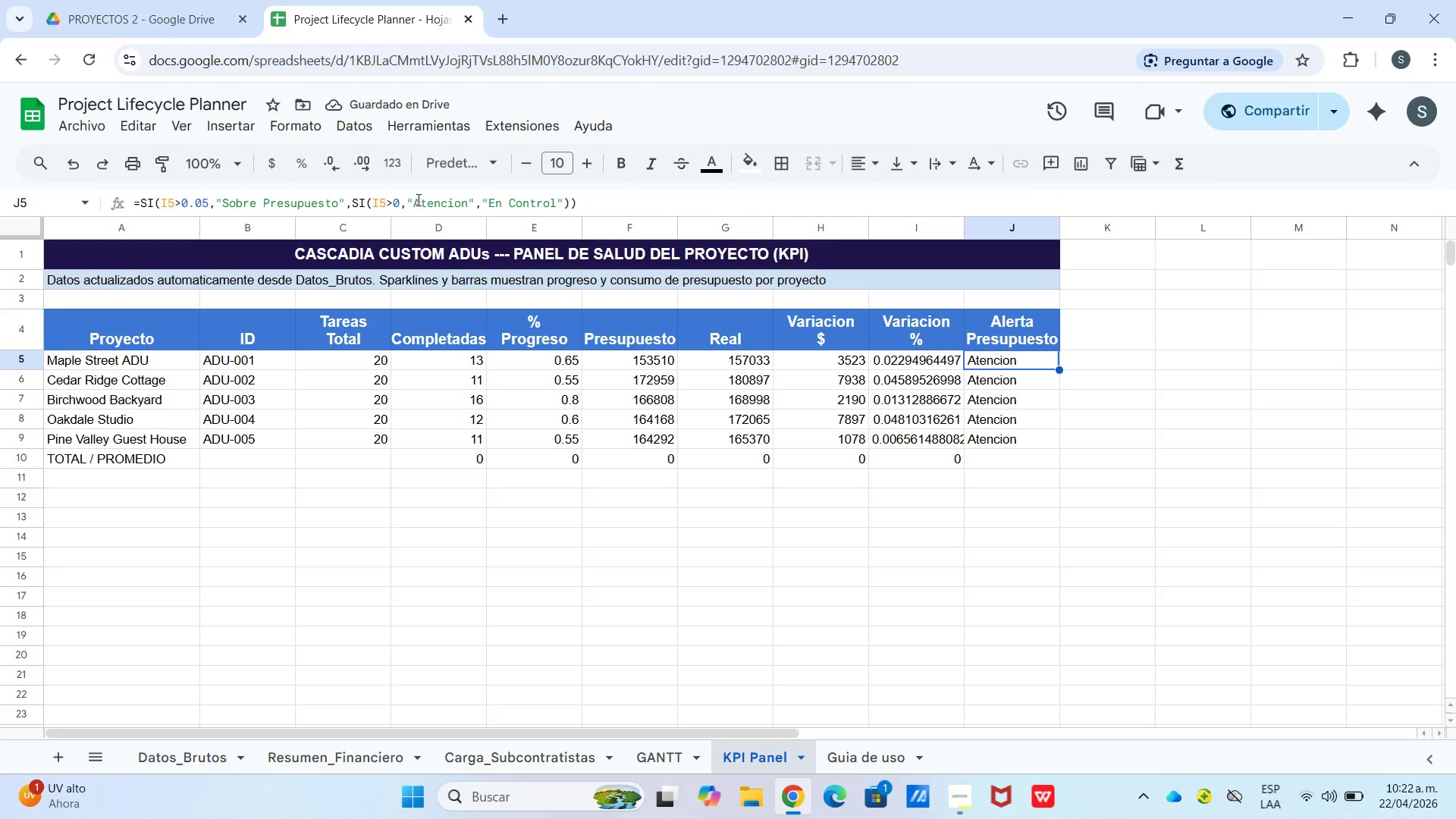 
left_click([412, 201])
 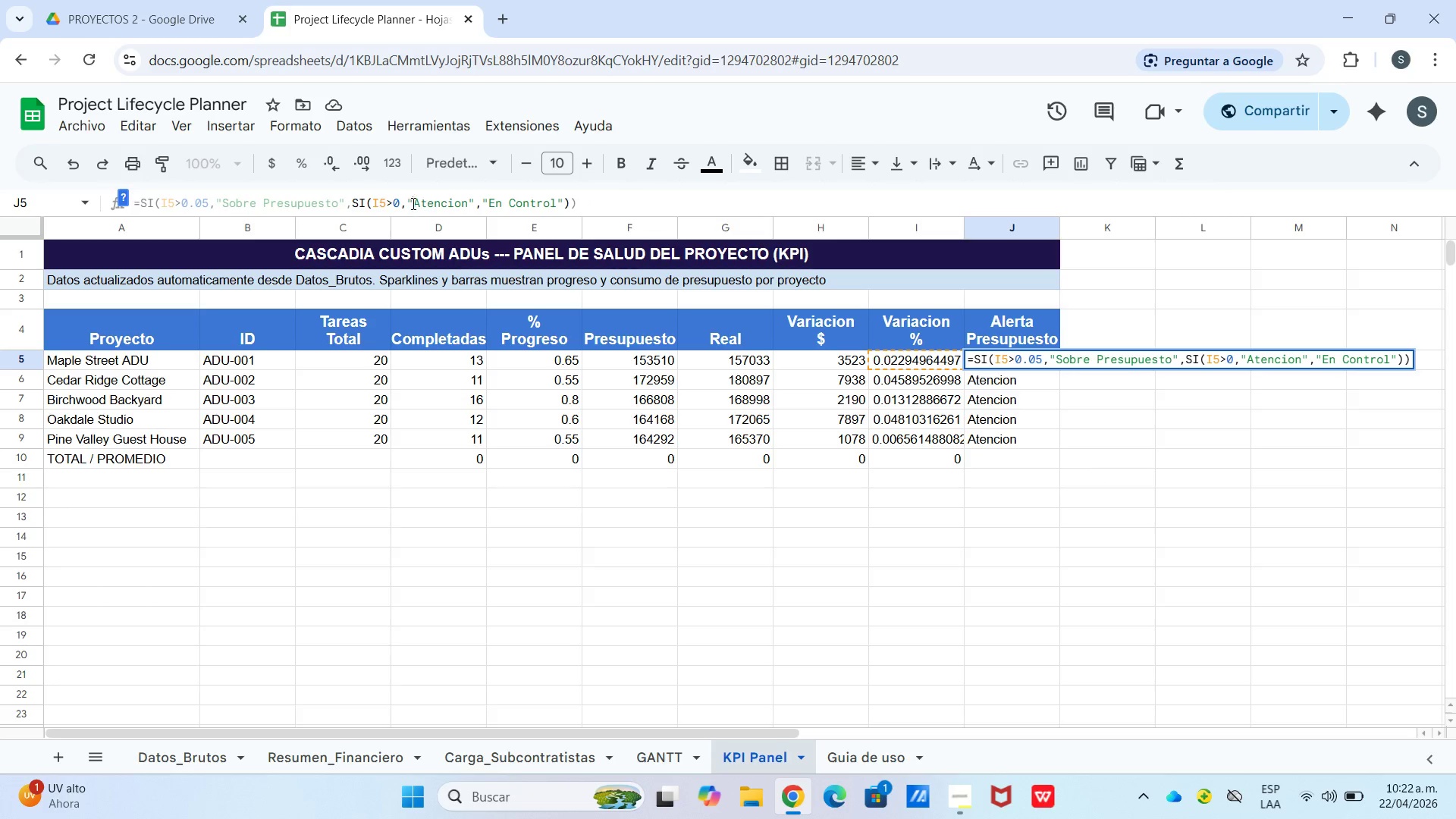 
right_click([412, 203])
 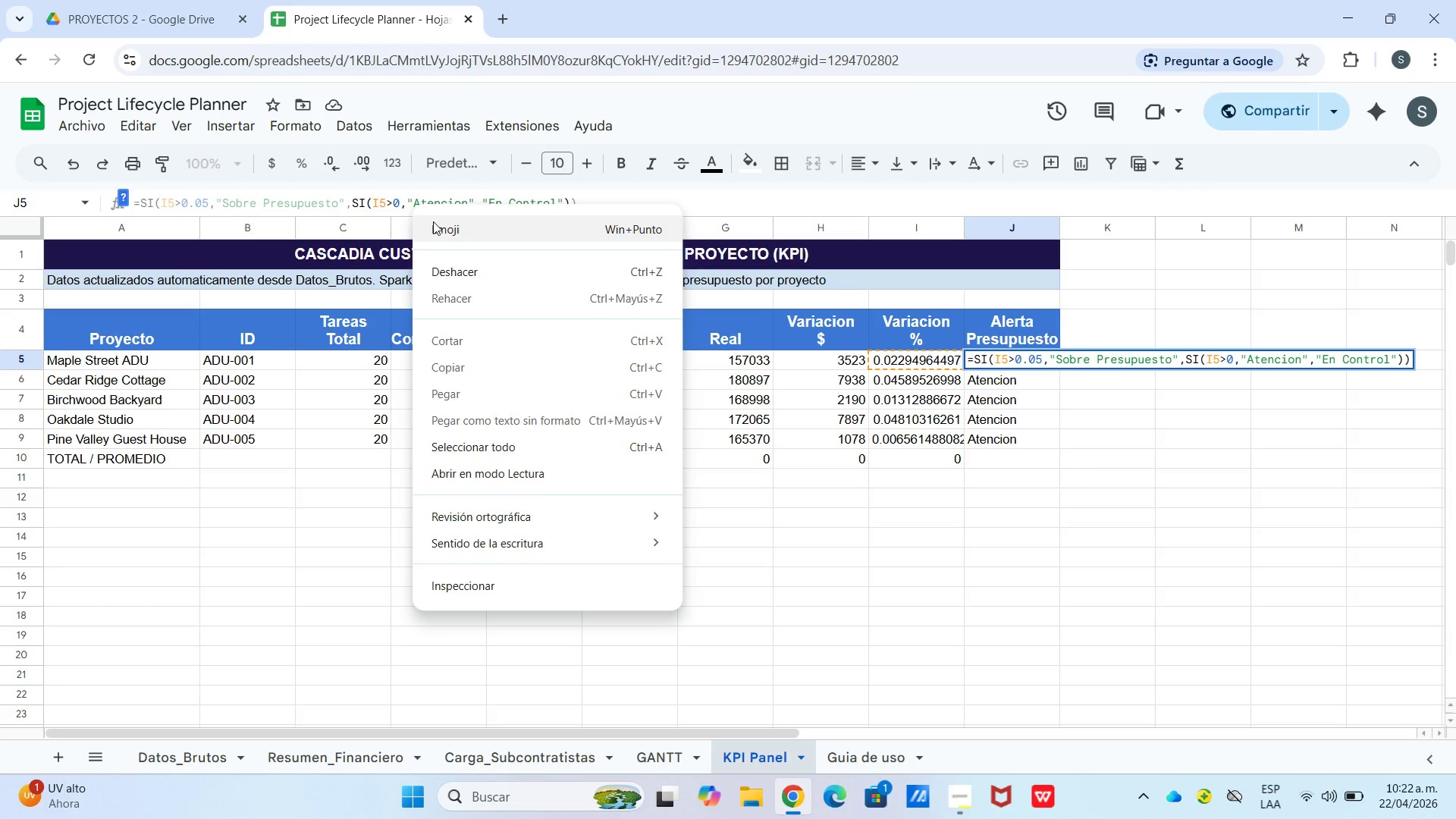 
left_click([437, 224])
 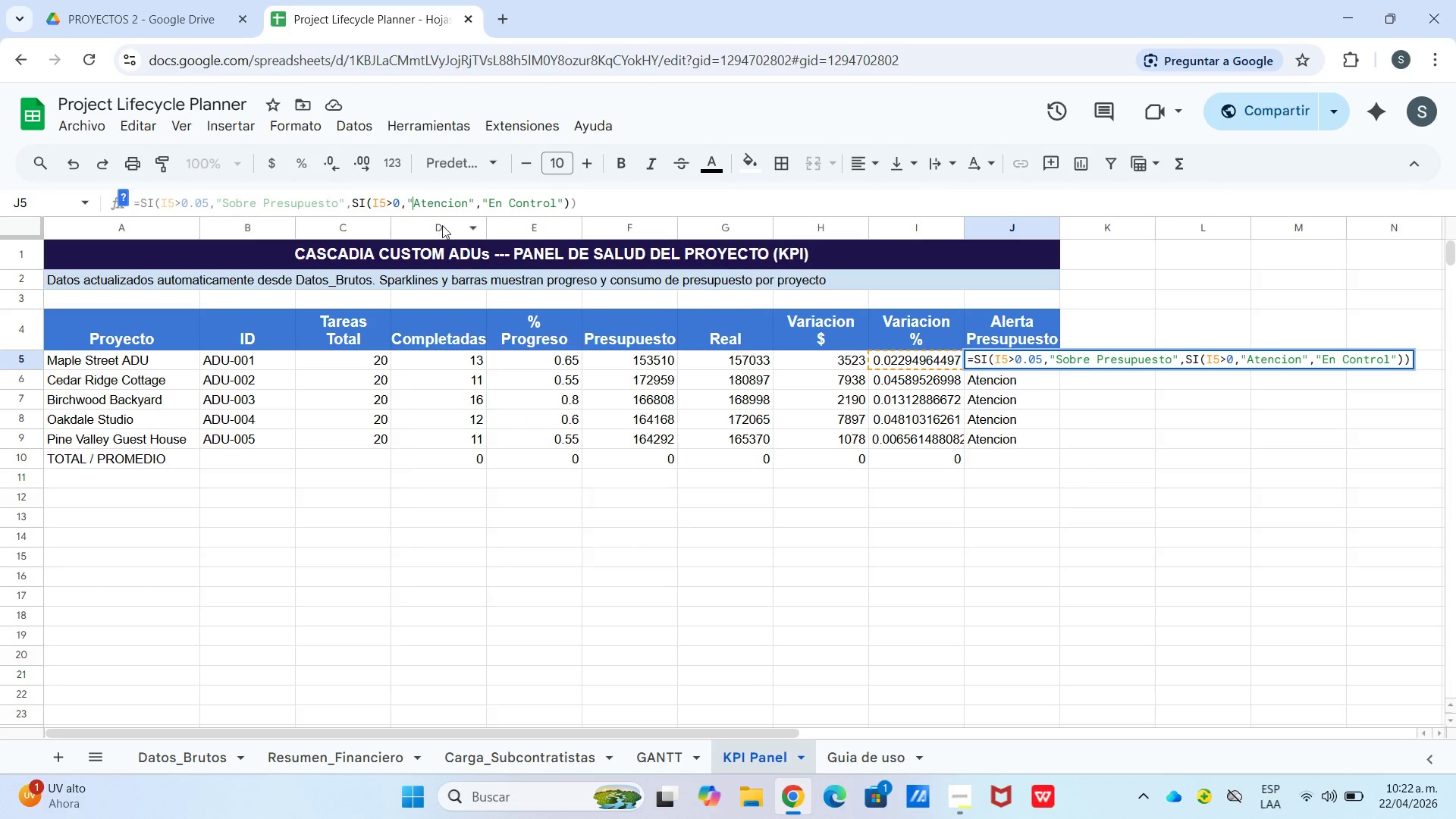 
key(Meta+MetaLeft)
 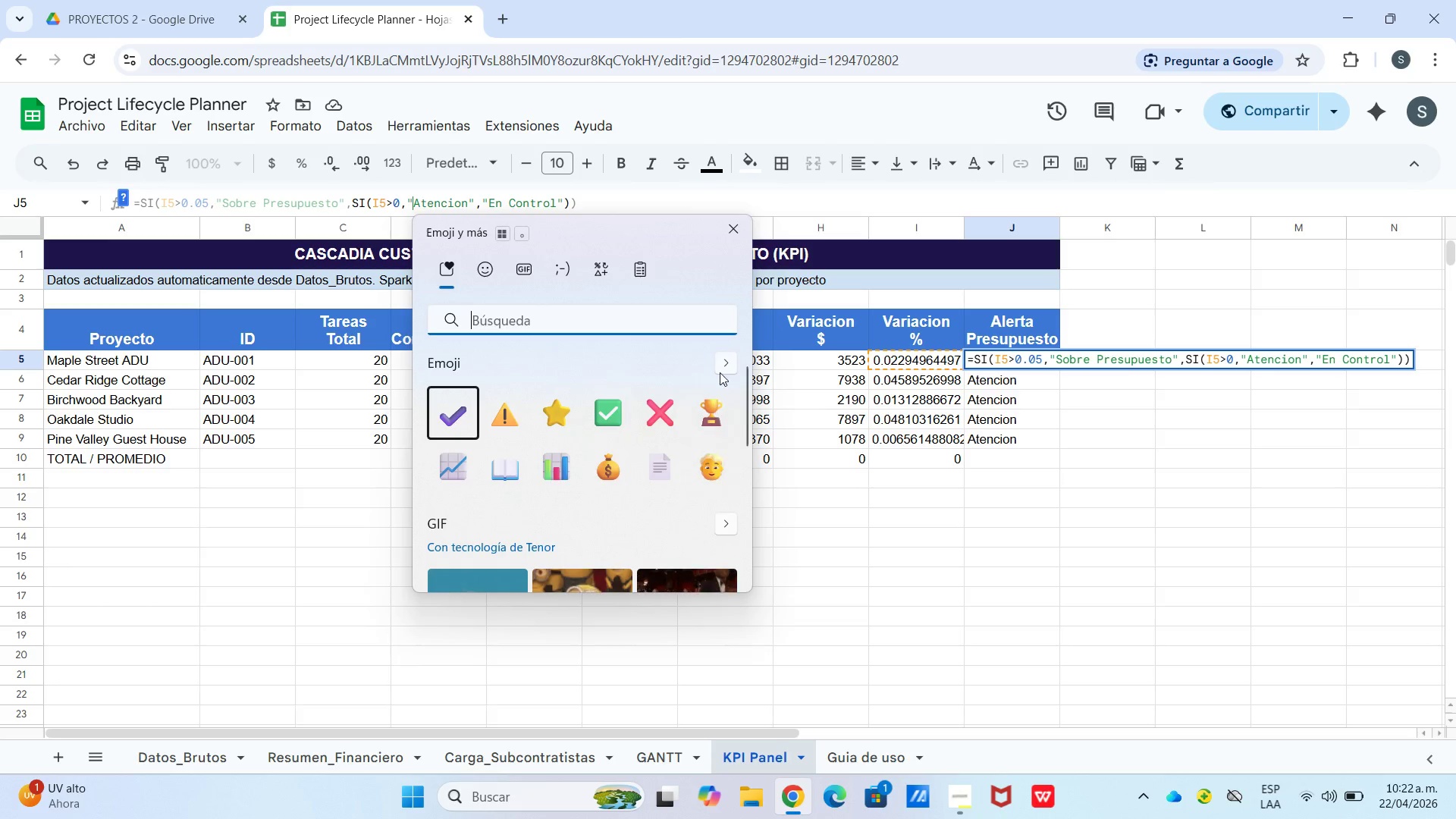 
hold_key(key=Period, duration=15.58)
 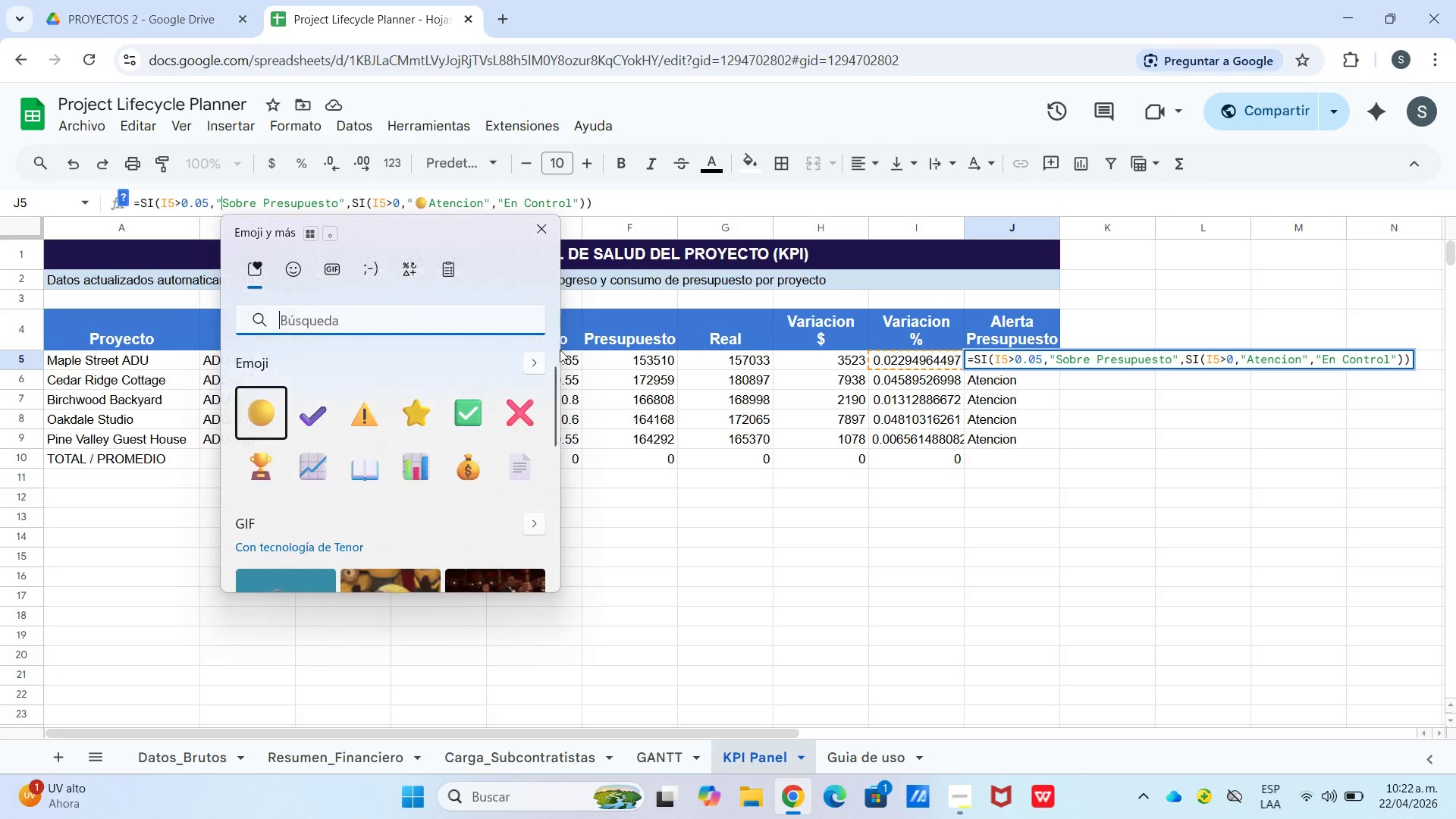 
left_click([722, 369])
 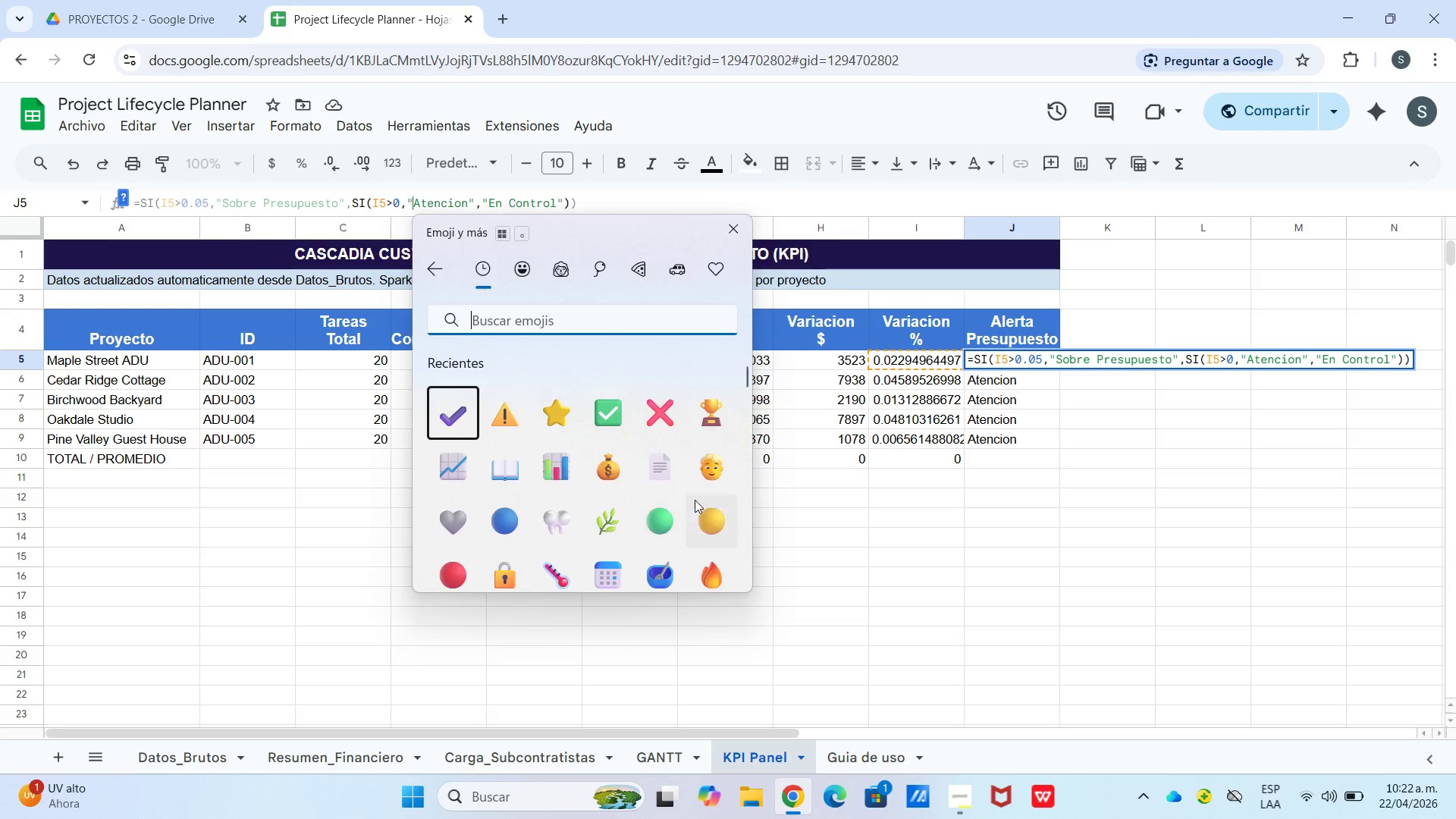 
left_click([688, 519])
 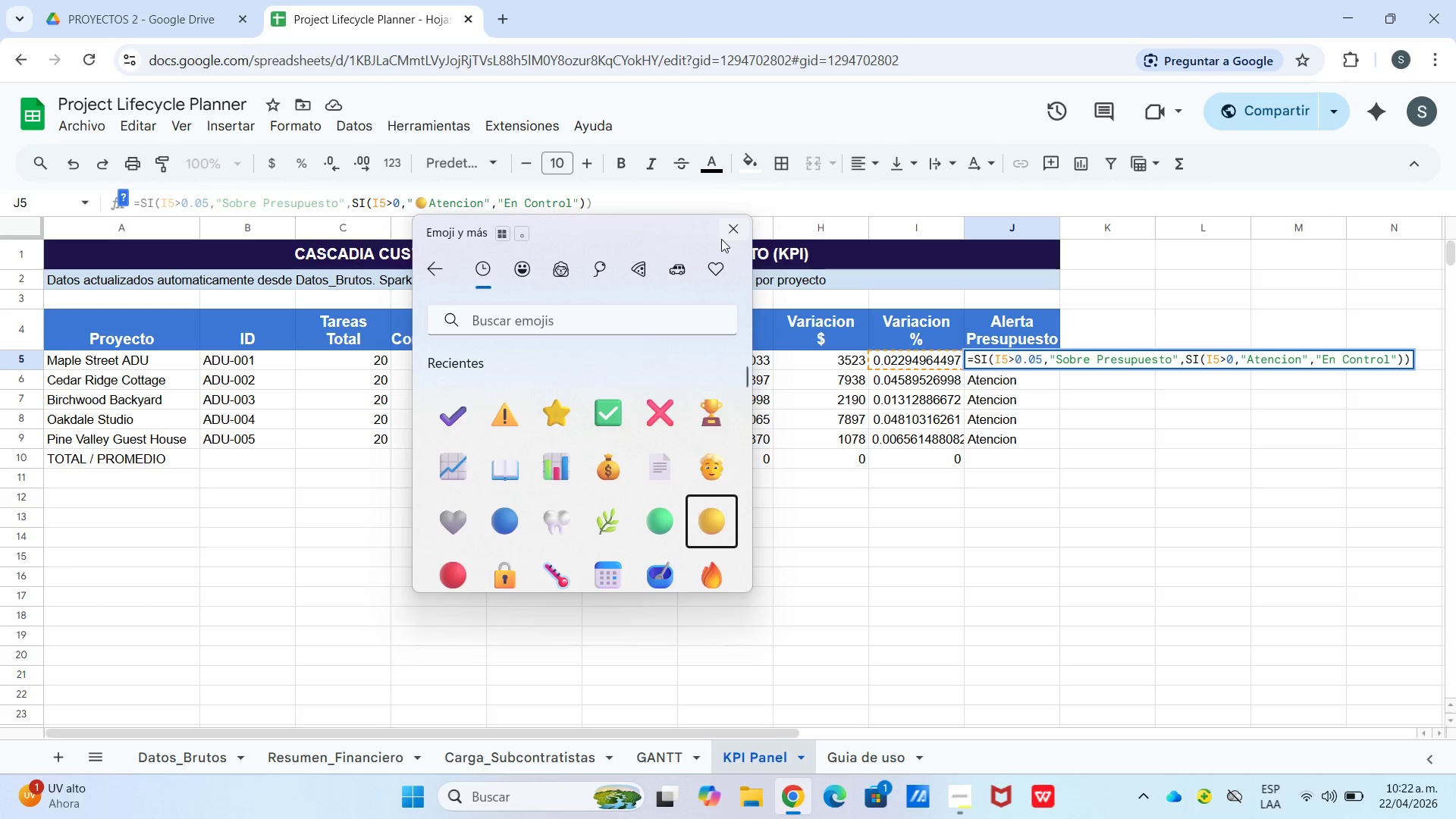 
left_click([742, 224])
 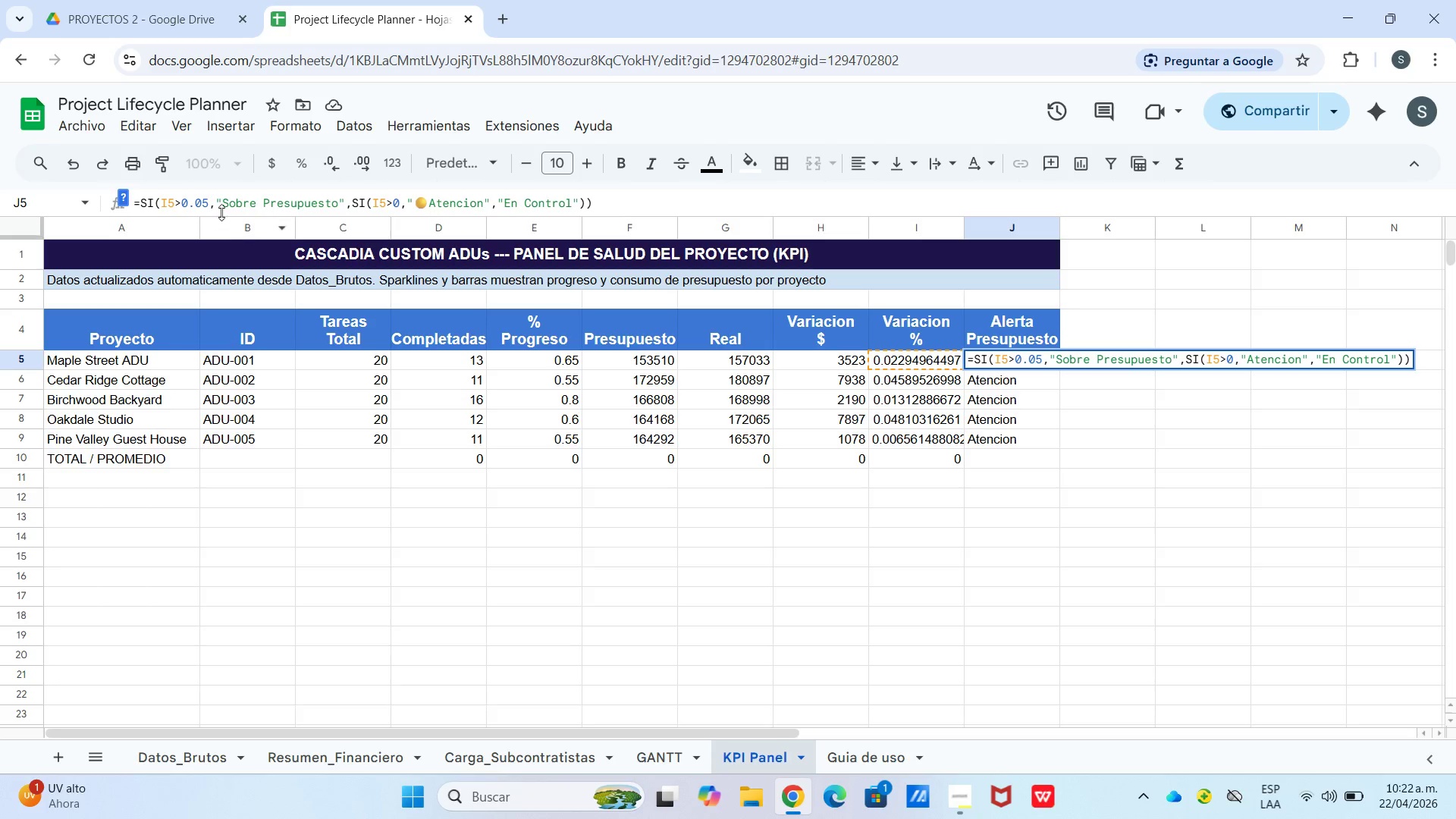 
right_click([221, 202])
 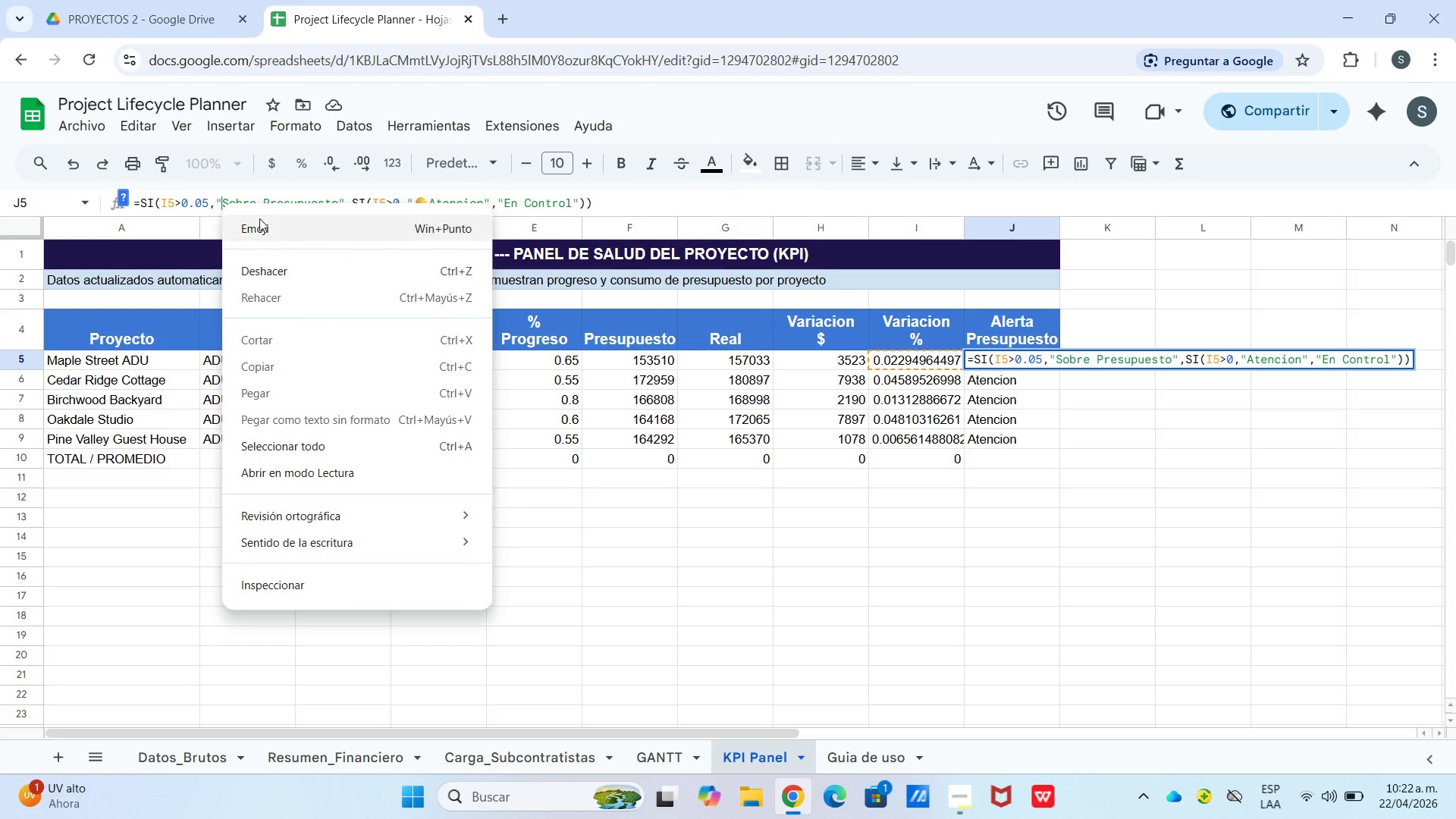 
left_click([262, 224])
 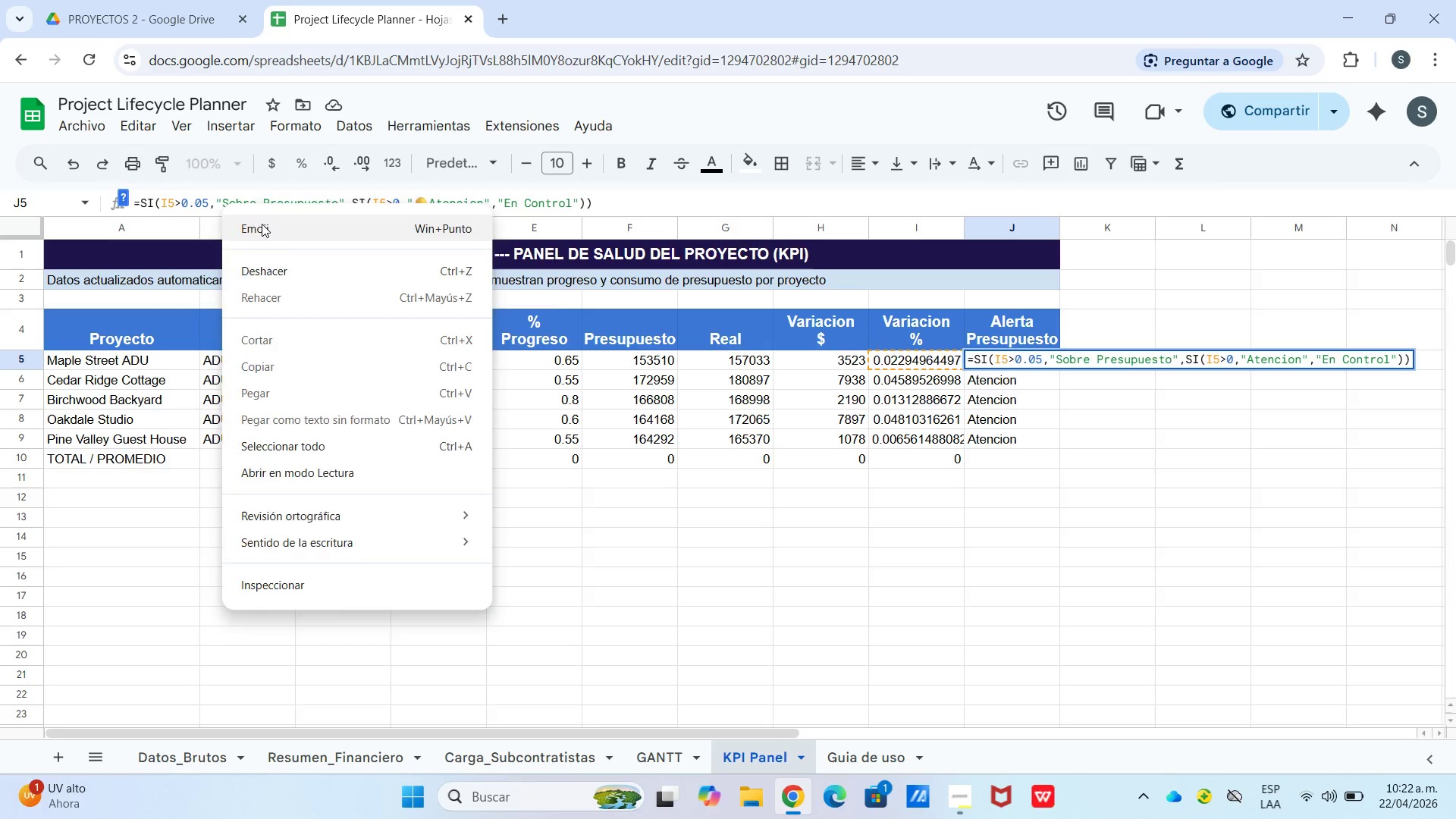 
hold_key(key=MetaLeft, duration=6.92)
left_click([530, 356])
 